 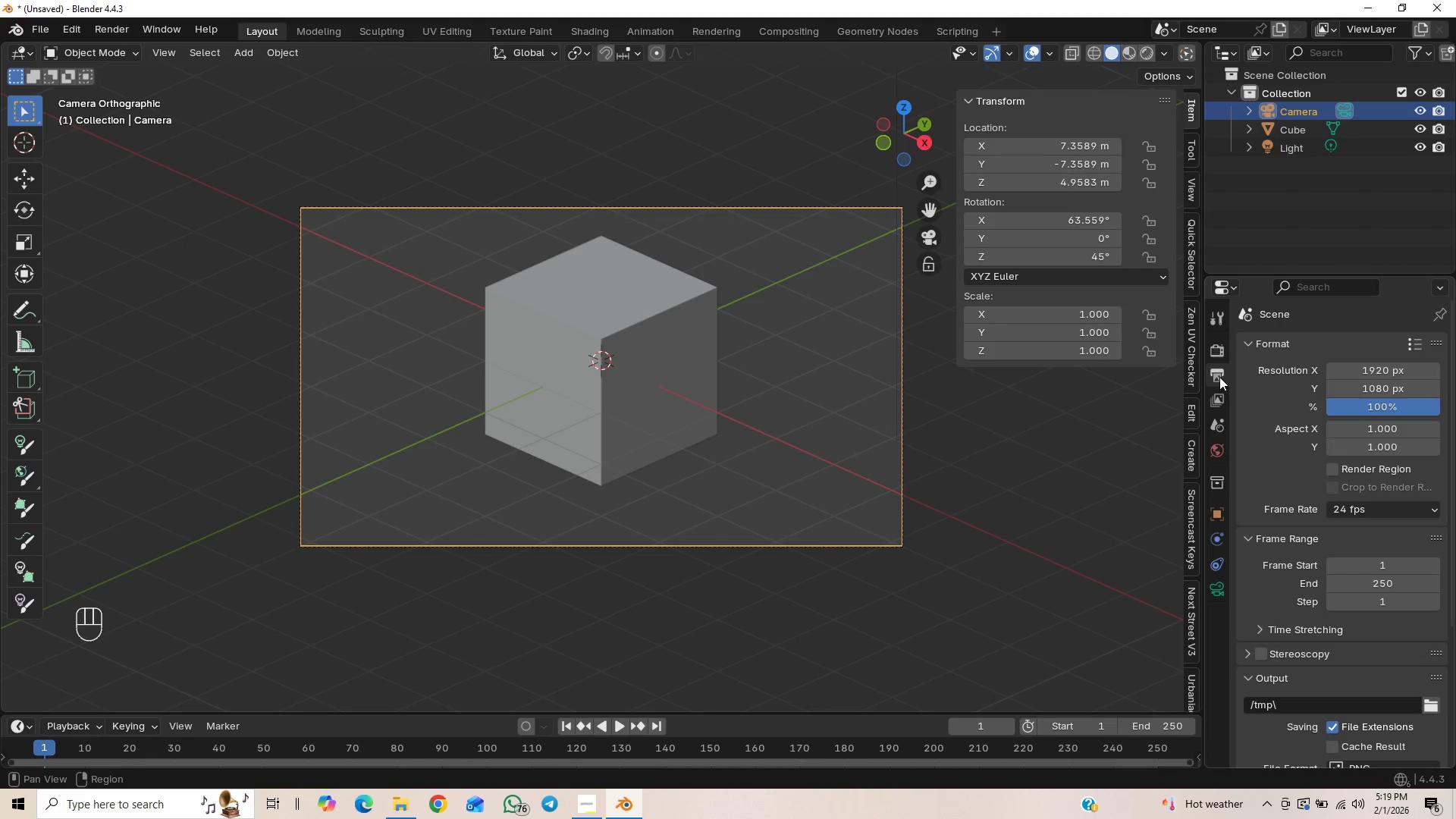 
left_click_drag(start_coordinate=[1363, 366], to_coordinate=[199, 385])
 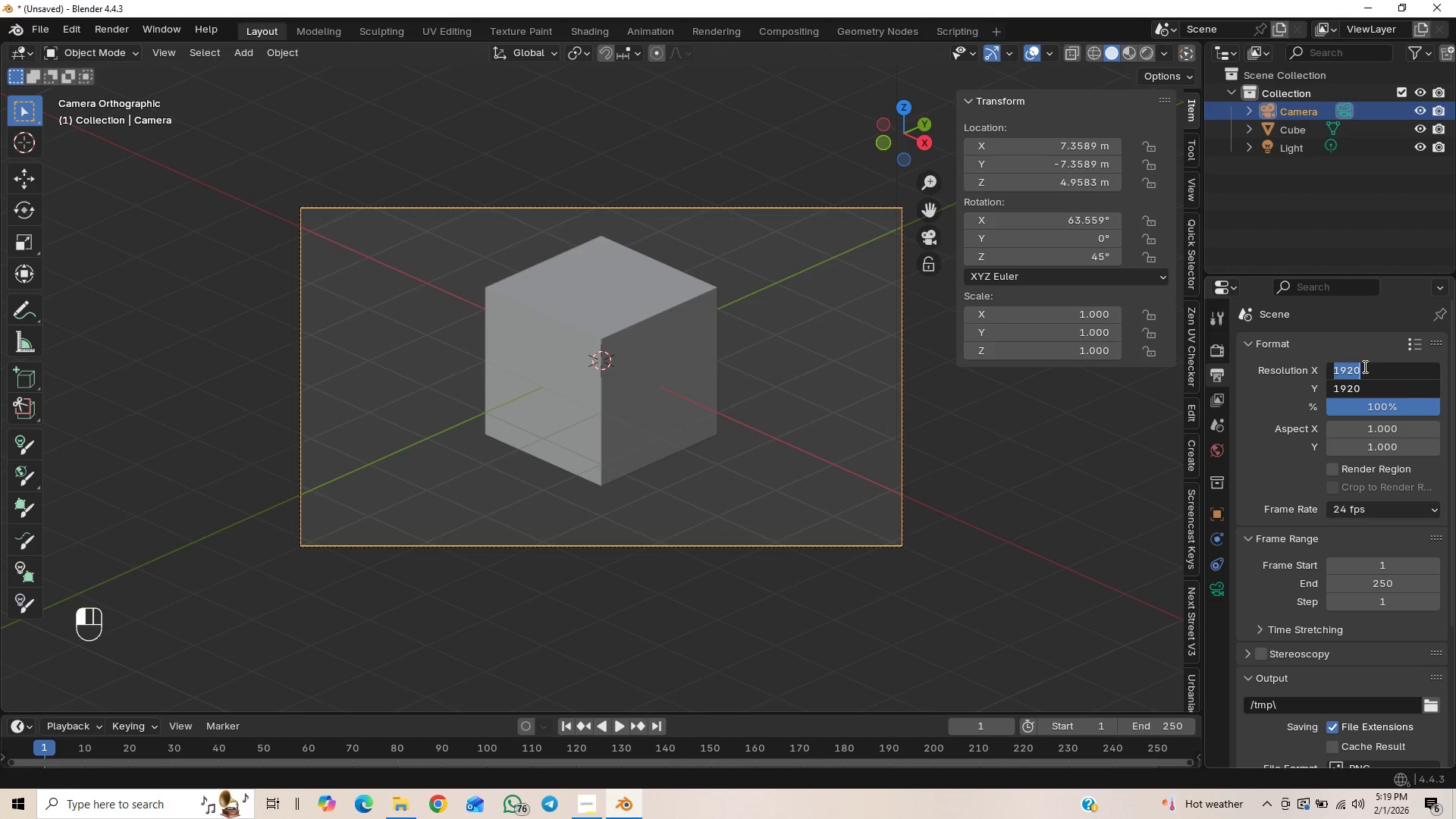 
type(2000)
 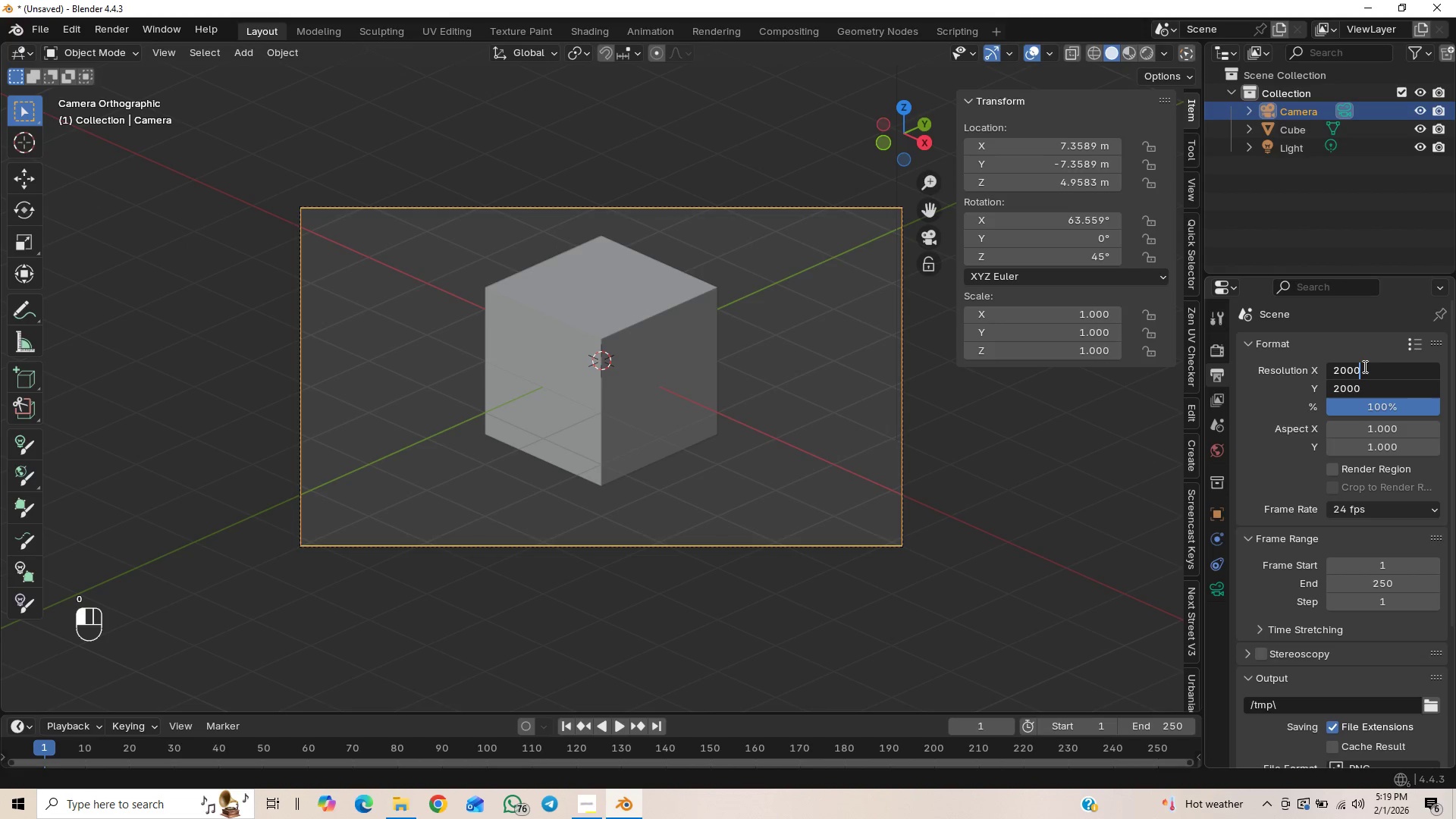 
key(Enter)
 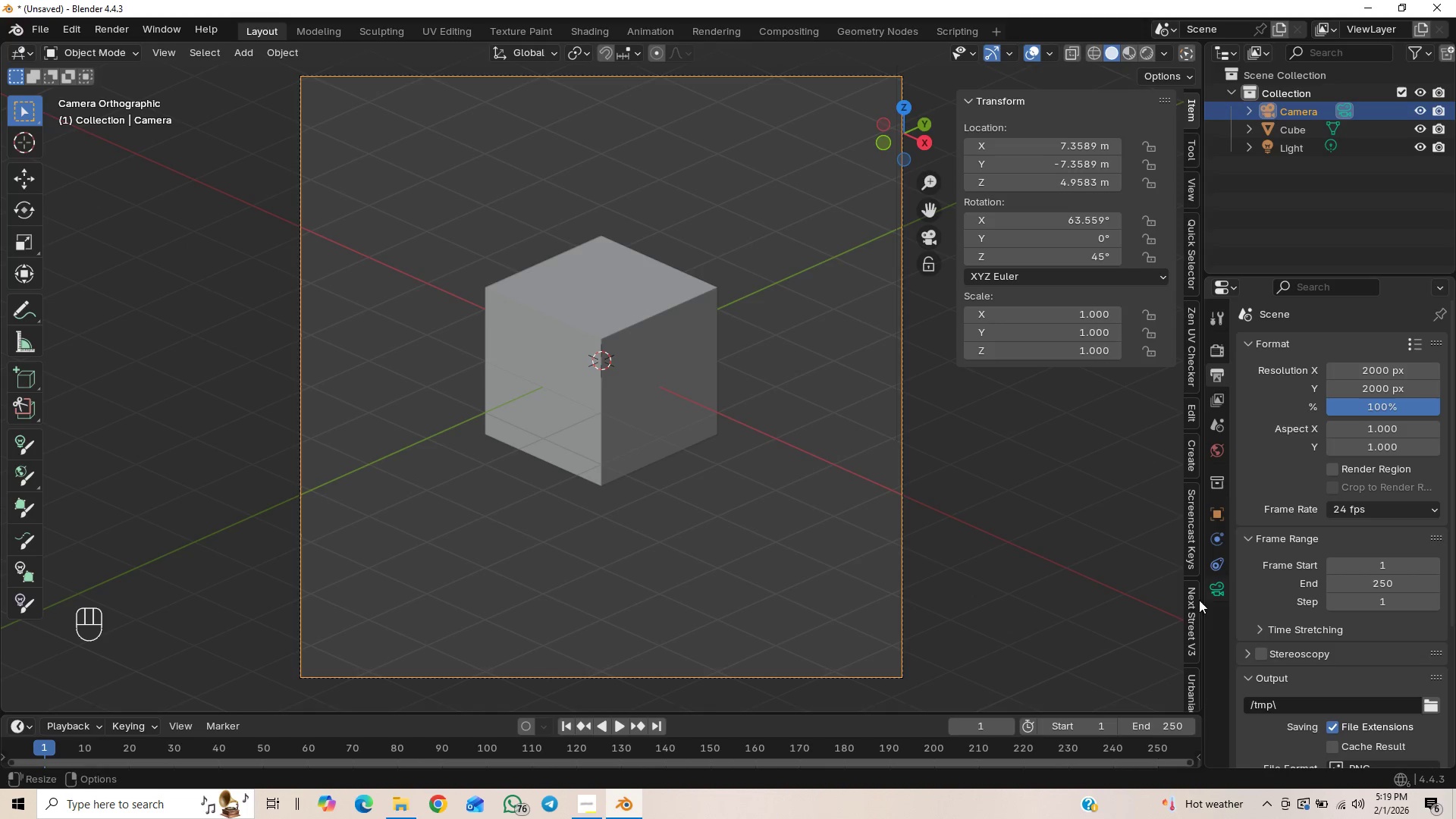 
left_click([1216, 592])
 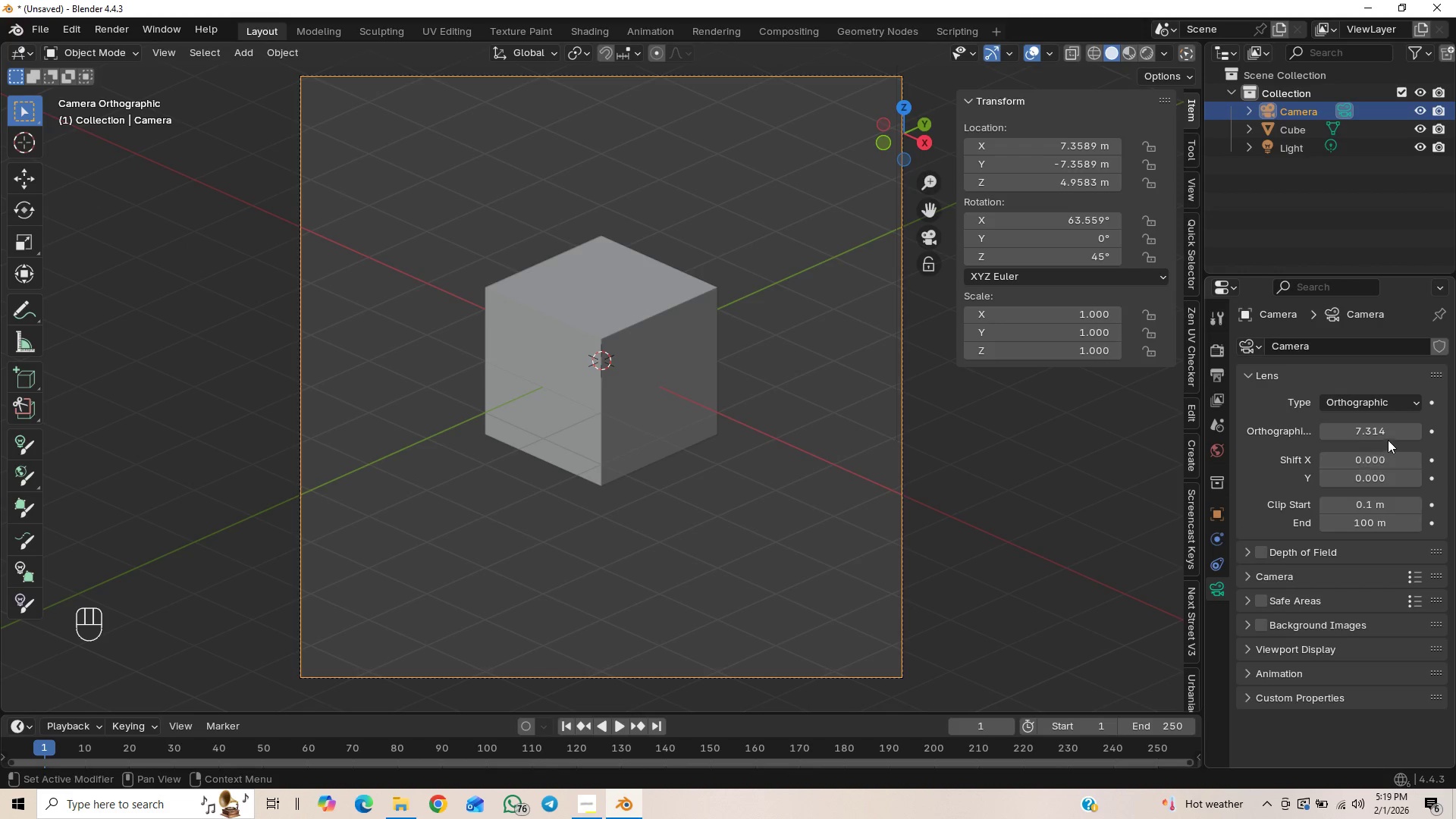 
left_click_drag(start_coordinate=[1389, 434], to_coordinate=[1097, 548])
 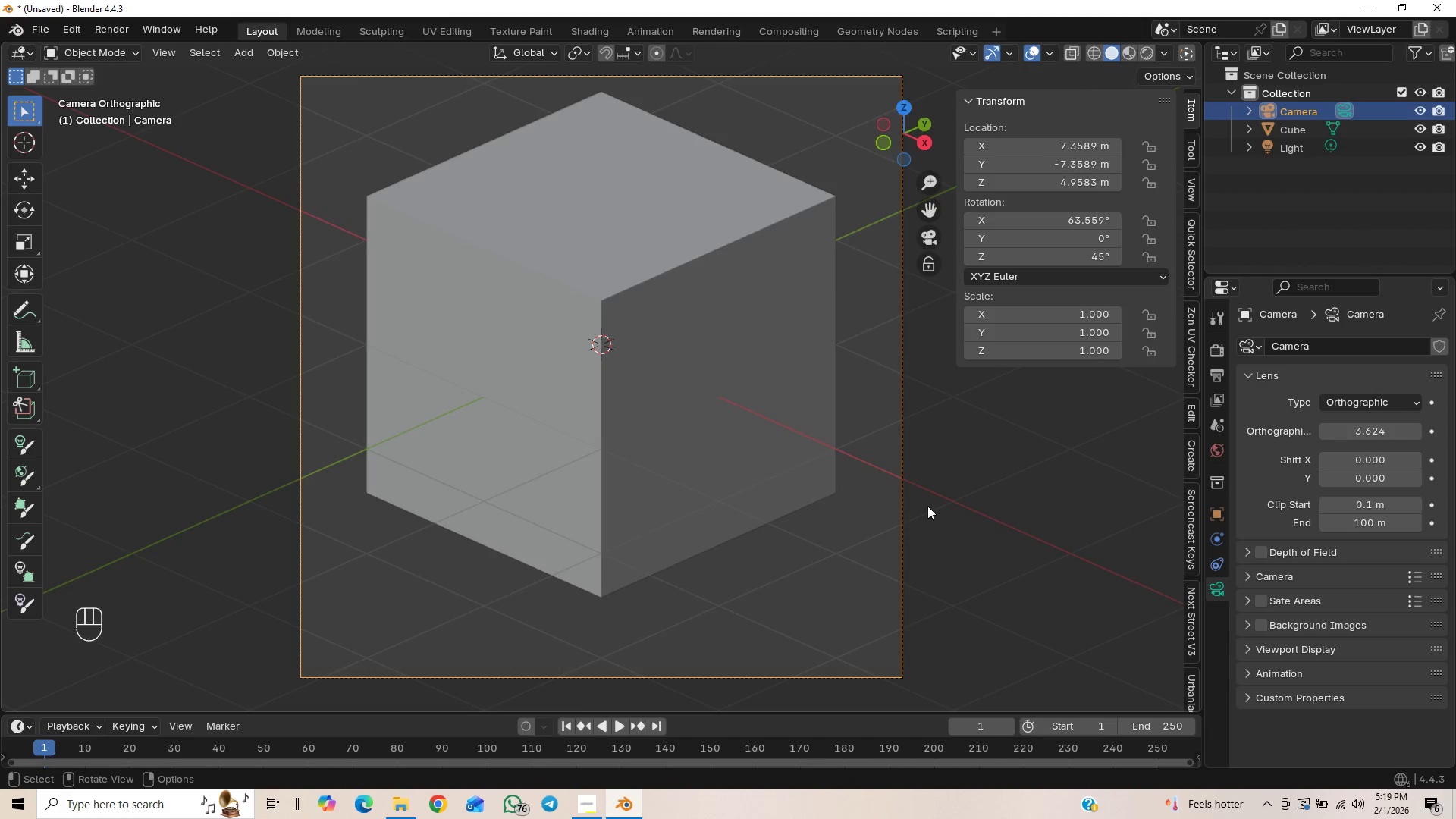 
hold_key(key=ShiftLeft, duration=1.51)
 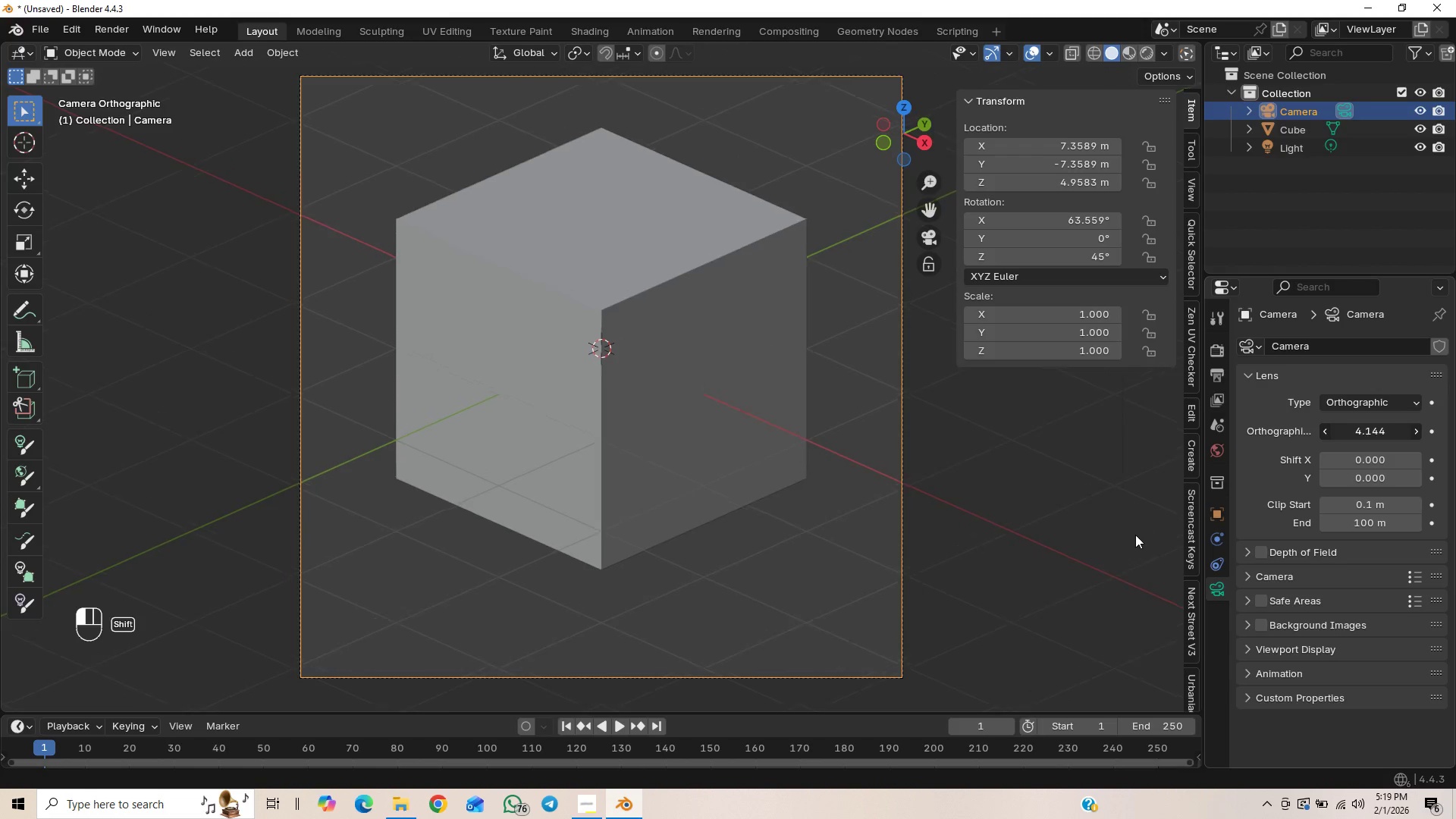 
hold_key(key=ShiftLeft, duration=1.52)
 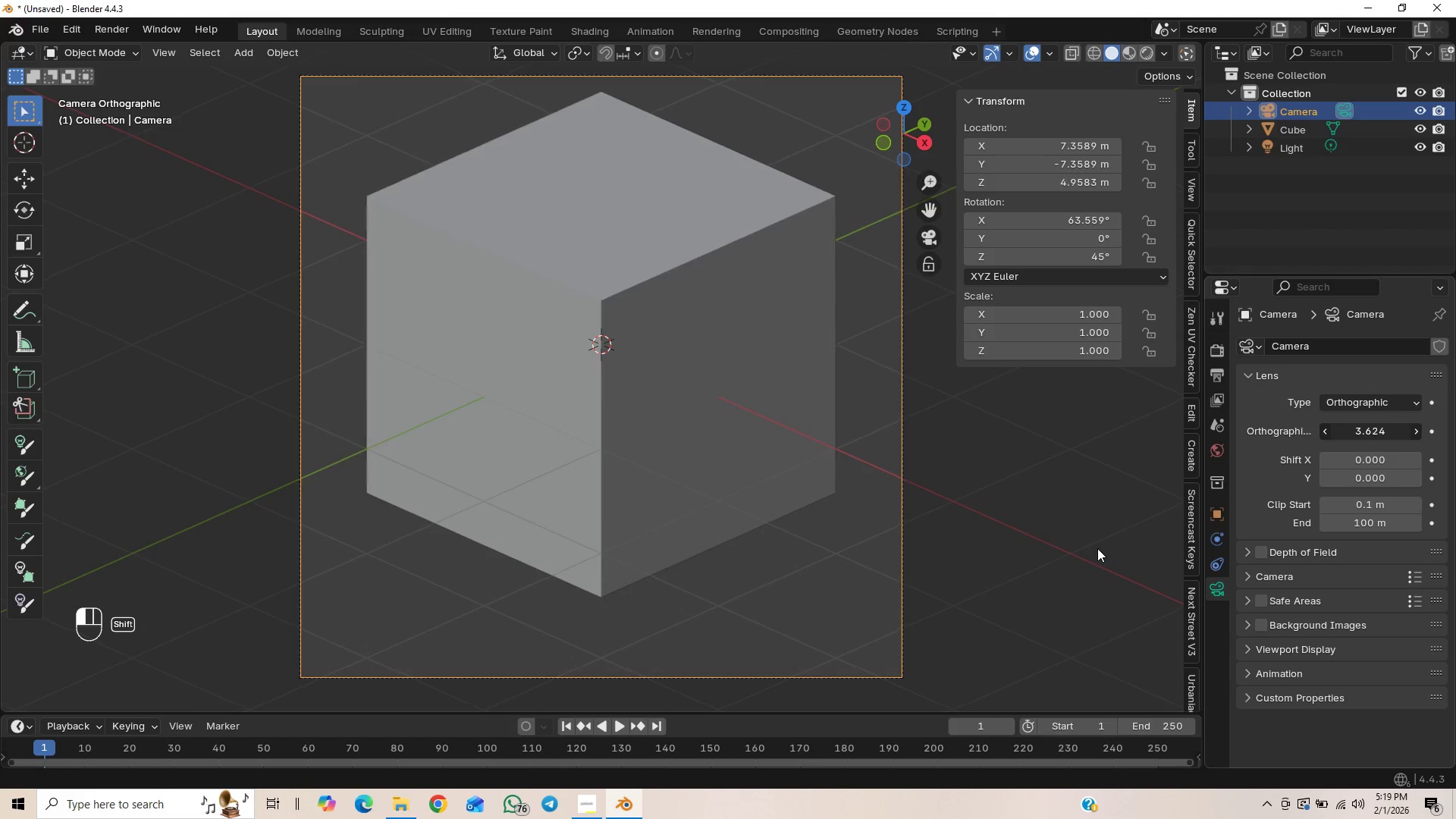 
hold_key(key=ShiftLeft, duration=1.5)
 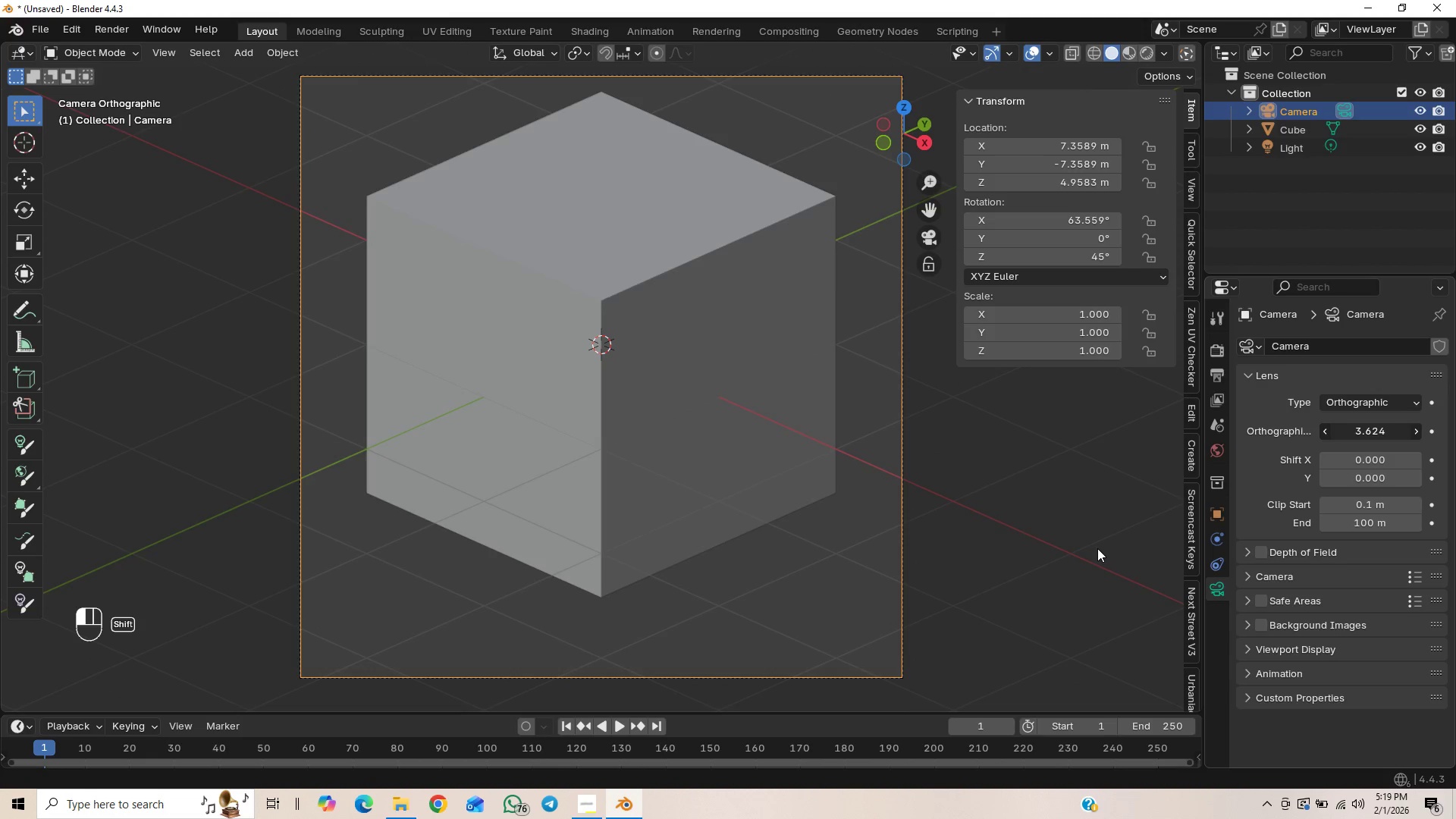 
hold_key(key=ShiftLeft, duration=1.03)
 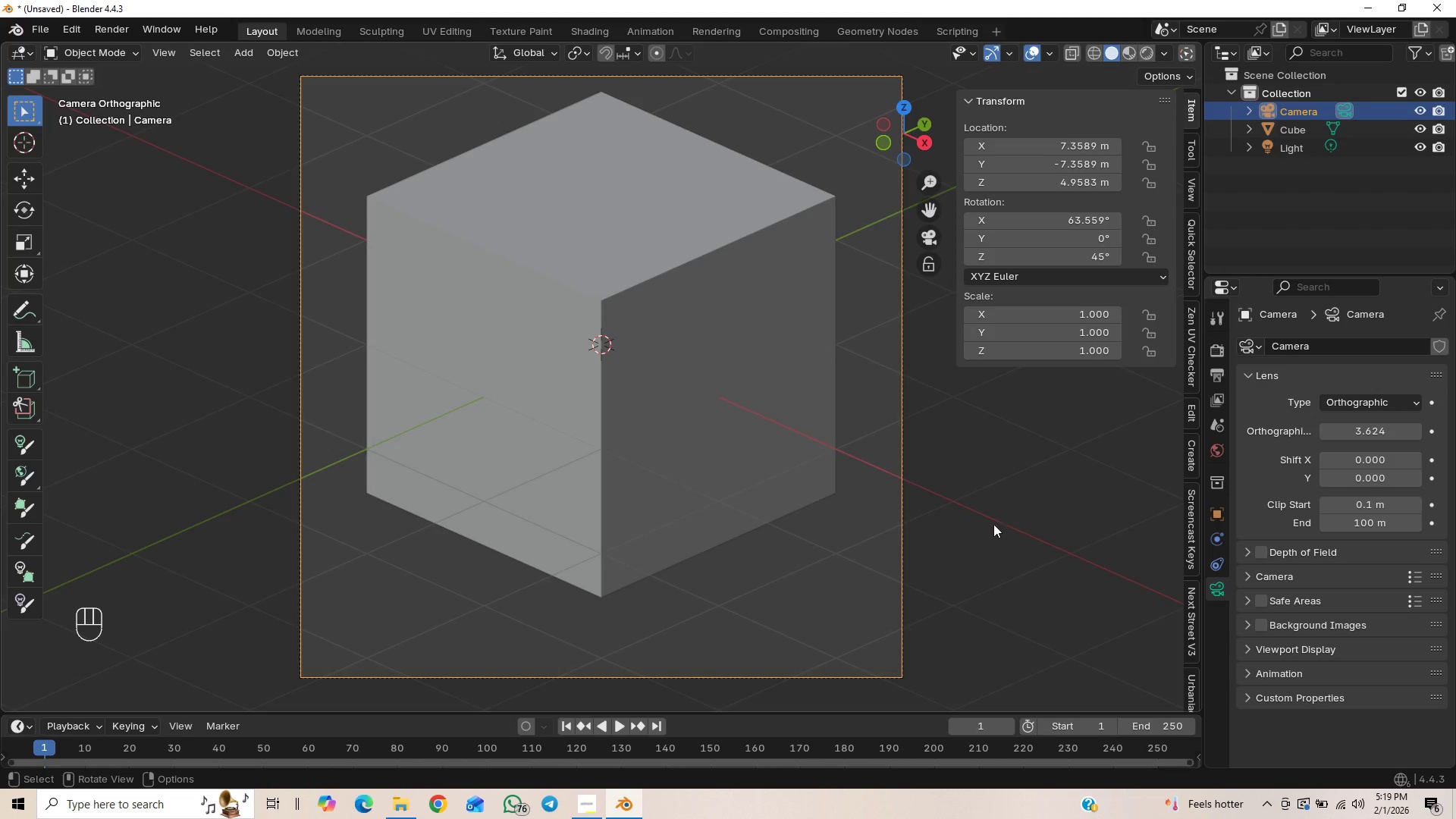 
type(gz)
 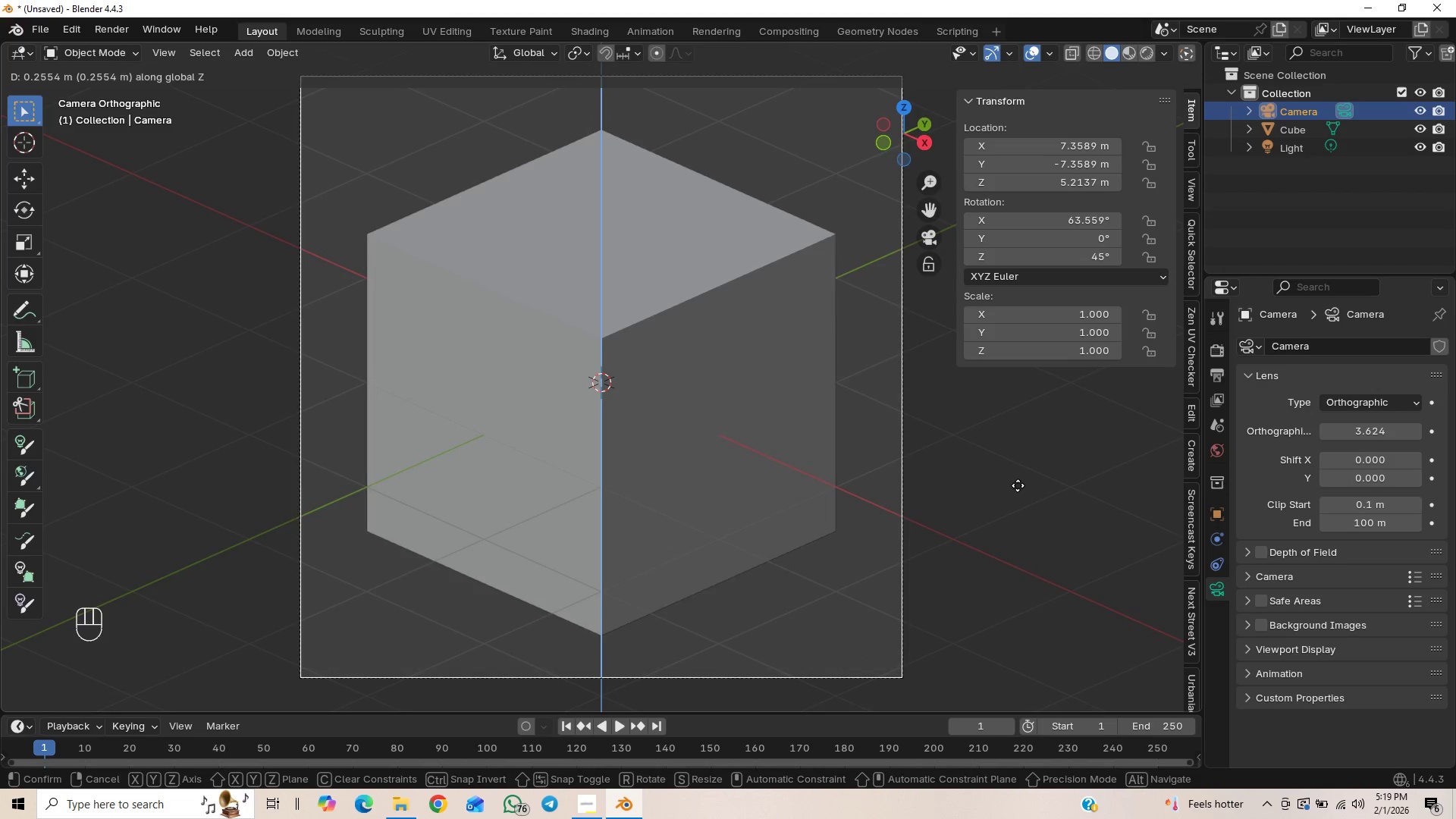 
left_click([1017, 488])
 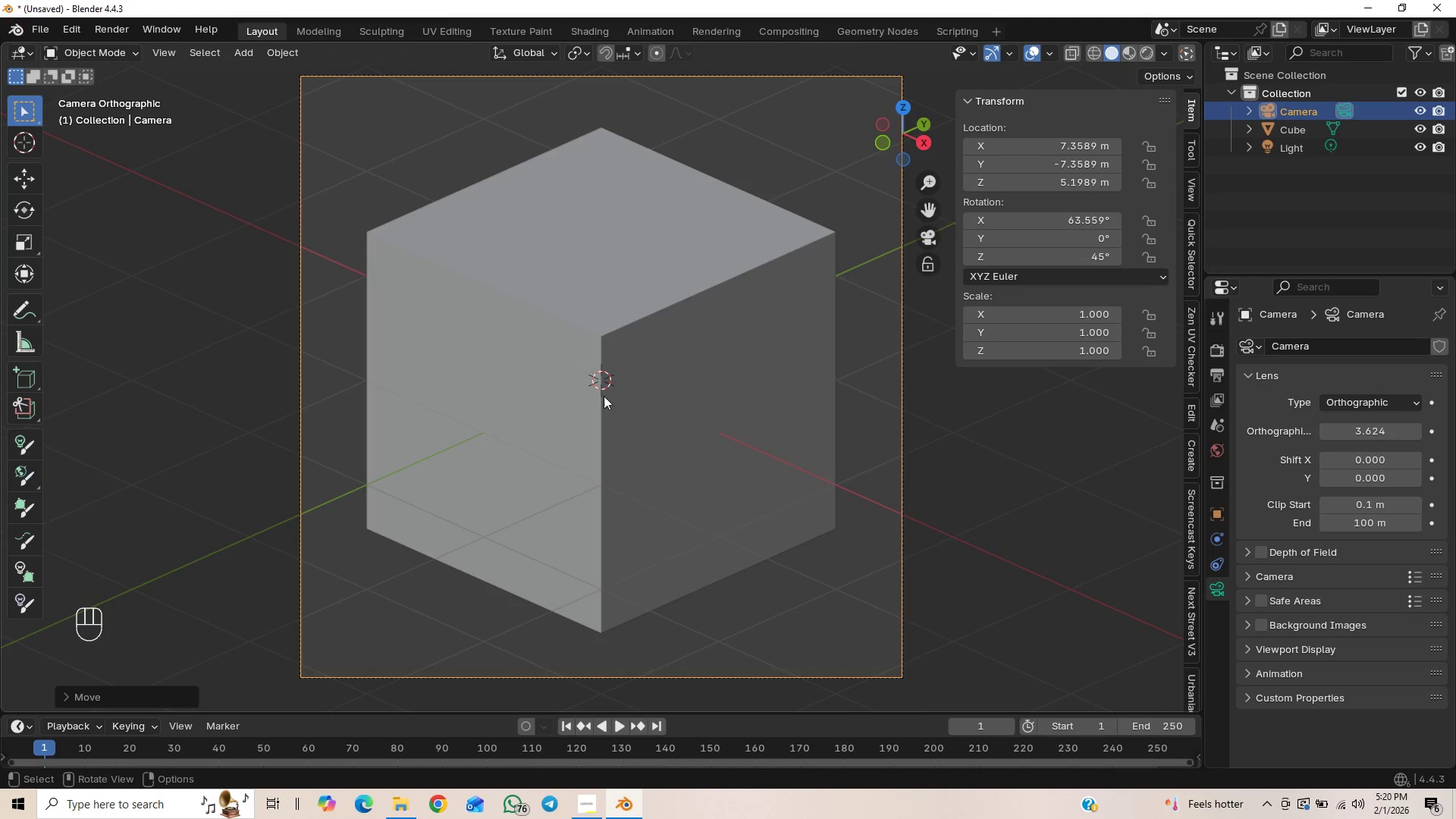 
wait(5.73)
 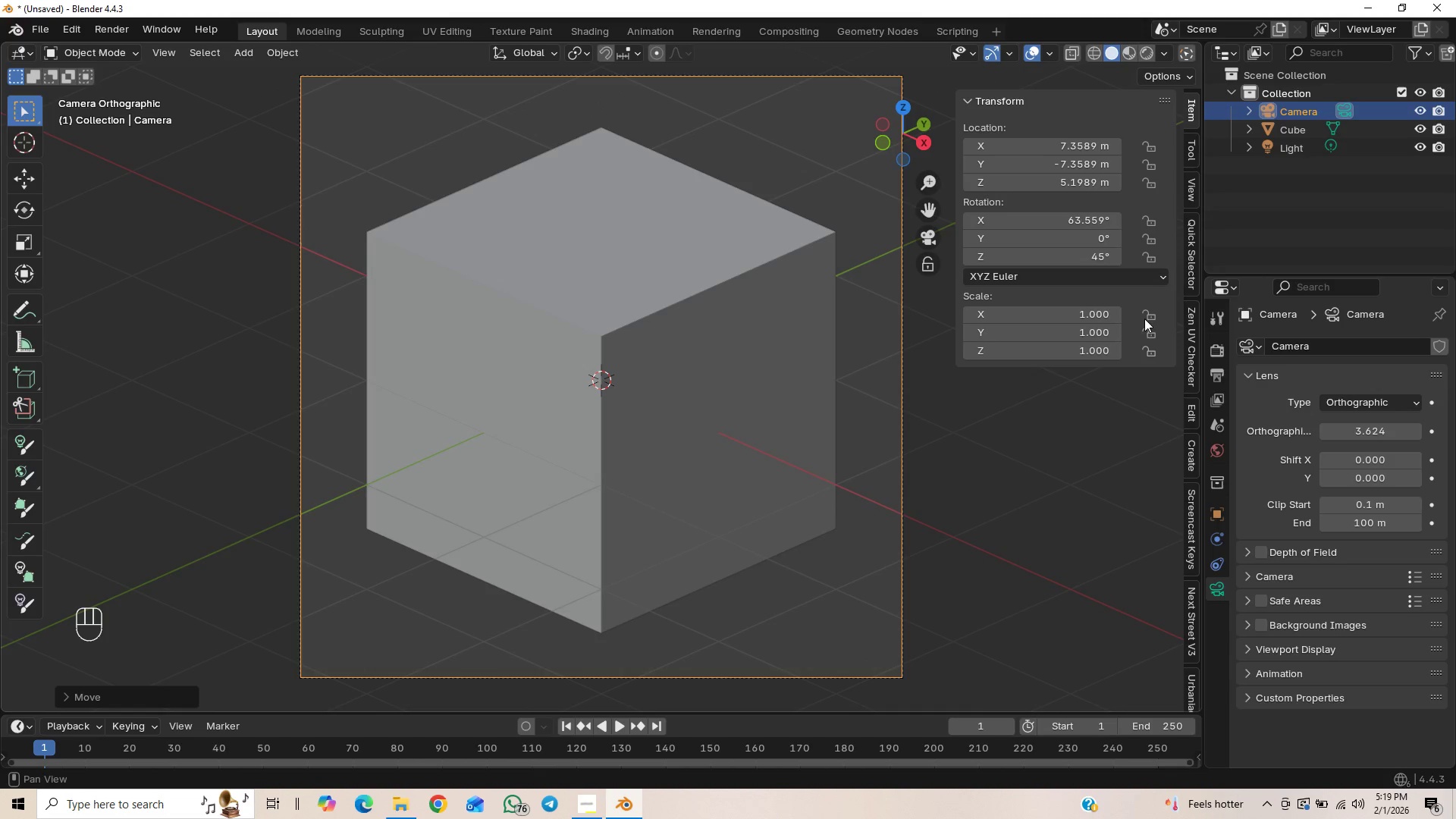 
left_click([600, 330])
 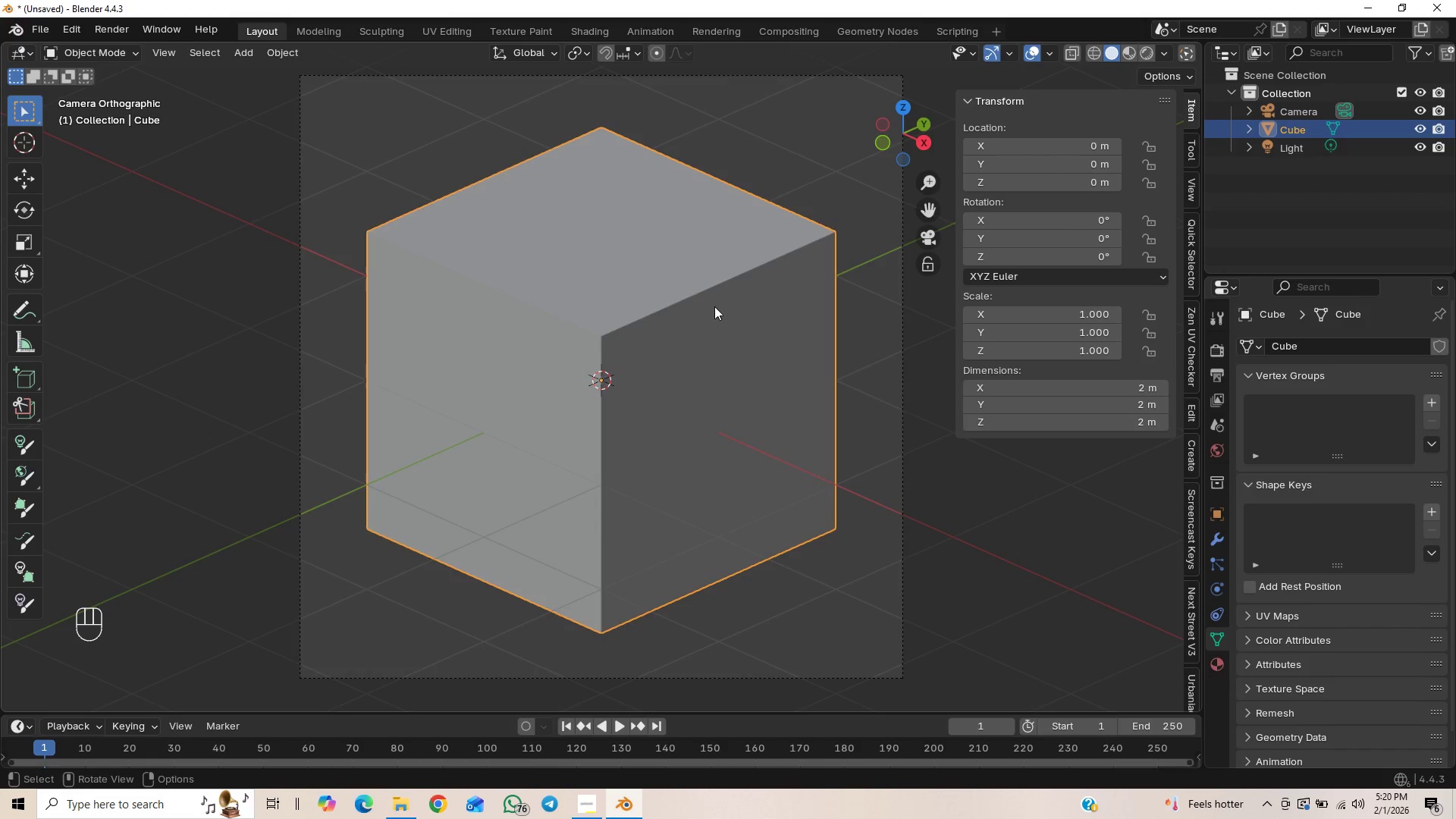 
key(Tab)
 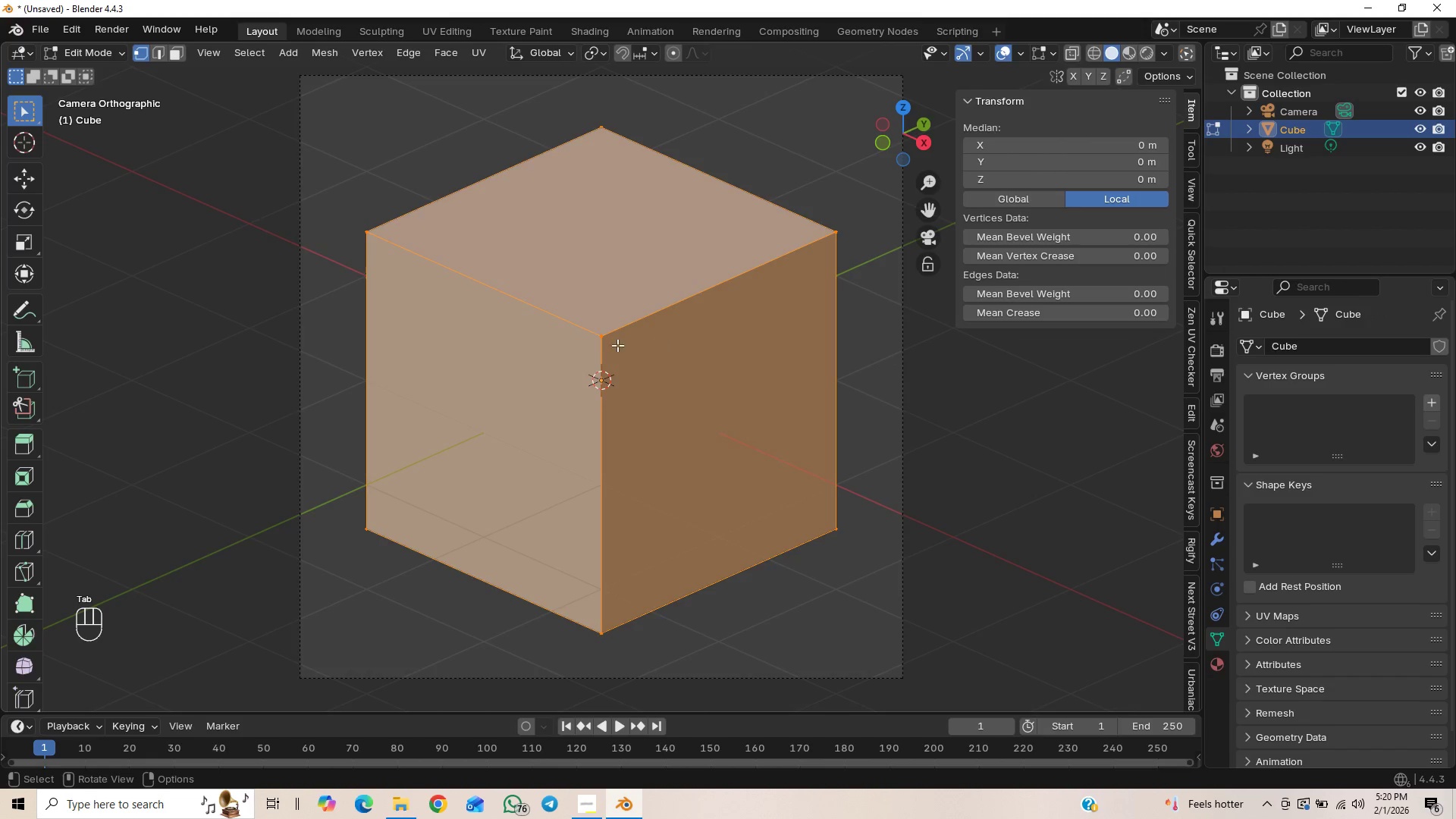 
left_click([601, 340])
 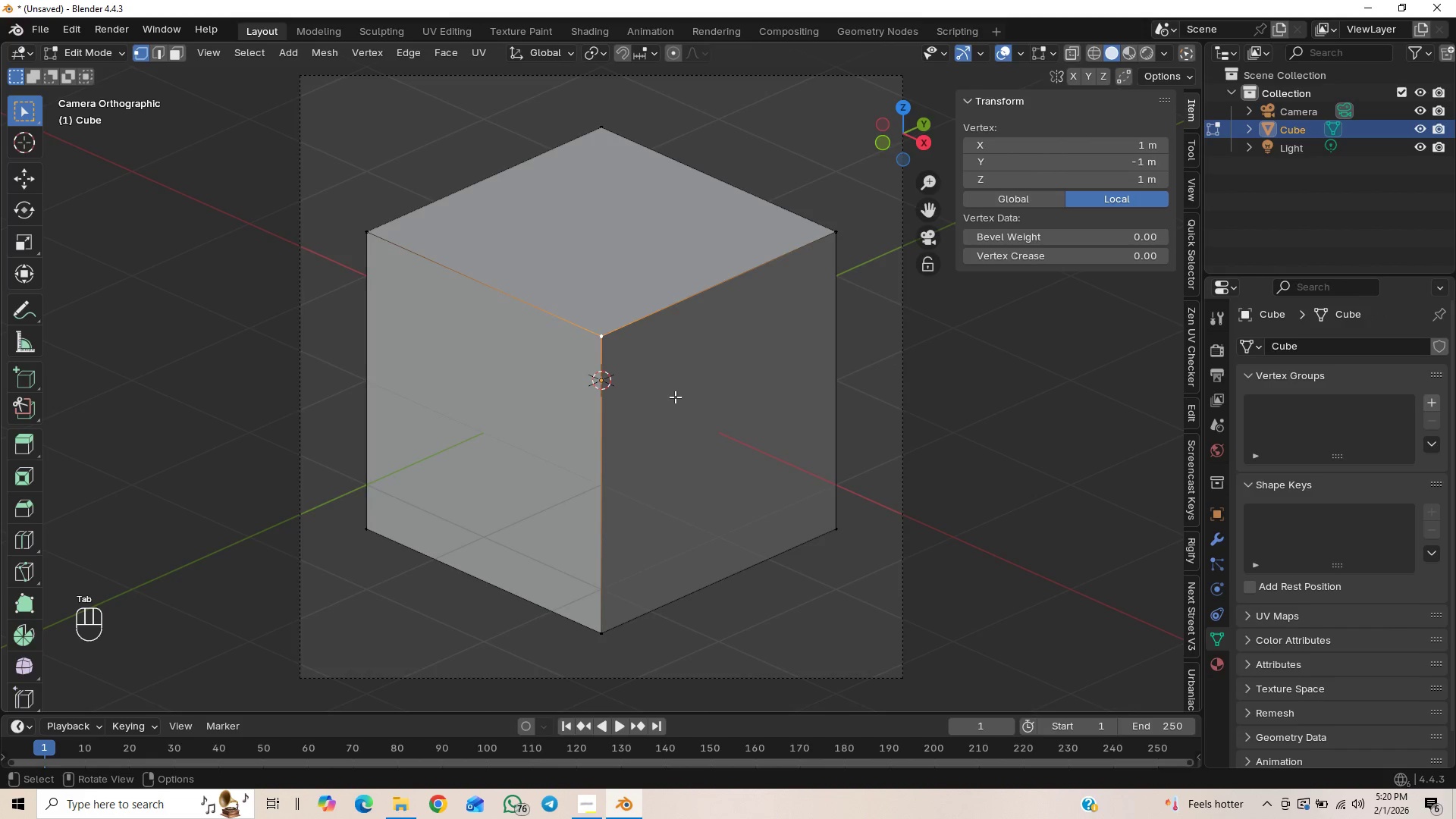 
key(X)
 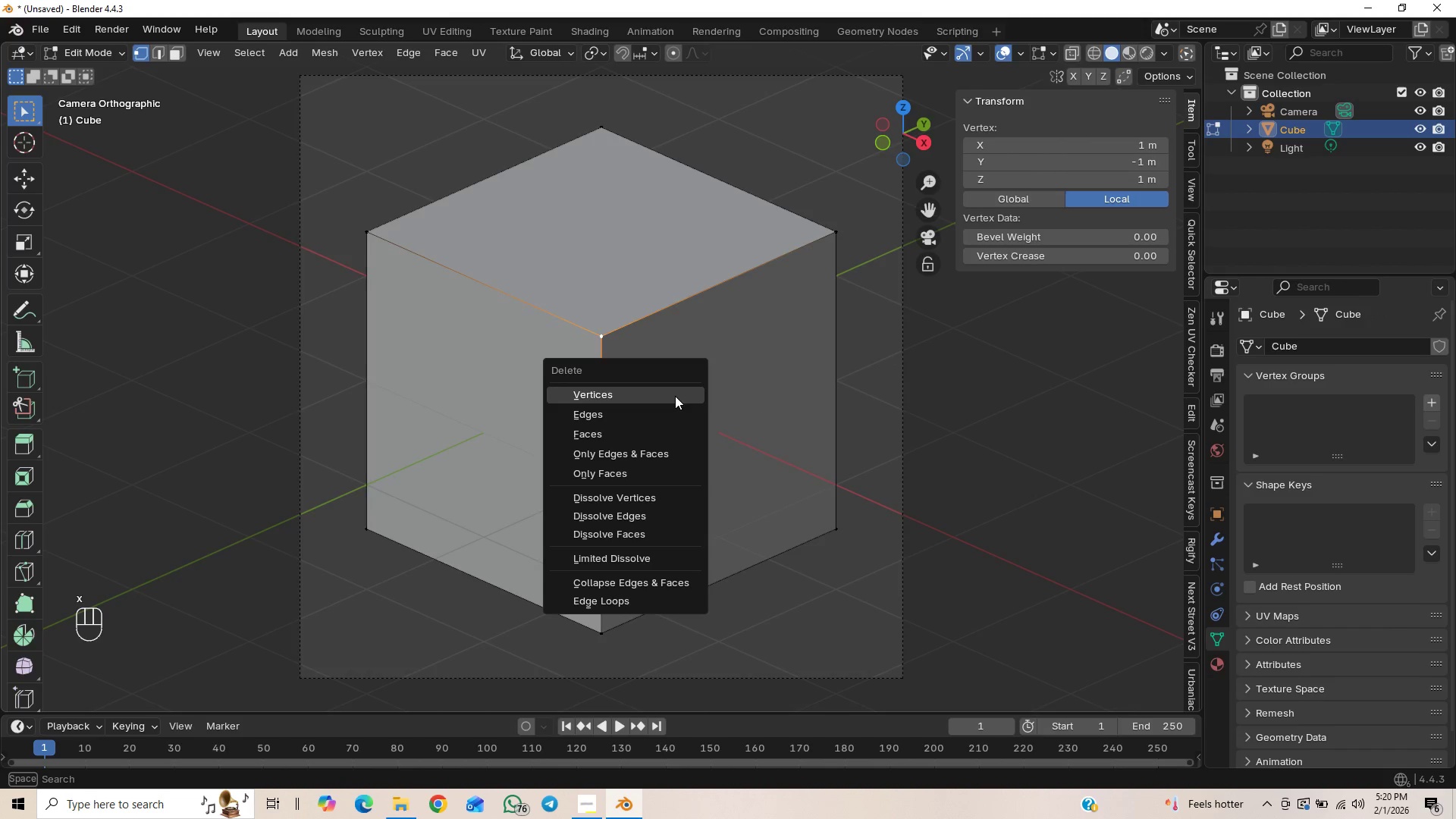 
left_click([675, 396])
 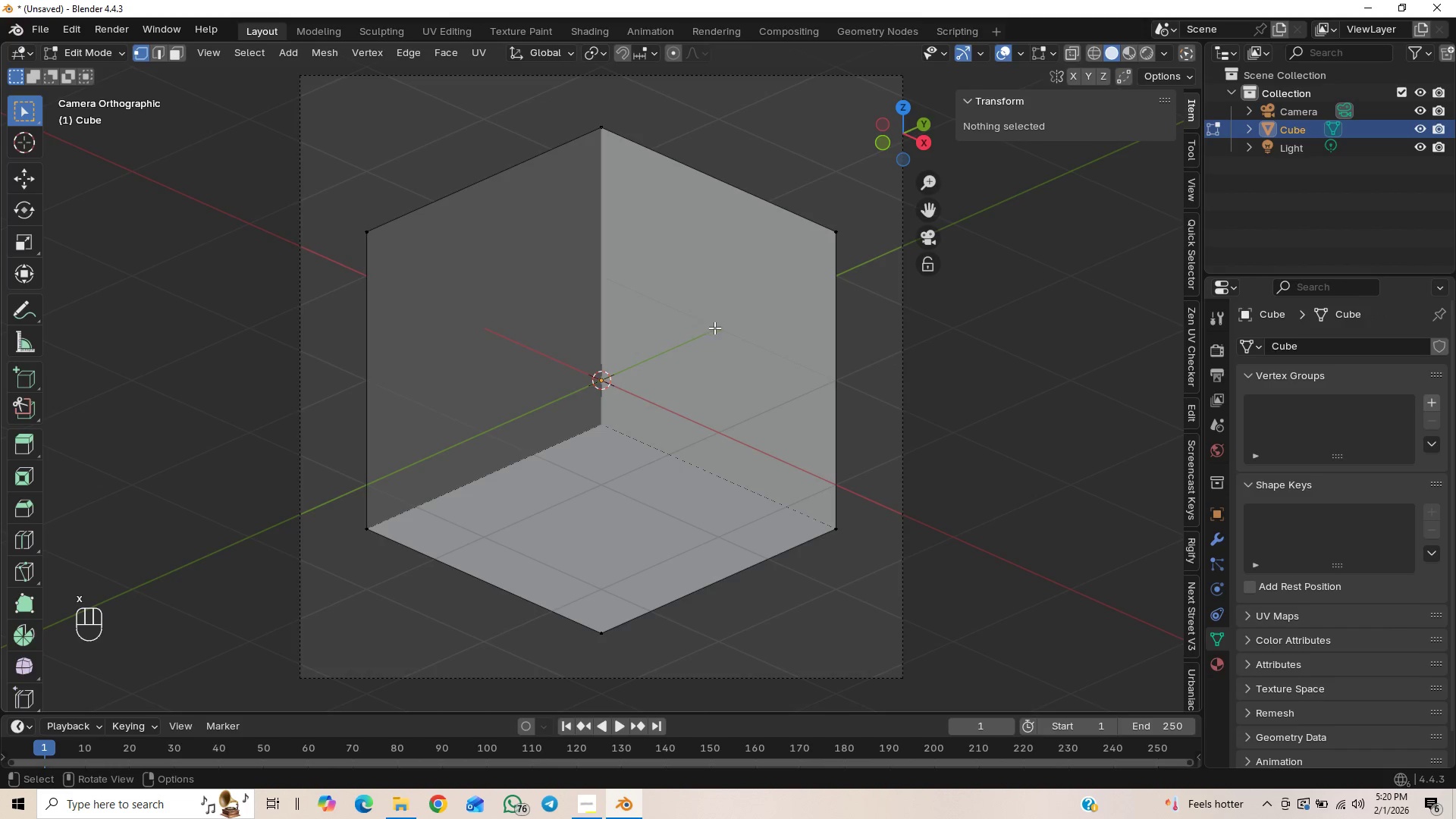 
scroll: coordinate [729, 334], scroll_direction: down, amount: 1.0
 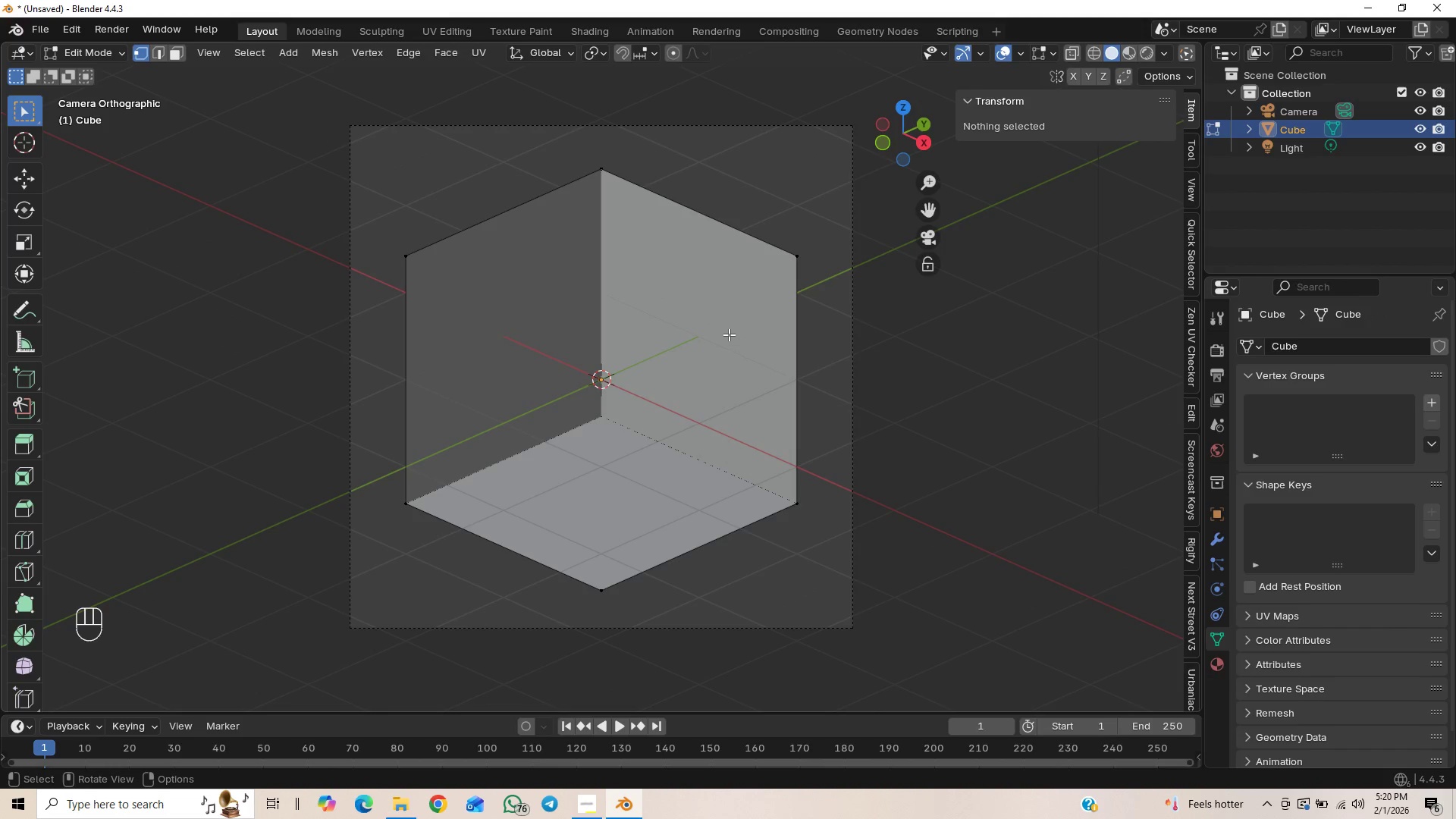 
key(A)
 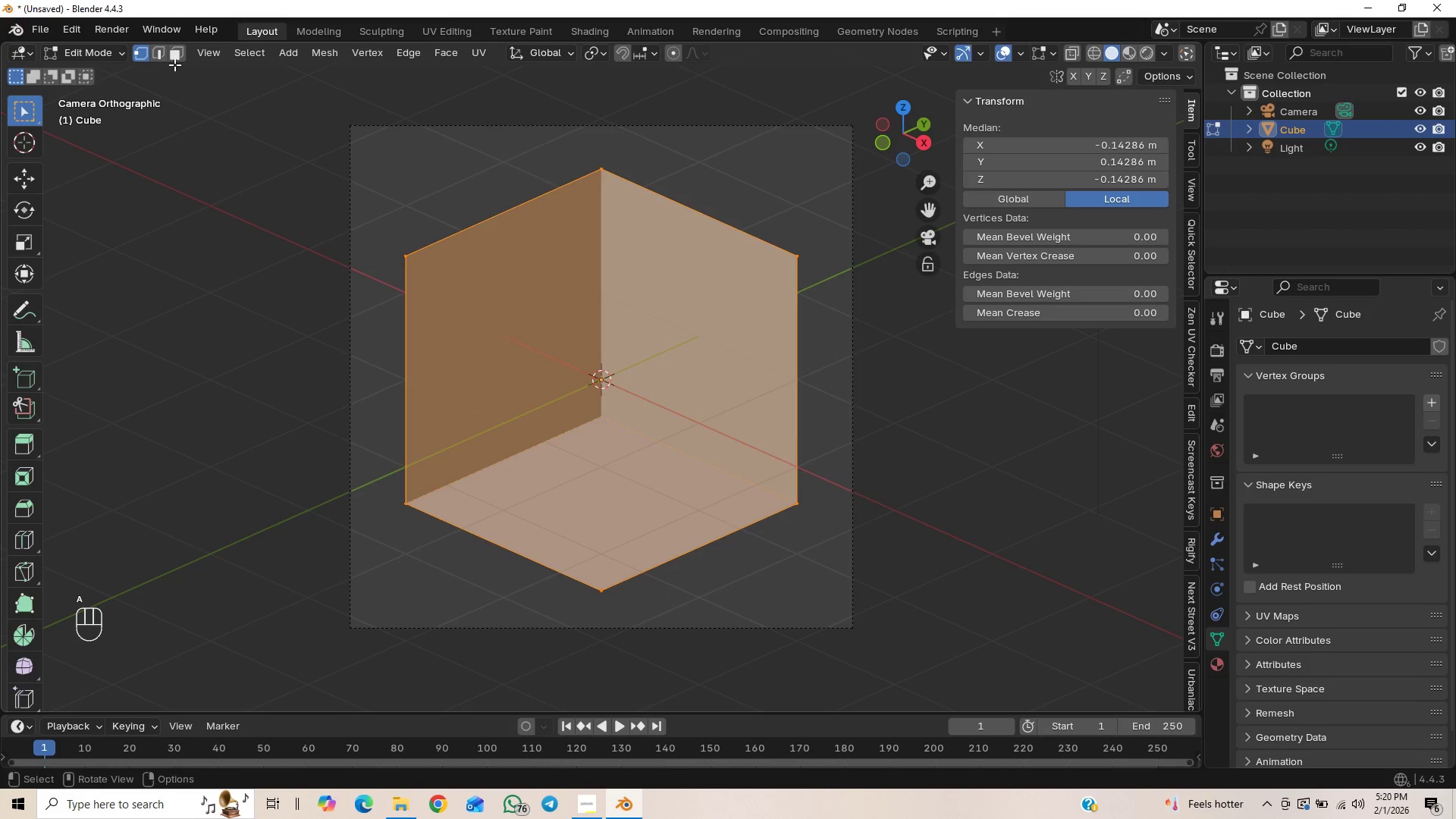 
left_click([174, 57])
 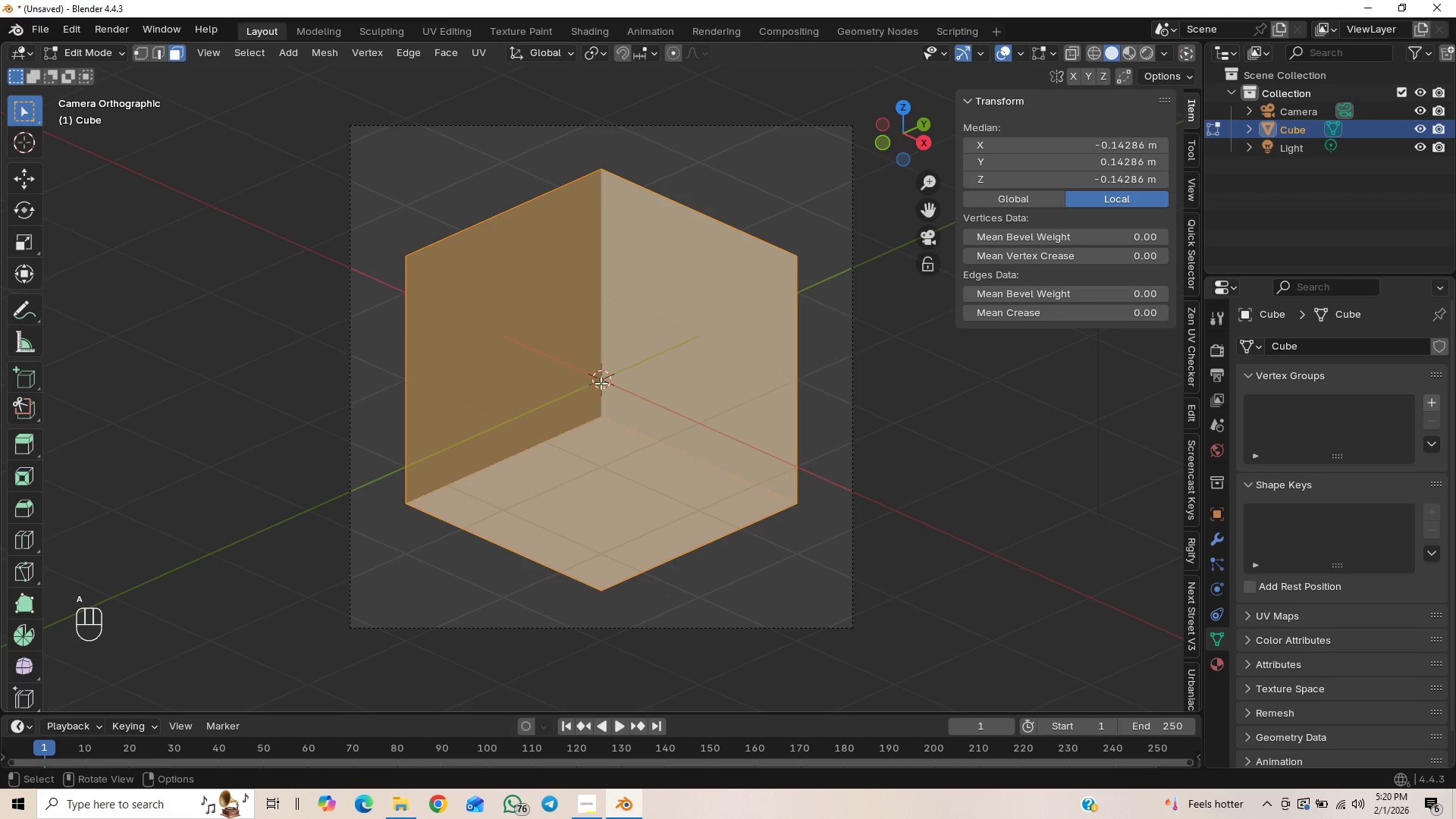 
scroll: coordinate [608, 381], scroll_direction: up, amount: 1.0
 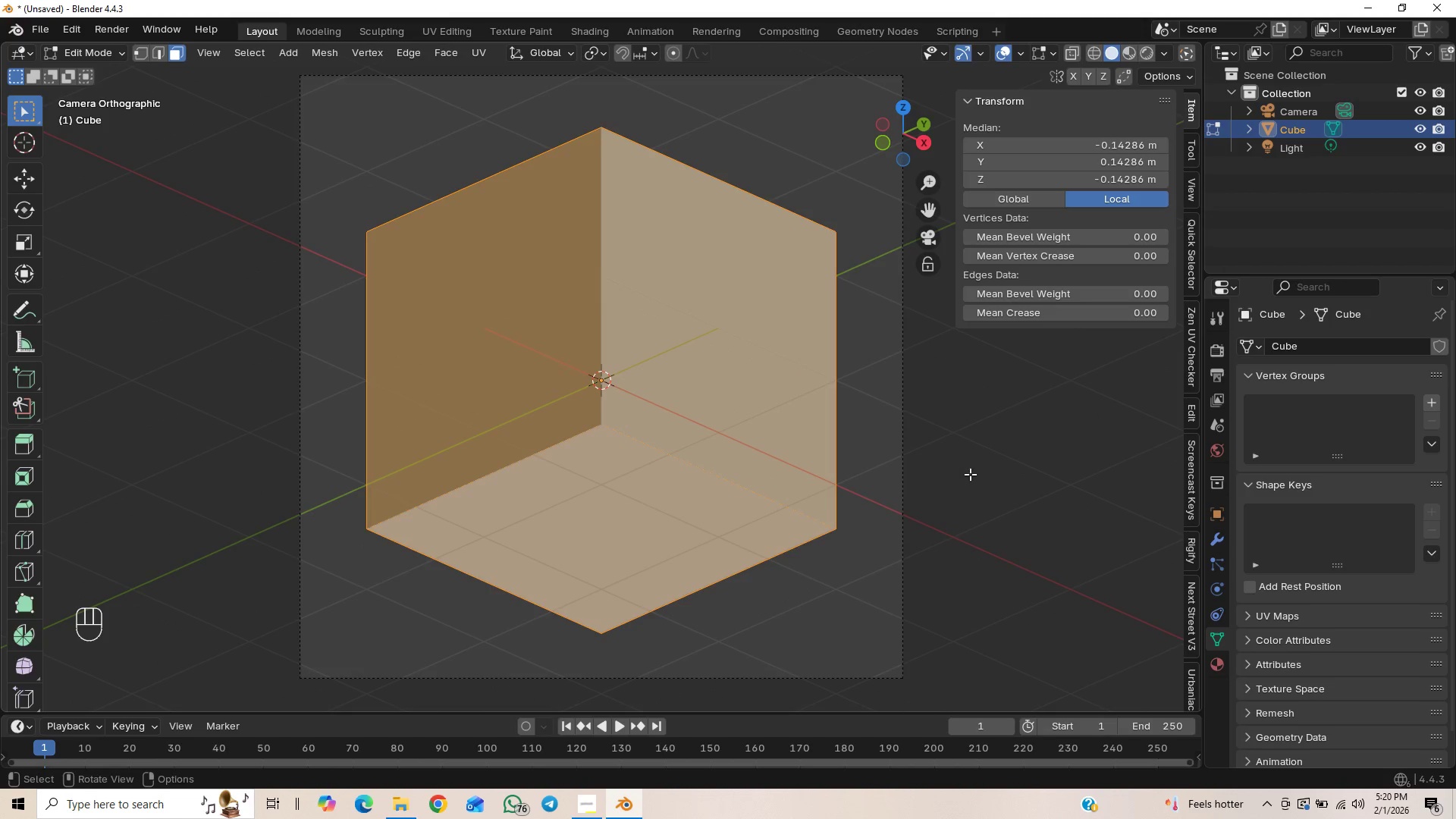 
key(Alt+E)
 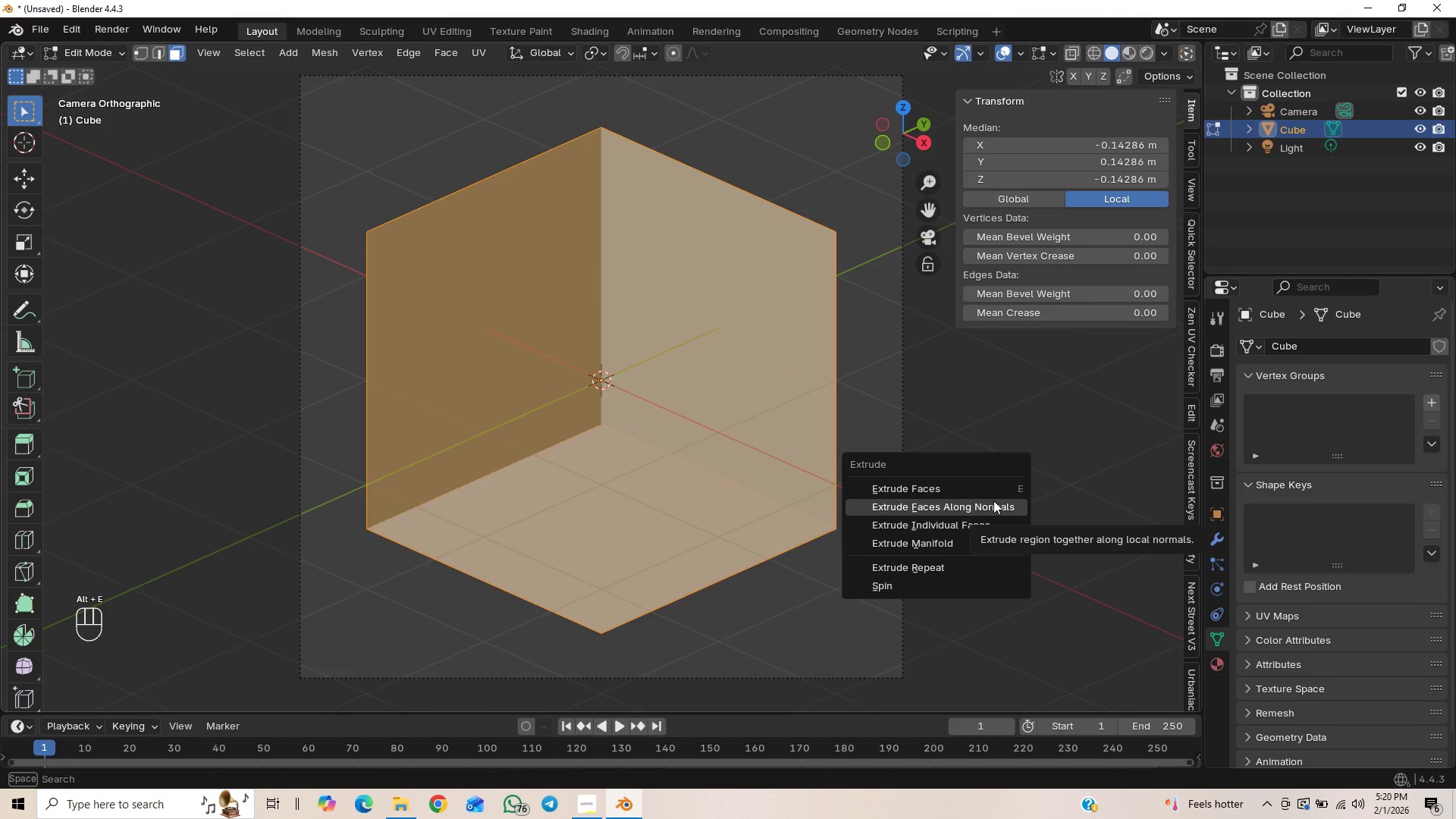 
left_click([993, 500])
 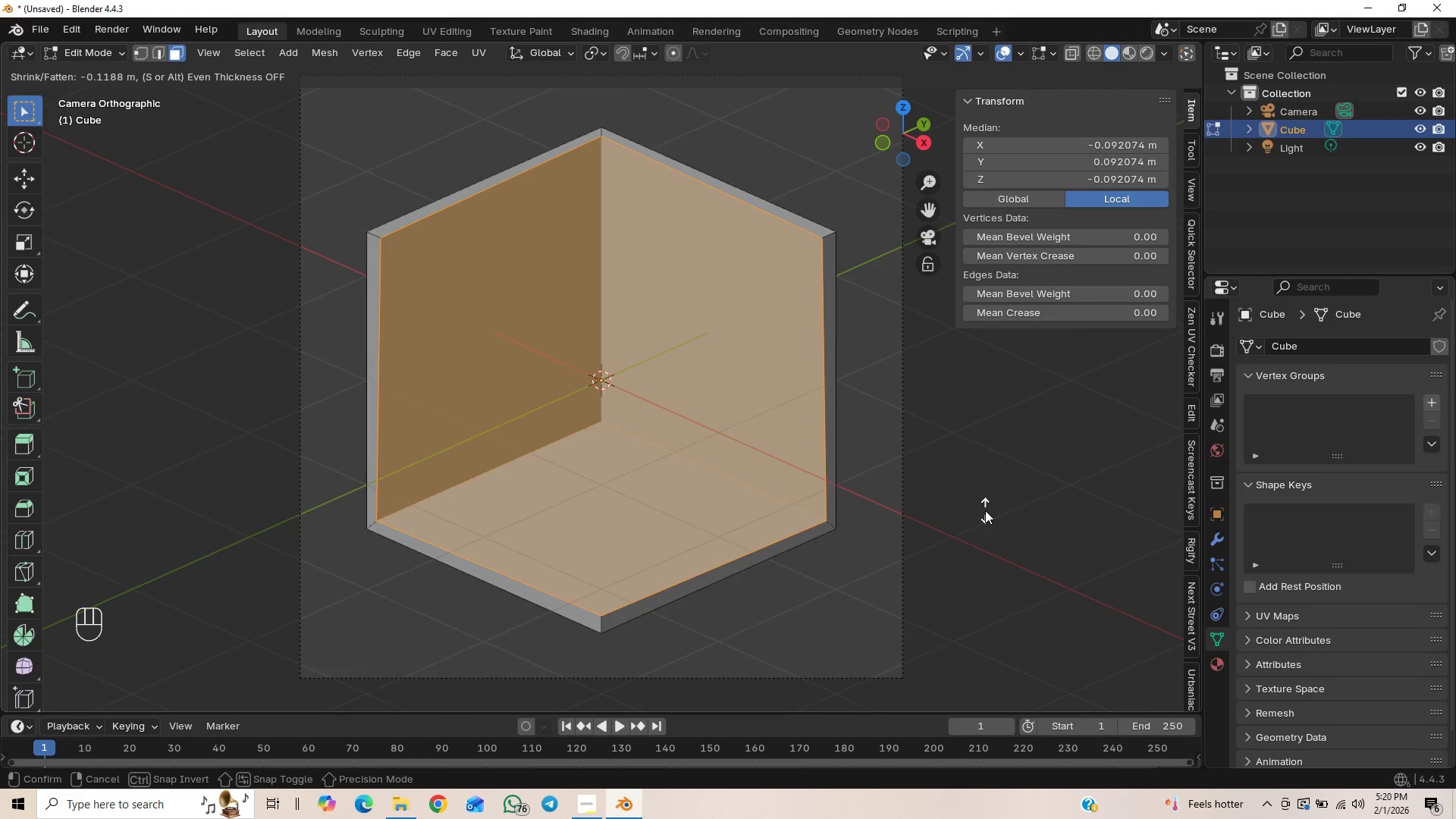 
key(S)
 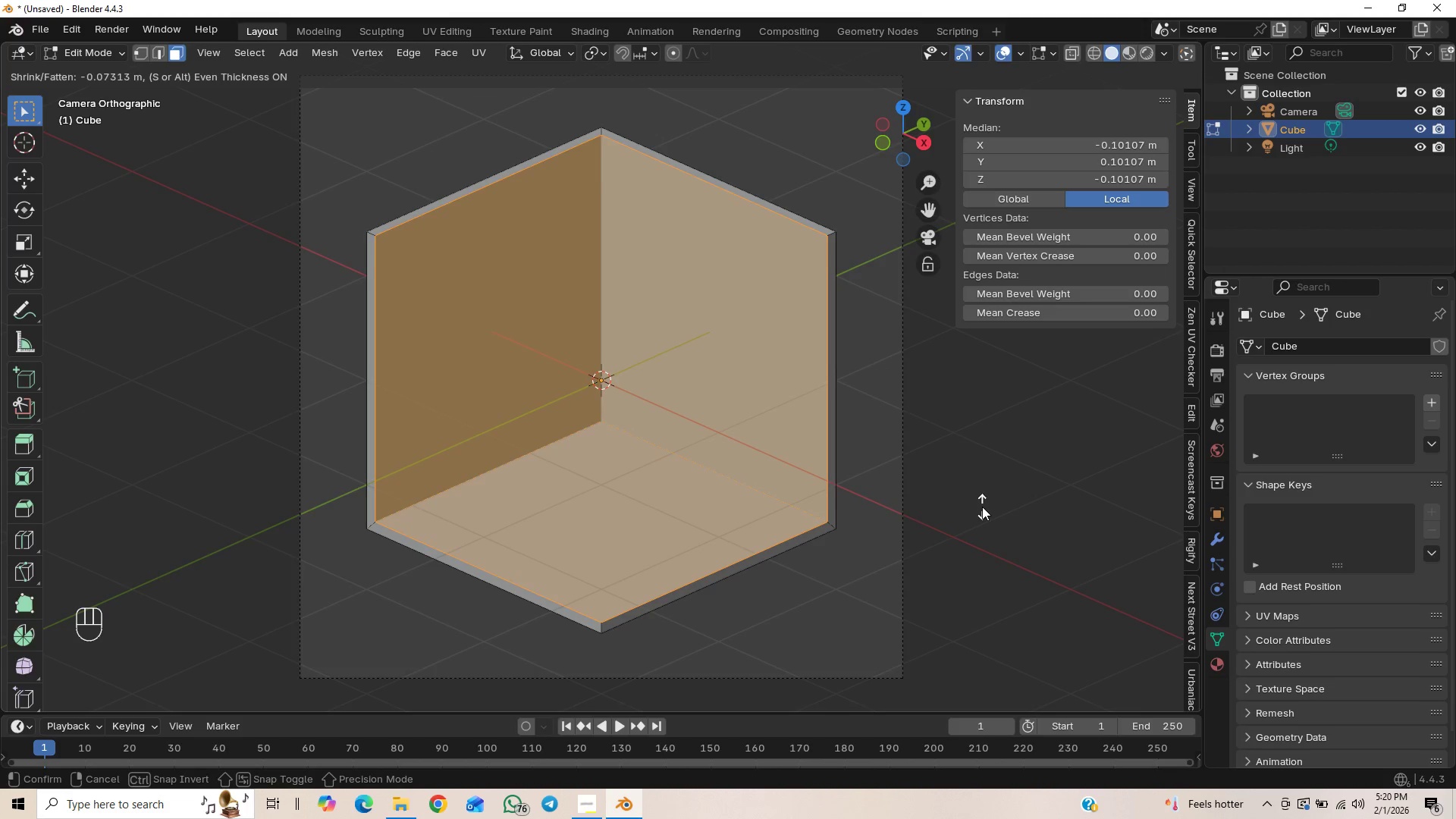 
wait(9.28)
 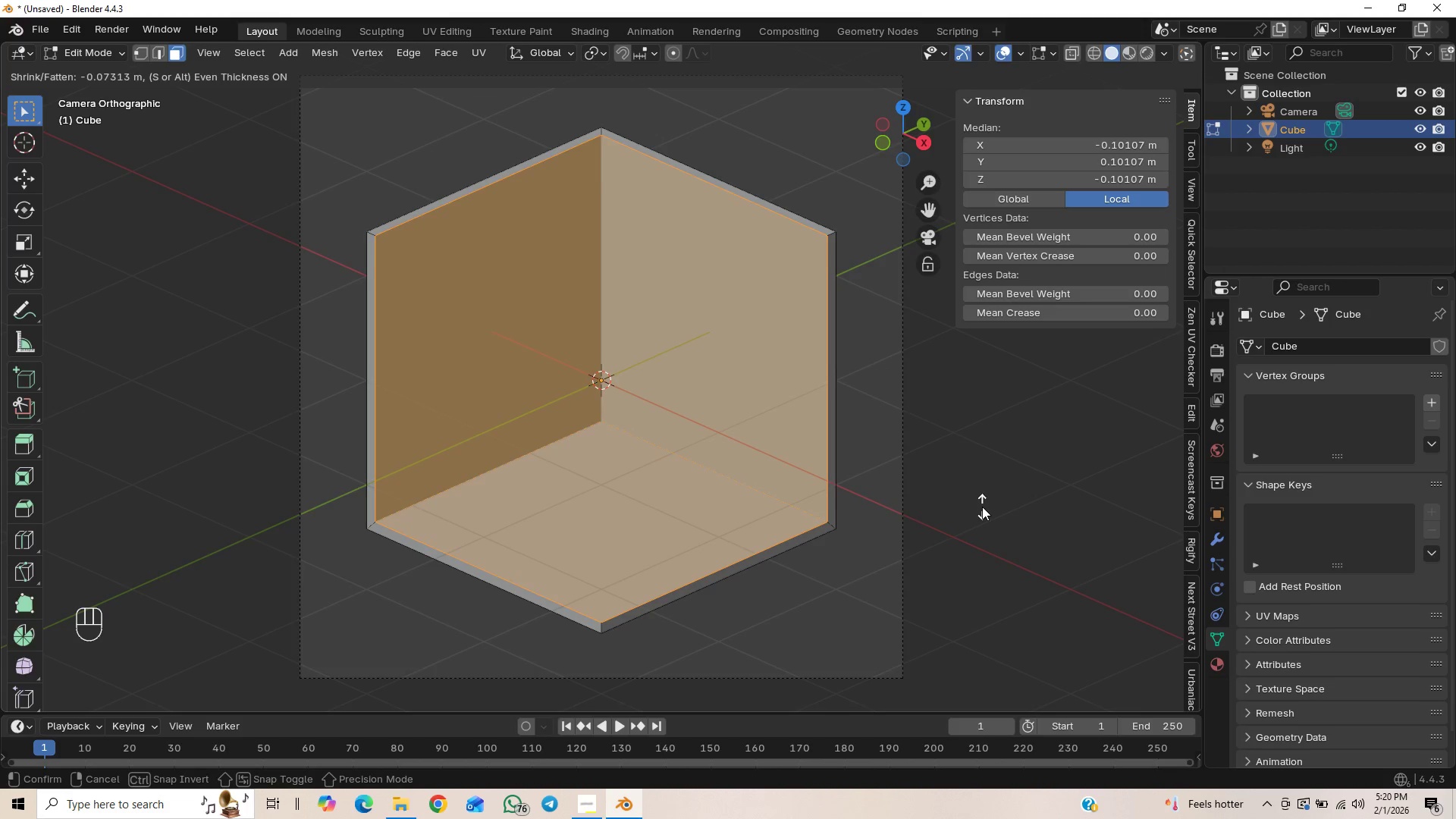 
left_click([982, 507])
 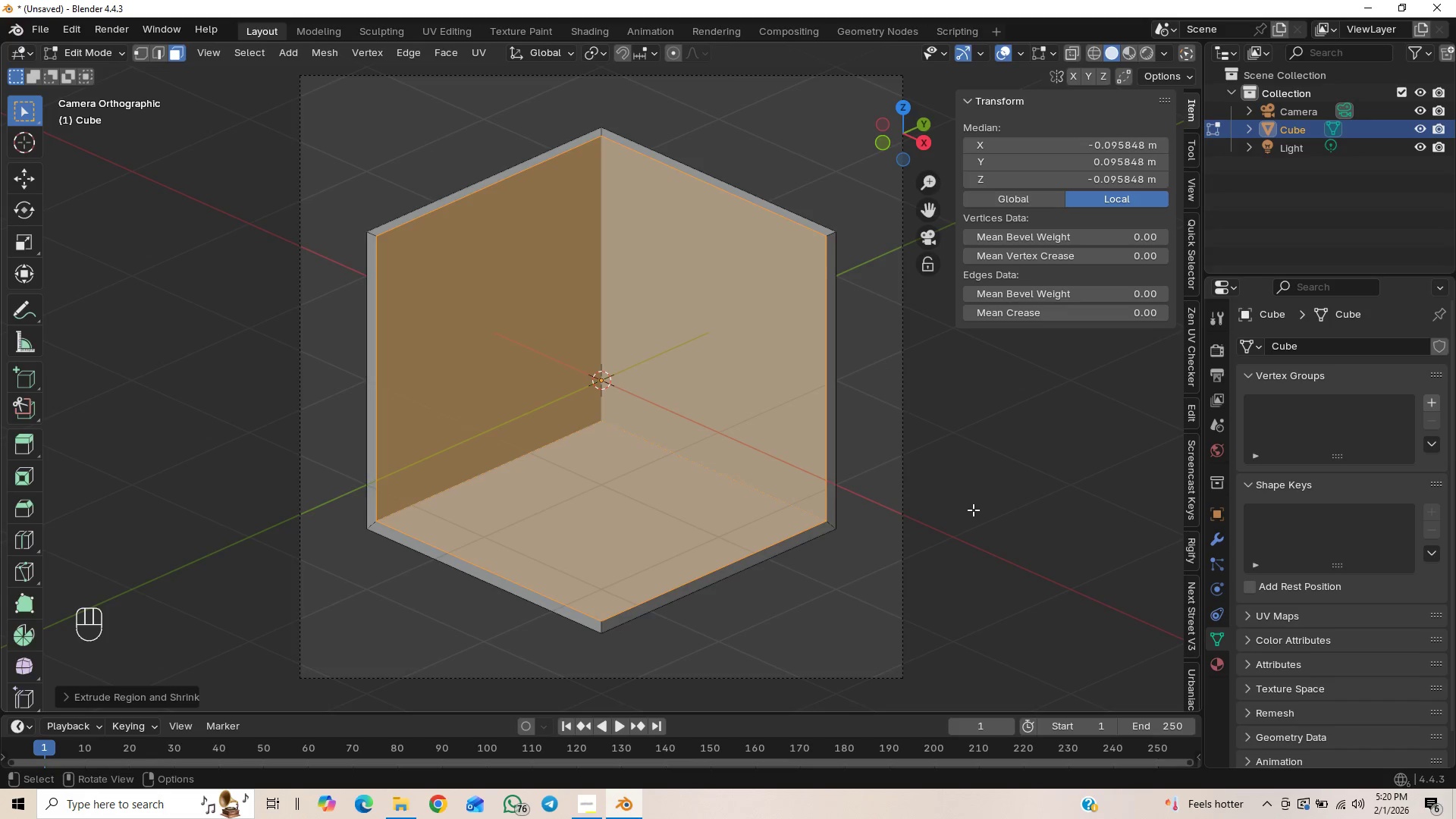 
key(Control+S)
 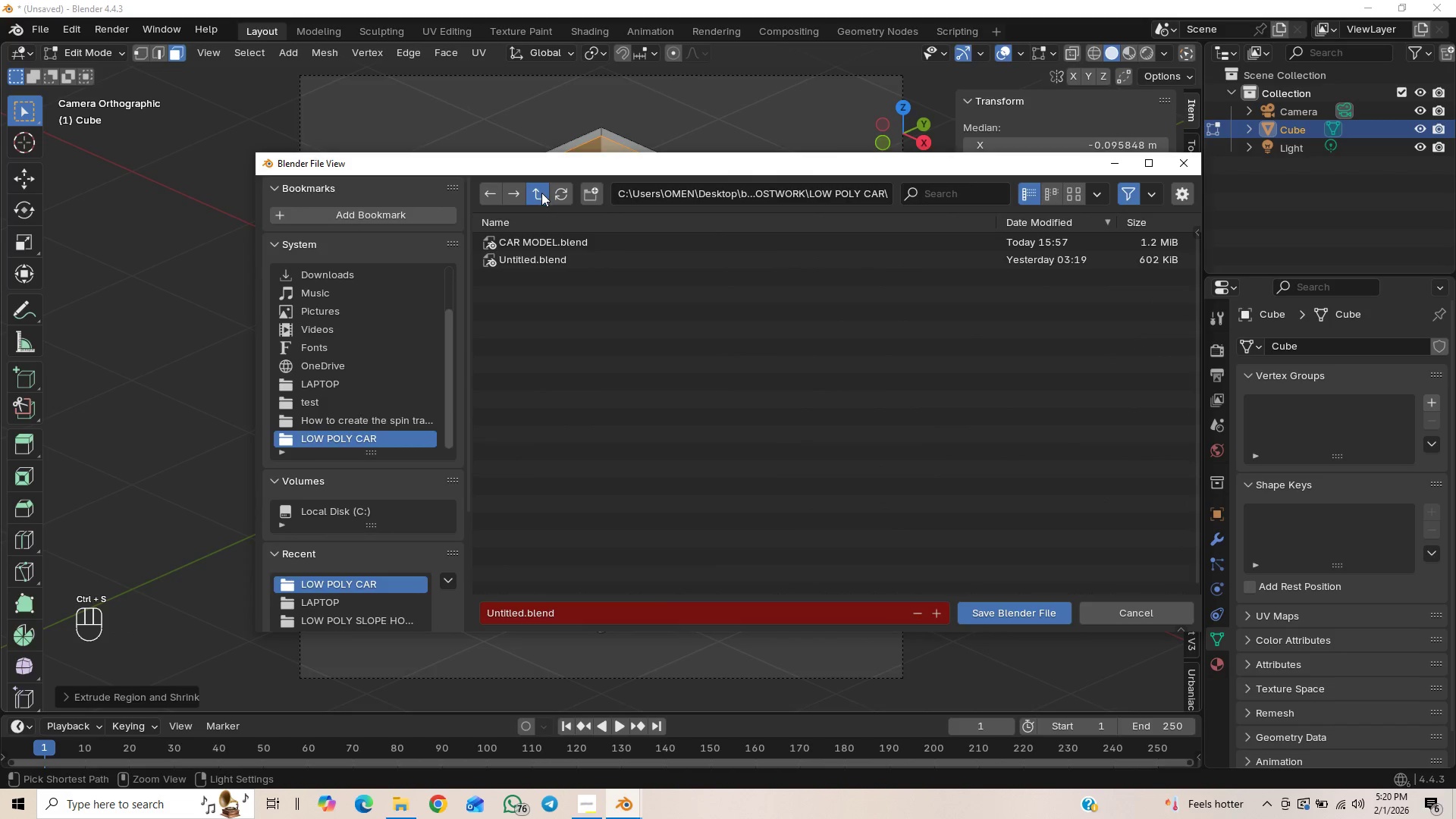 
right_click([570, 409])
 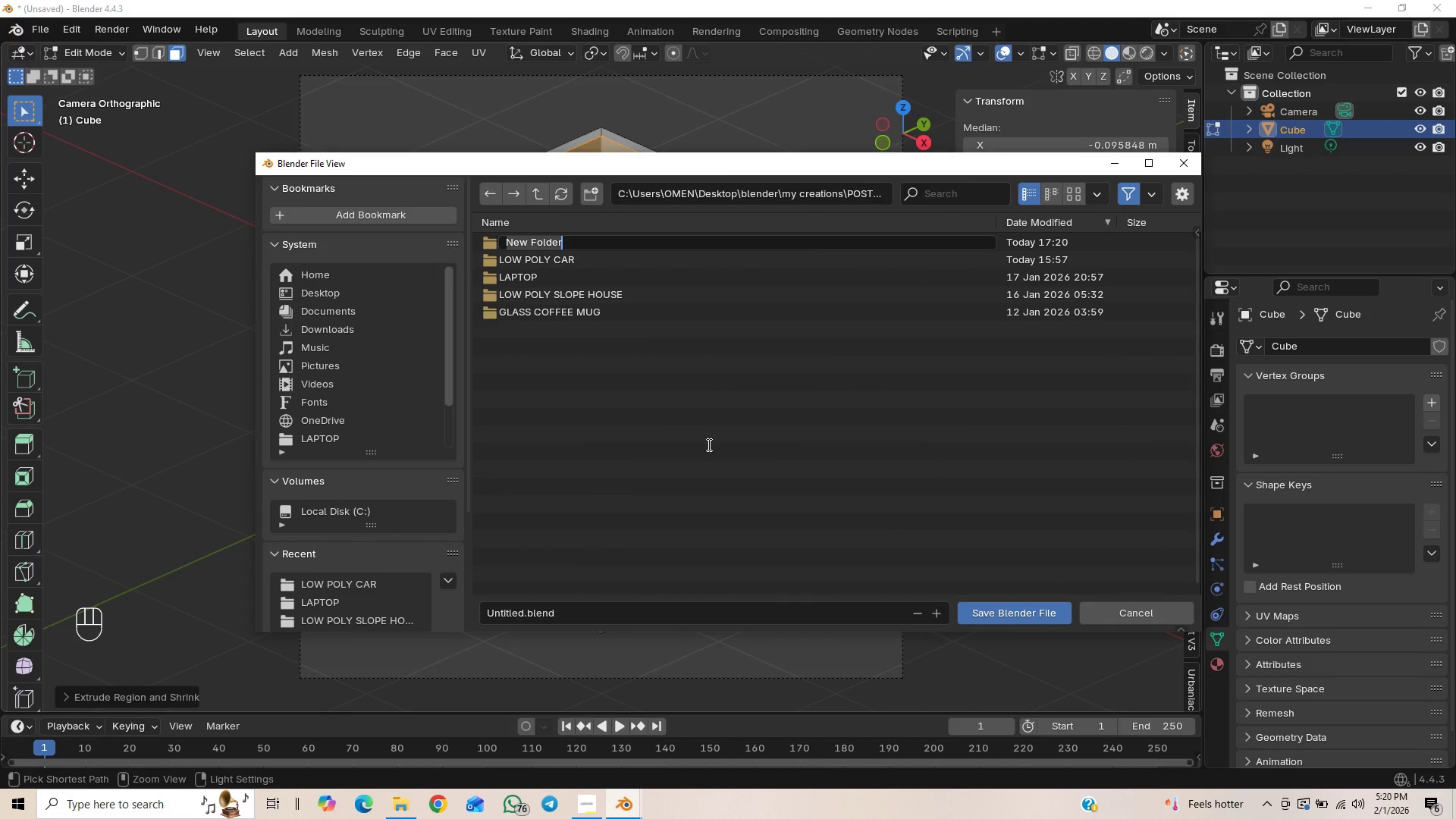 
type(isometric r)
key(Backspace)
type(bed room)
 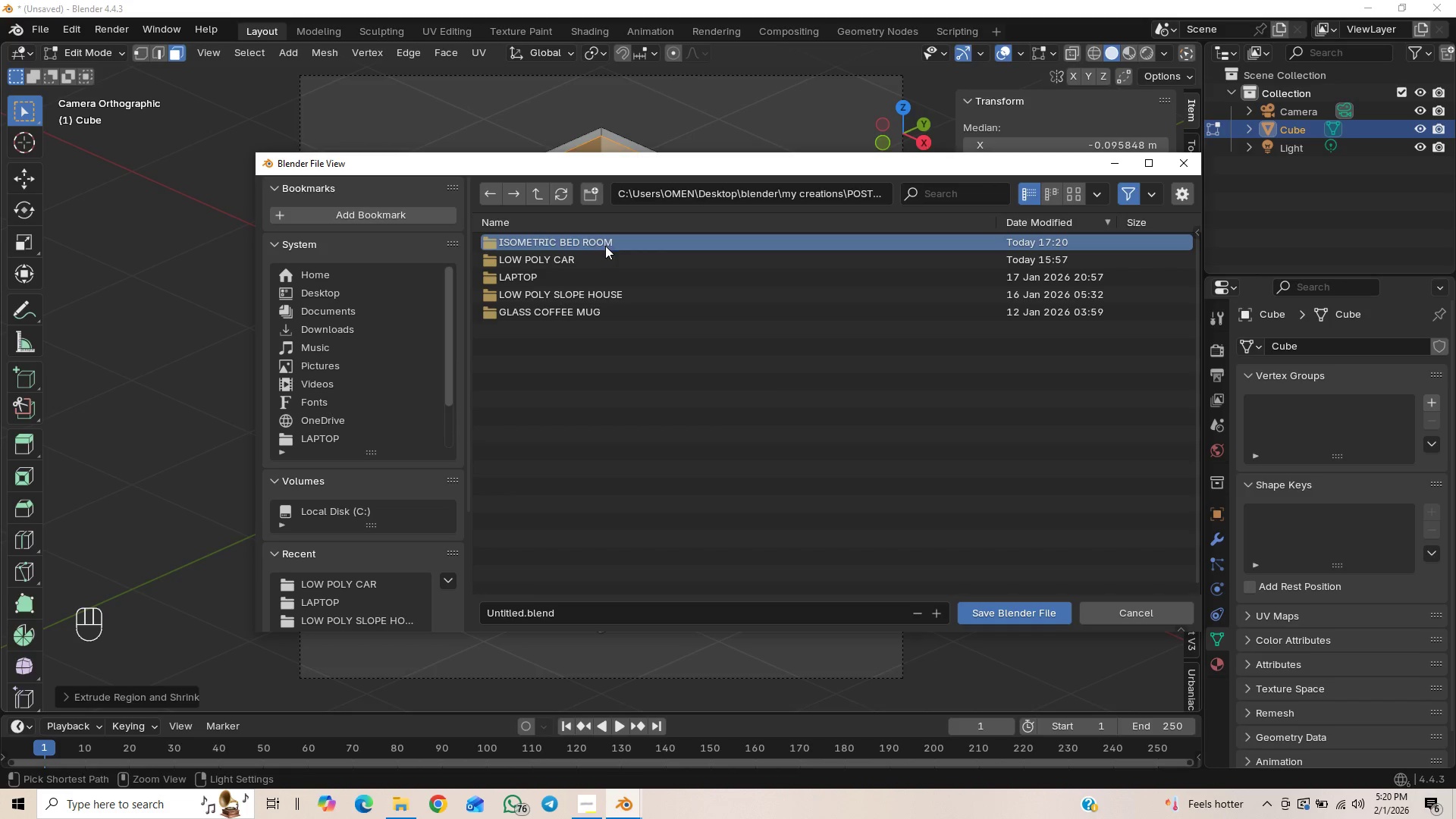 
double_click([605, 244])
 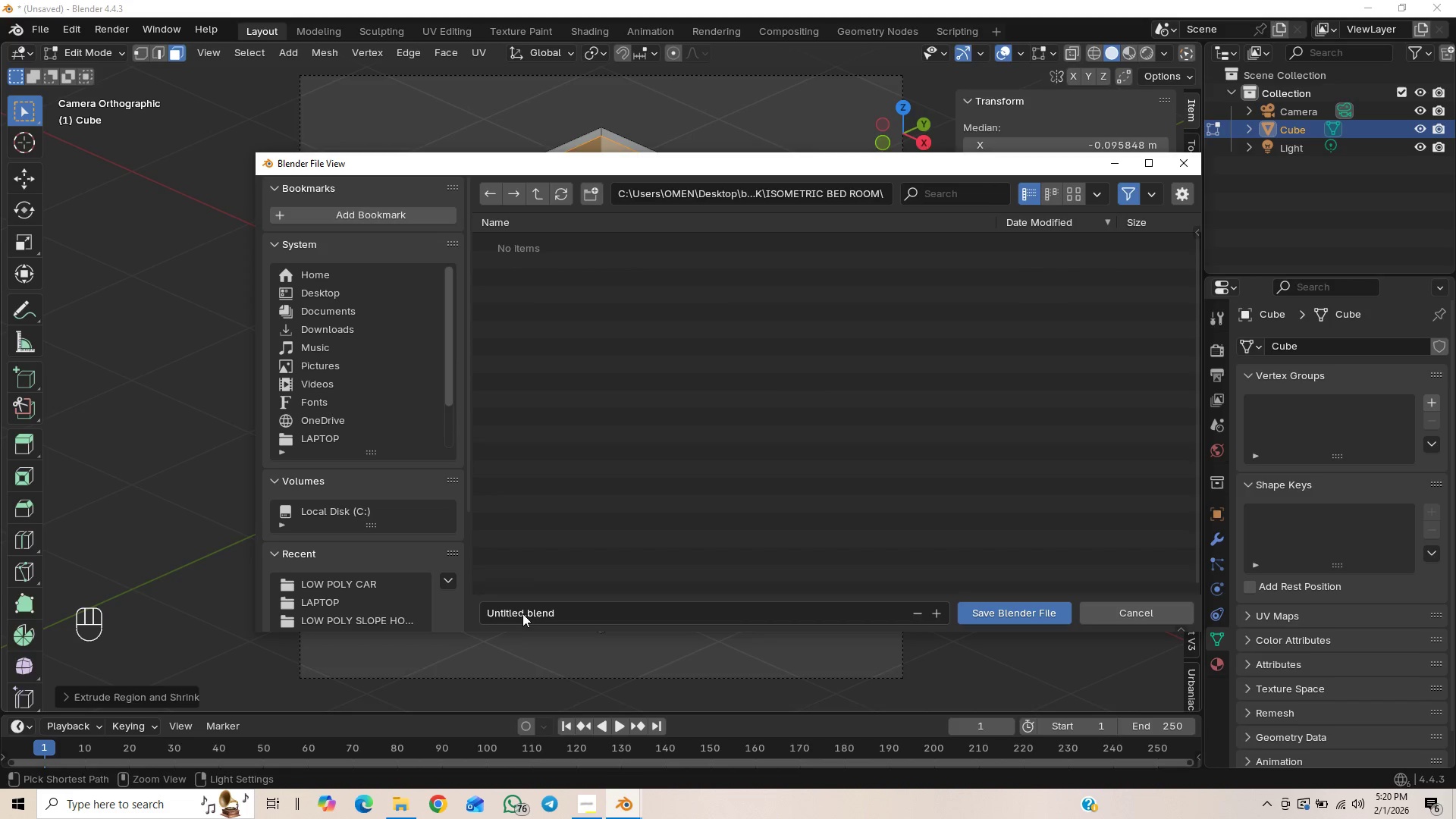 
double_click([522, 612])
 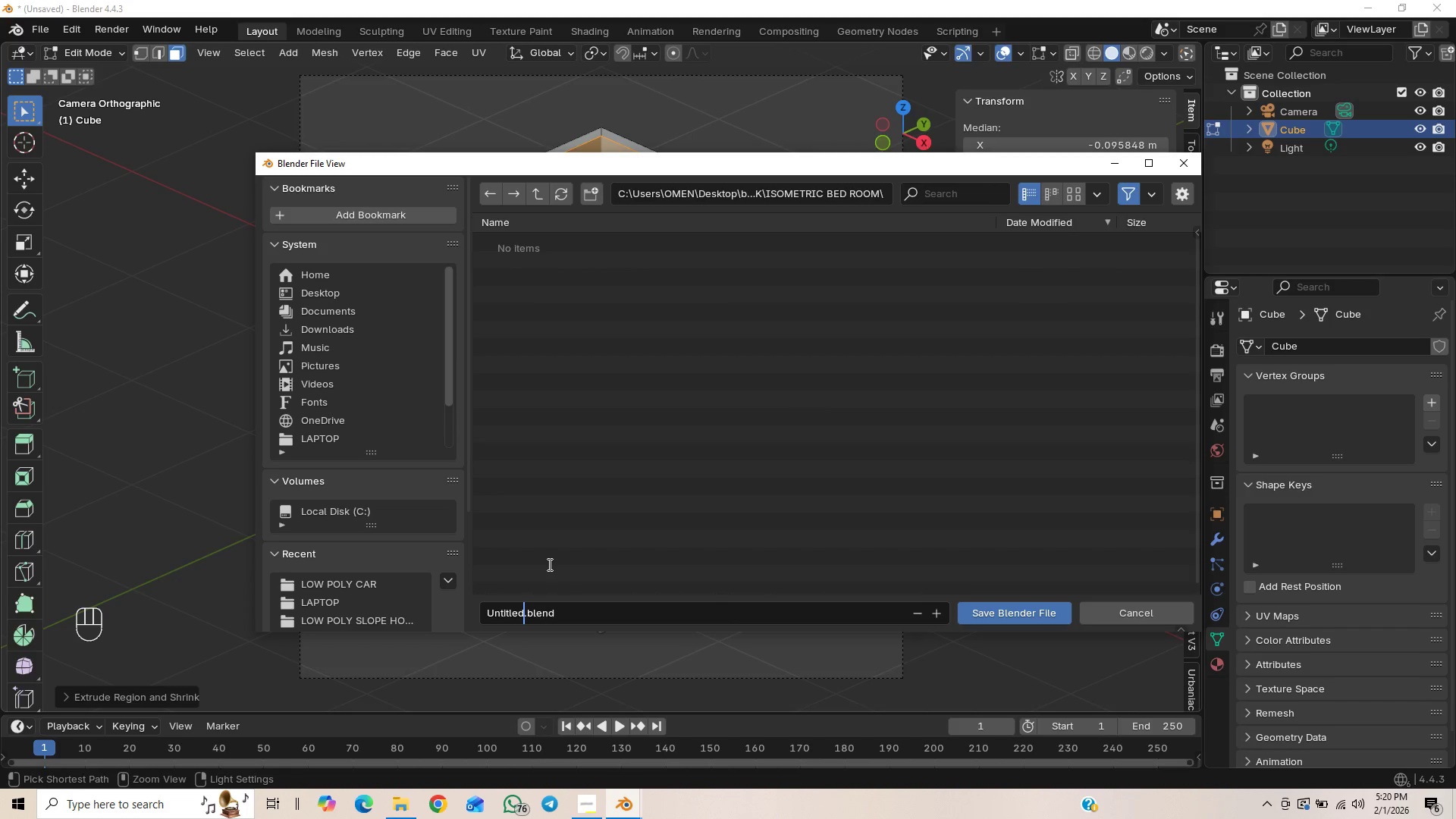 
hold_key(key=Backspace, duration=0.95)
 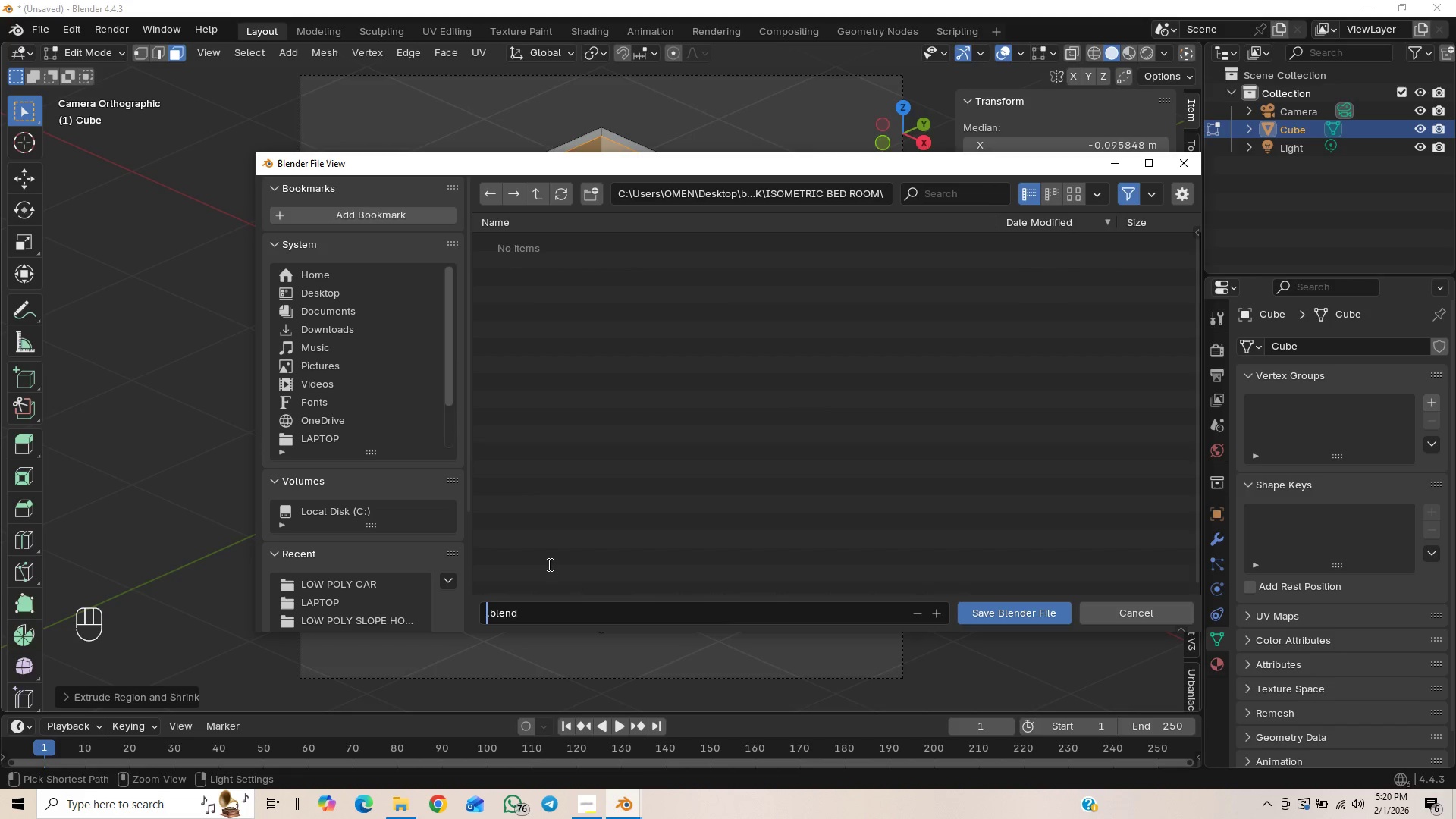 
type(isometric bed rp)
key(Backspace)
type(oom)
 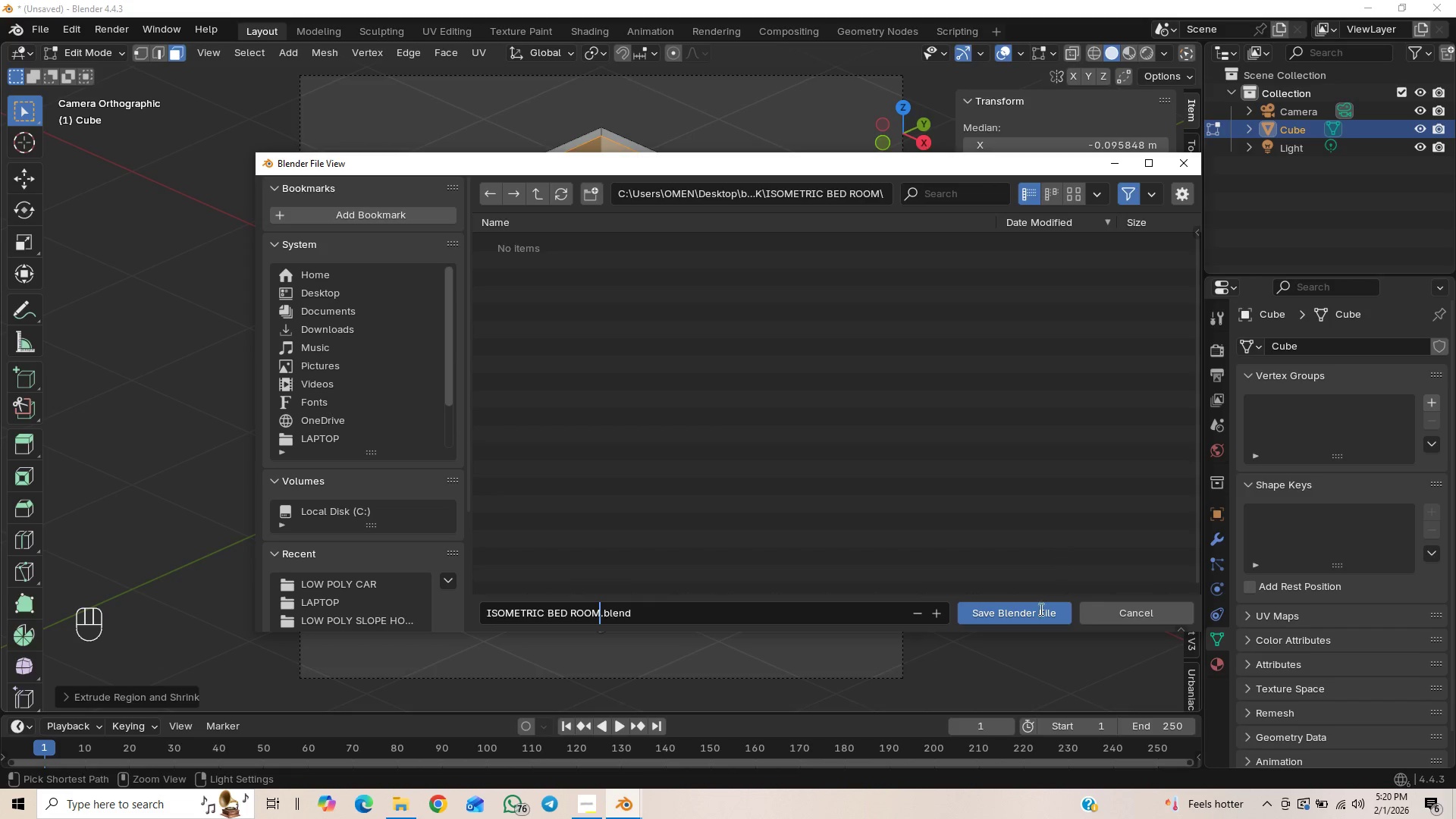 
double_click([1037, 610])
 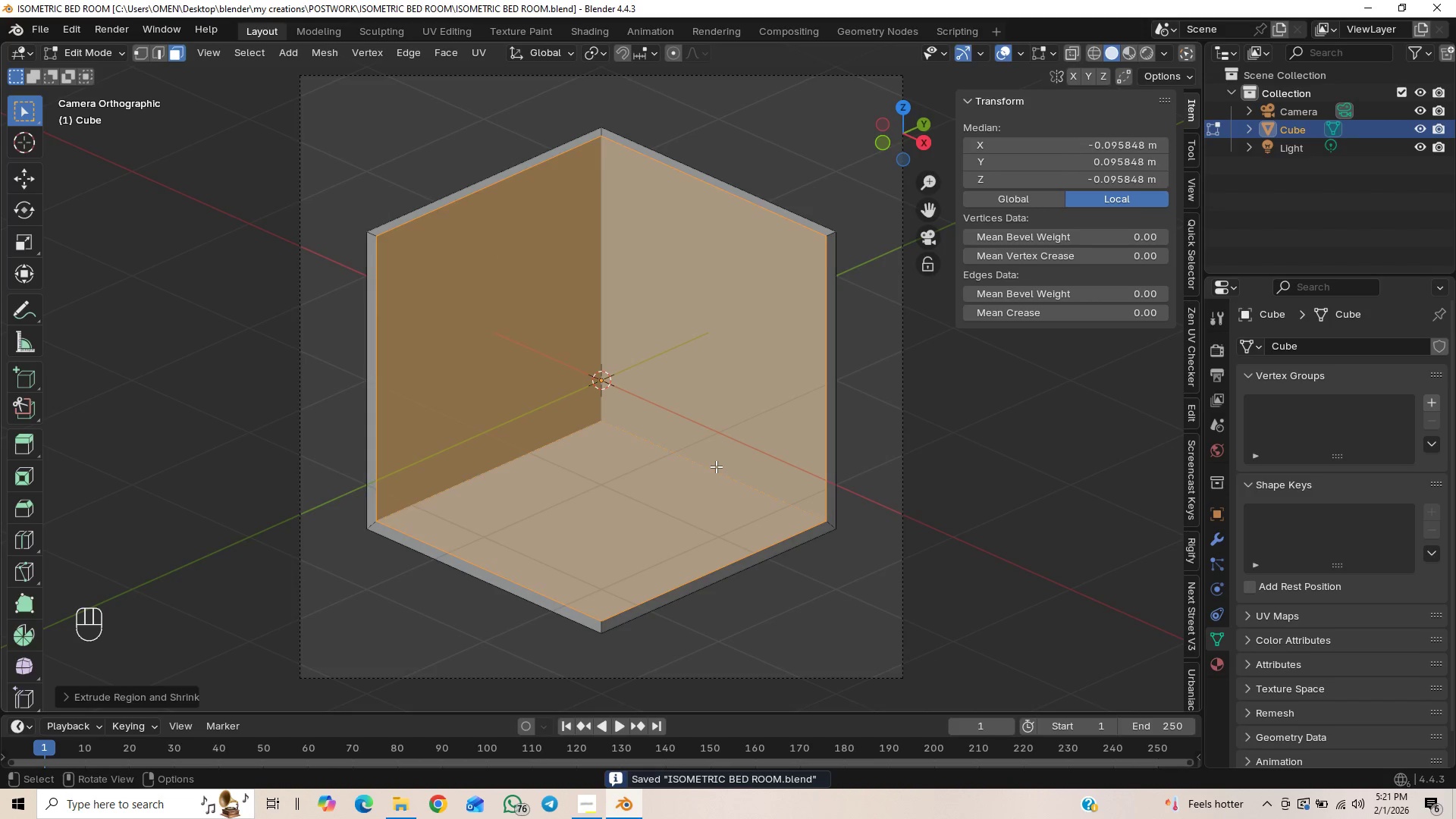 
scroll: coordinate [683, 488], scroll_direction: up, amount: 1.0
 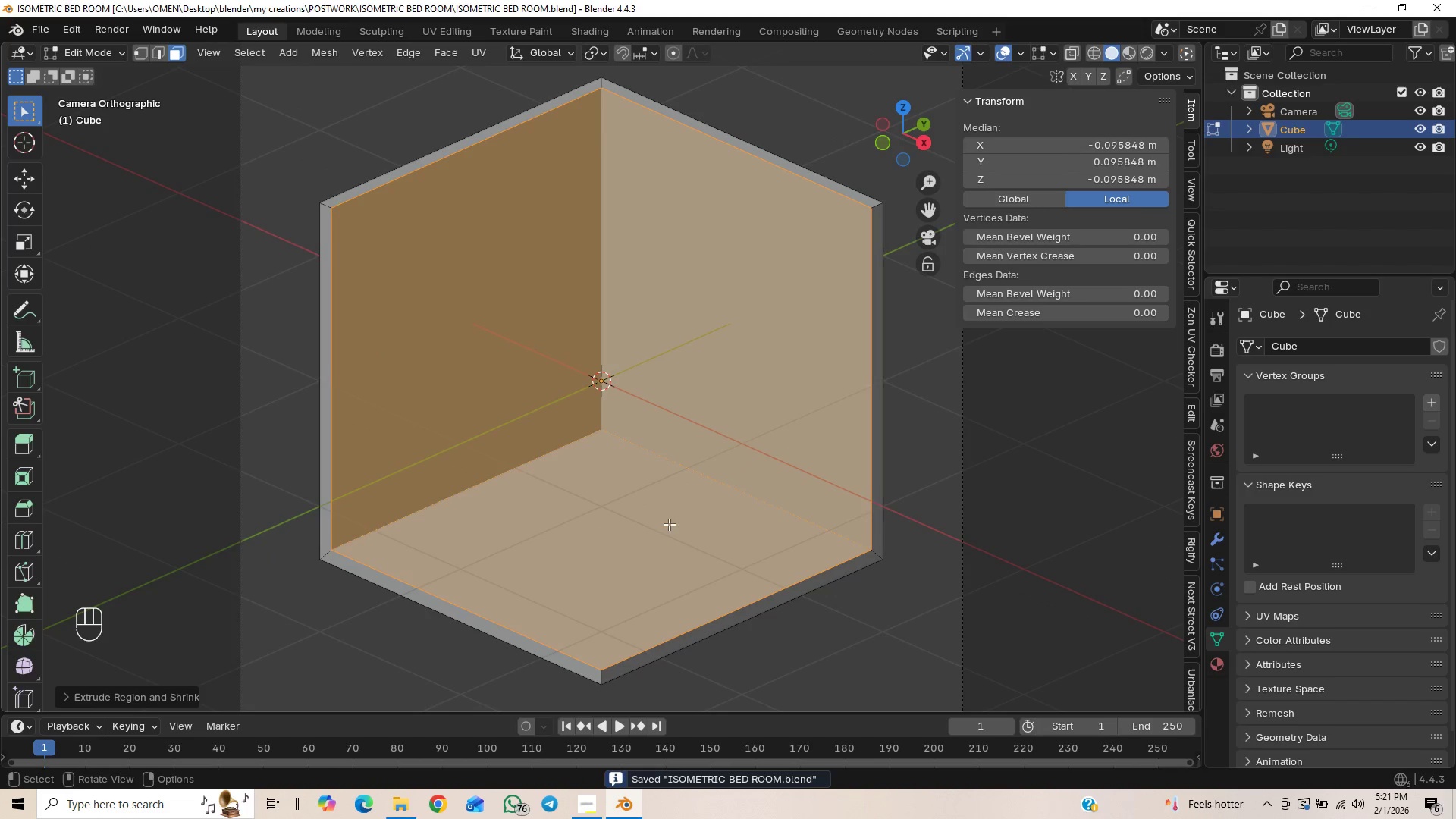 
left_click([661, 530])
 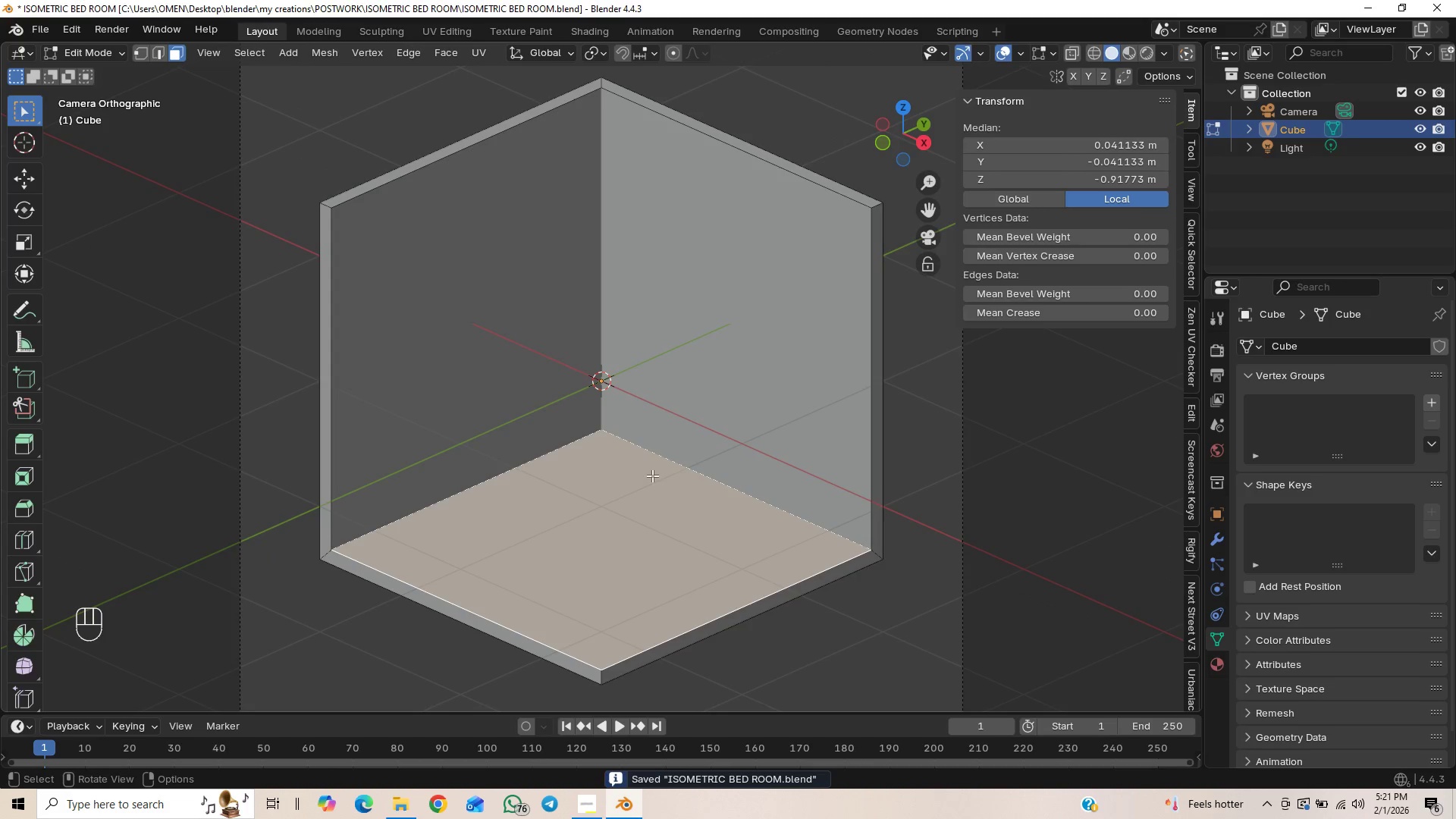 
scroll: coordinate [652, 511], scroll_direction: up, amount: 1.0
 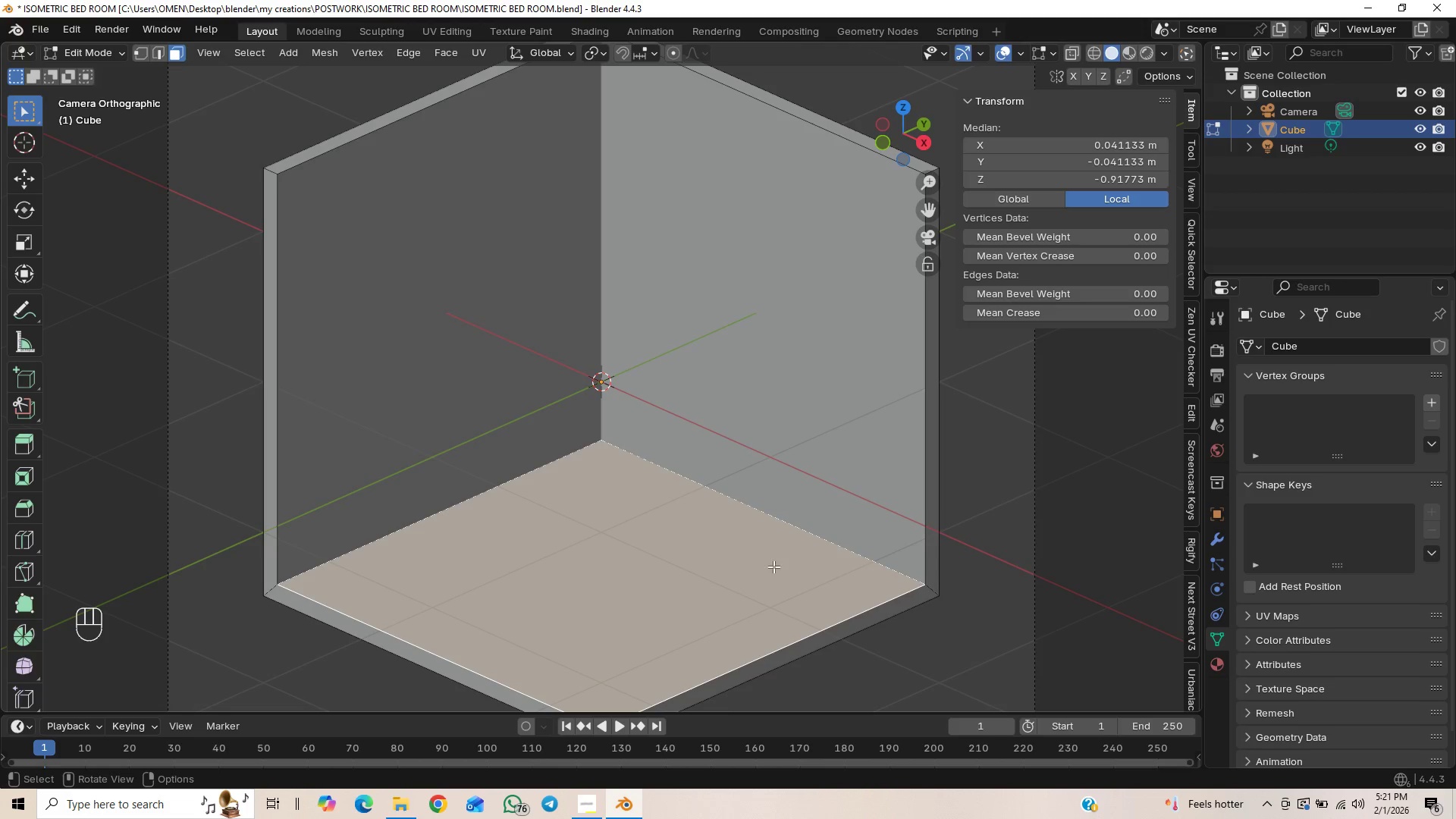 
scroll: coordinate [649, 521], scroll_direction: down, amount: 1.0
 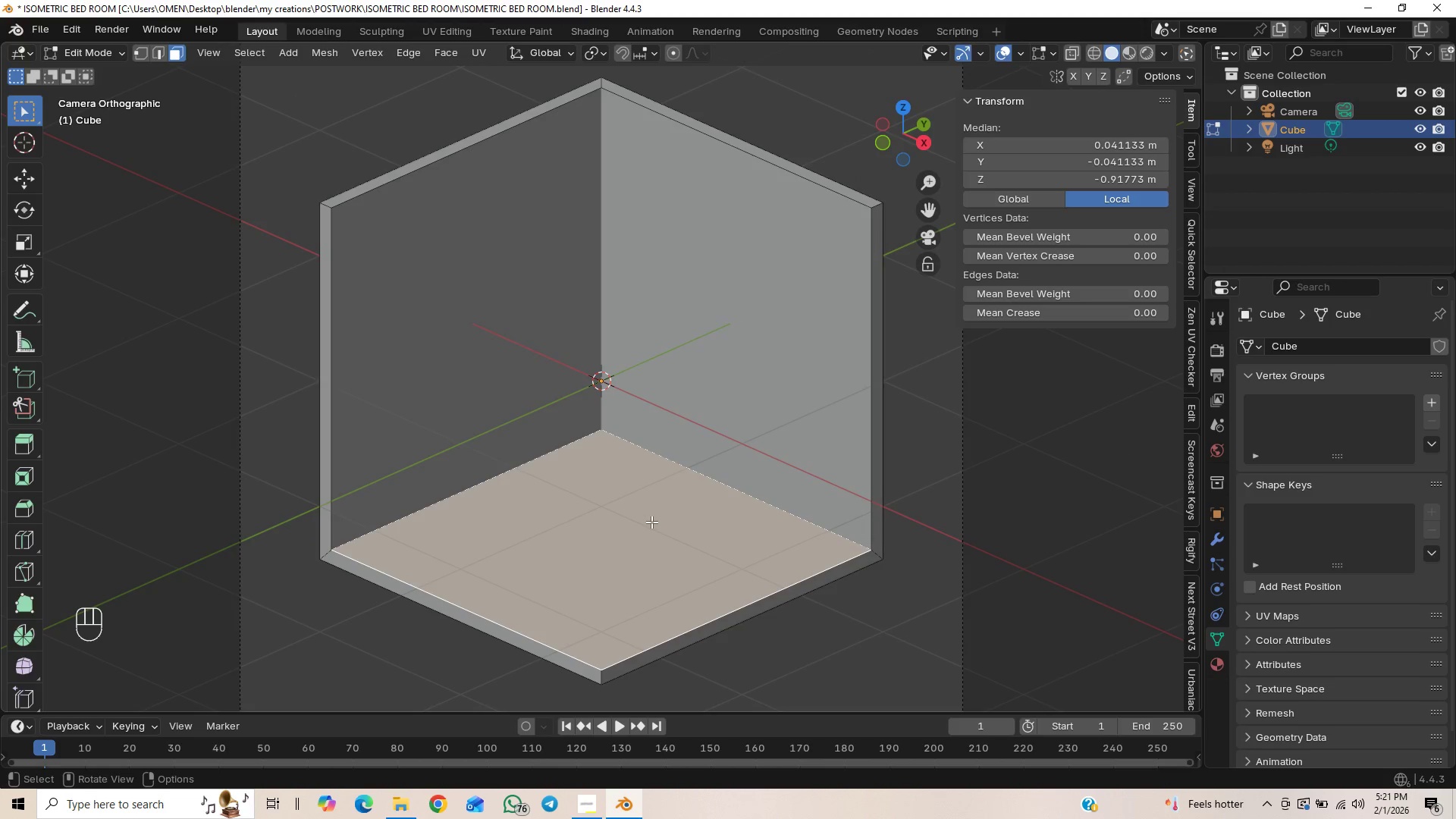 
key(Shift+D)
 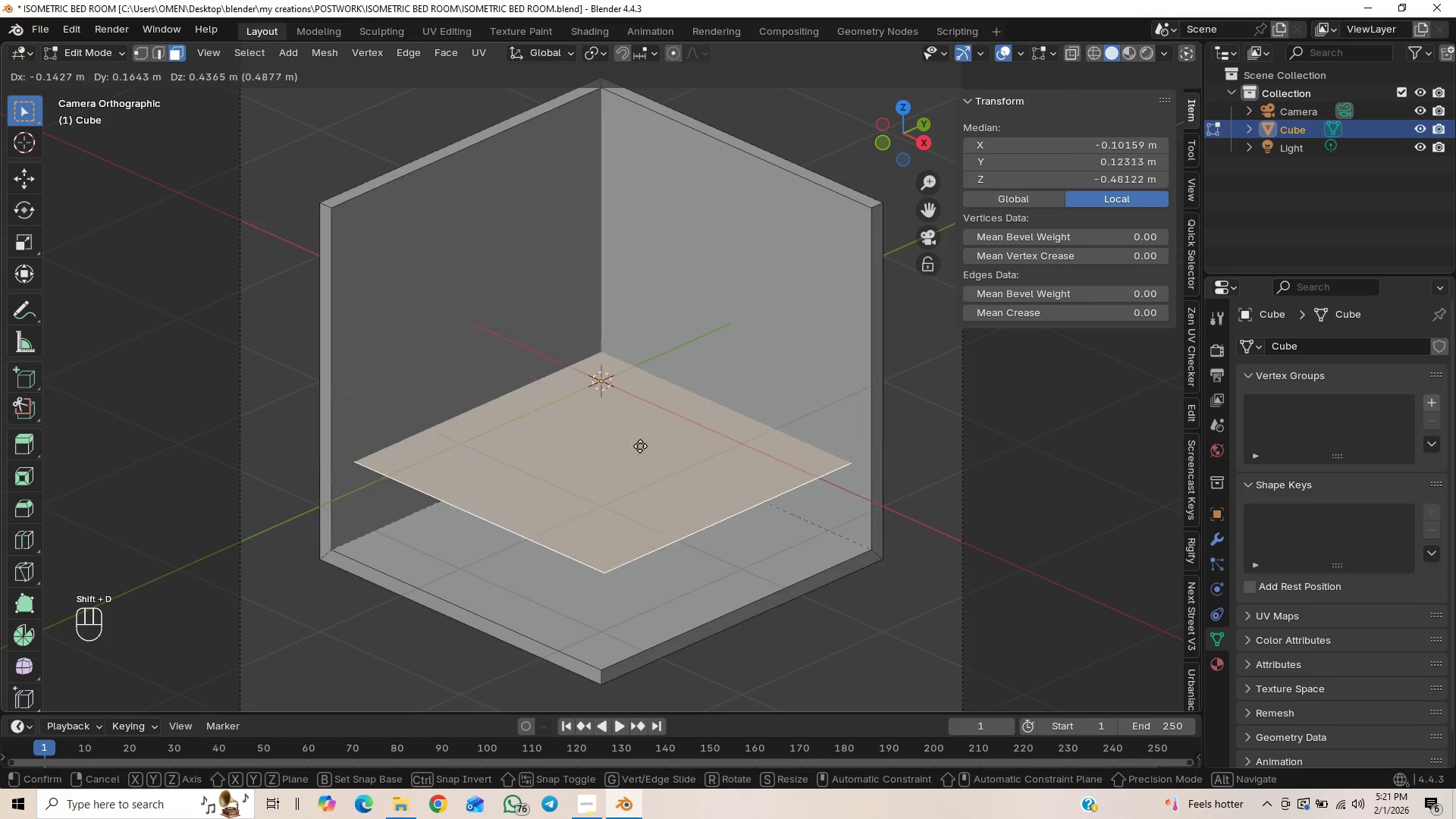 
right_click([648, 430])
 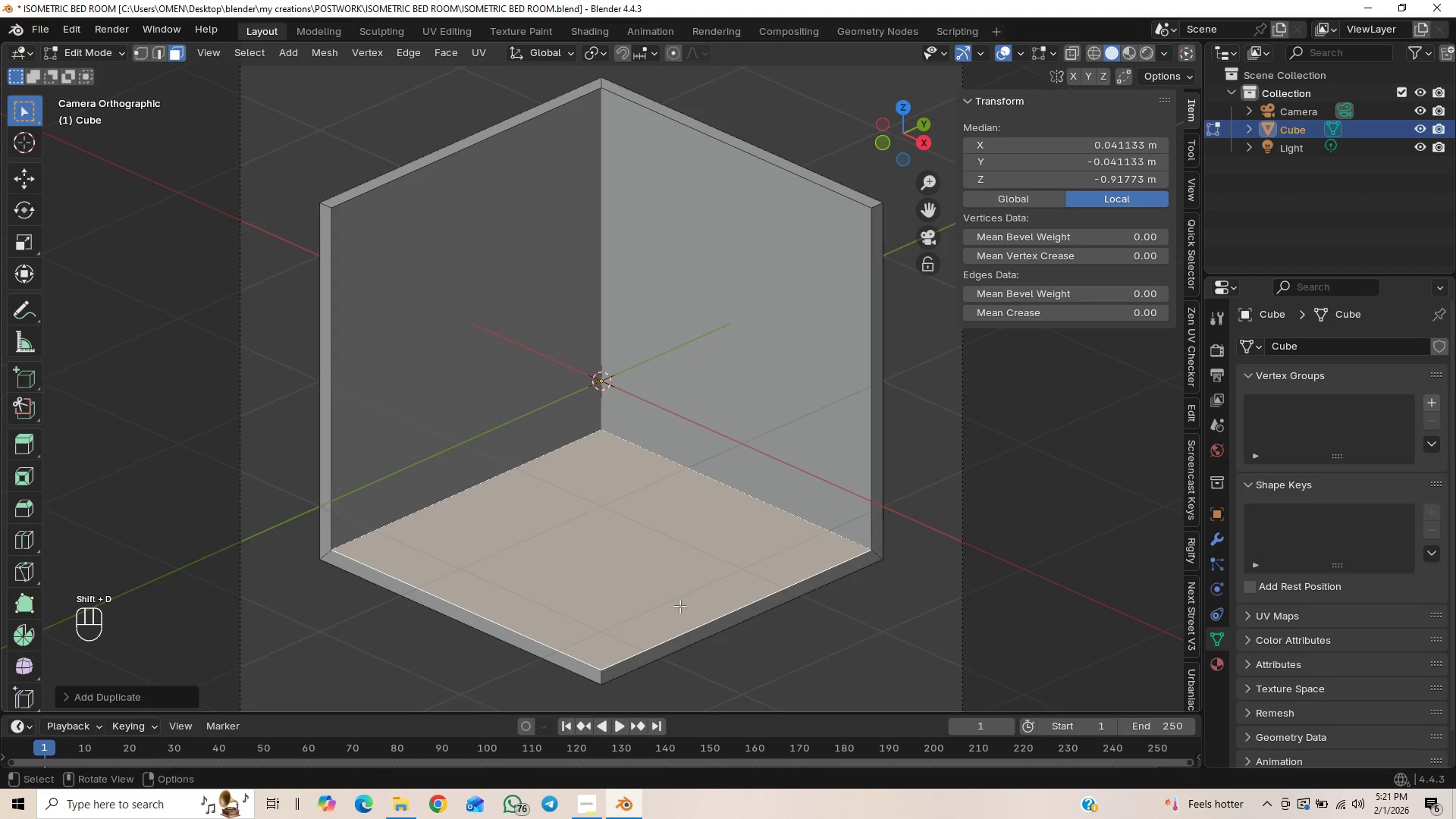 
hold_key(key=ShiftLeft, duration=0.8)
 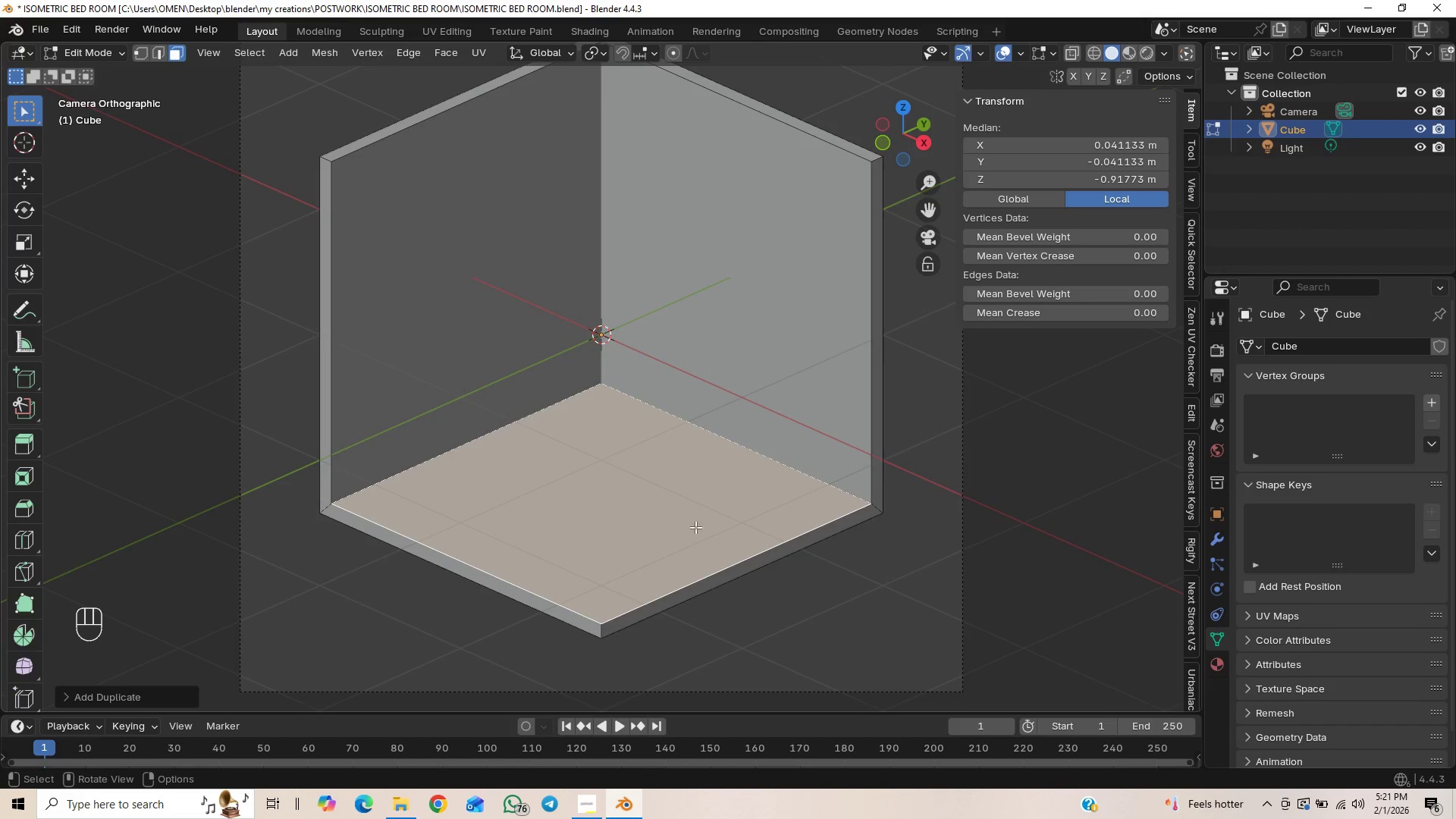 
scroll: coordinate [661, 460], scroll_direction: down, amount: 1.0
 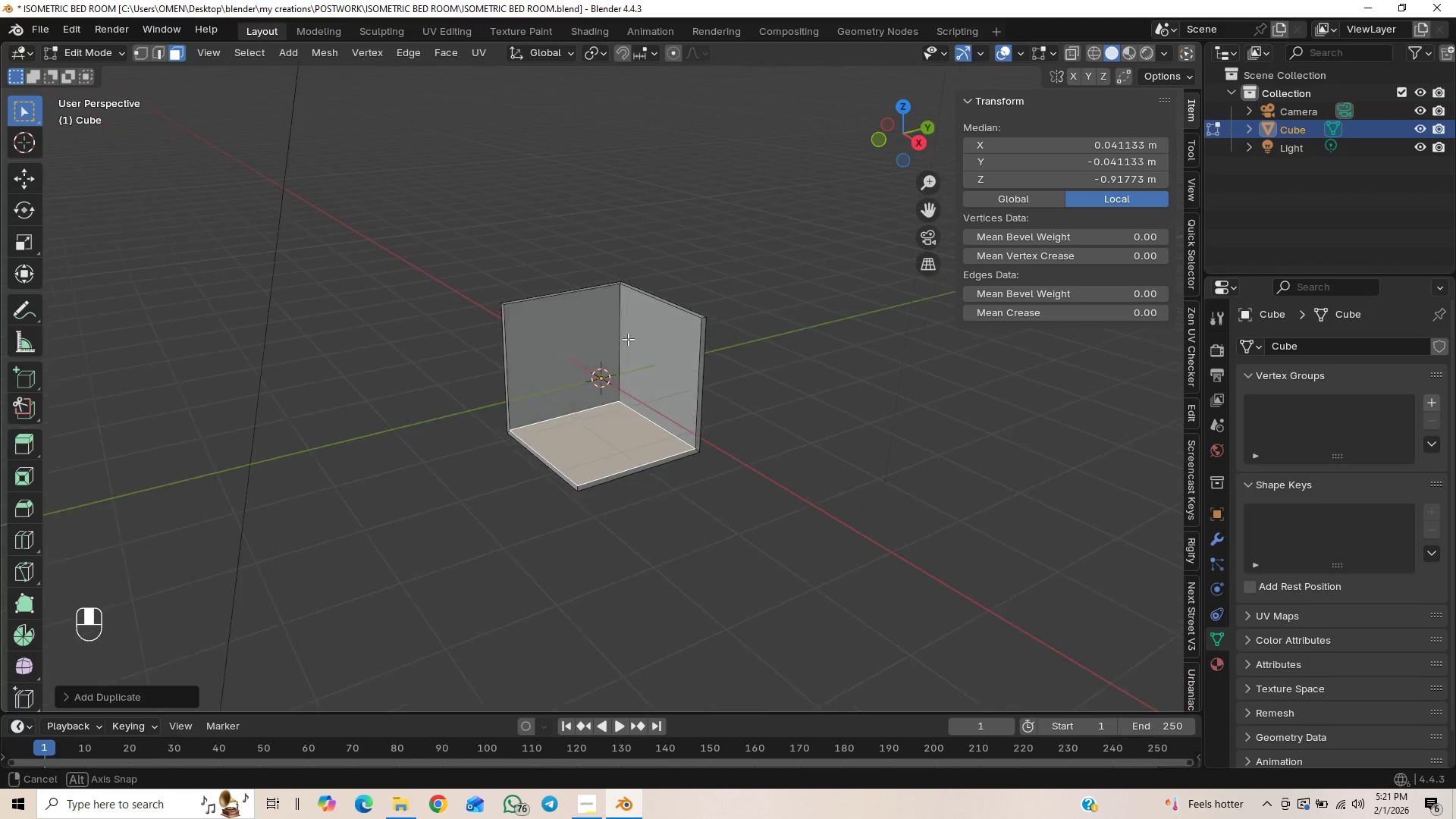 
scroll: coordinate [582, 397], scroll_direction: up, amount: 4.0
 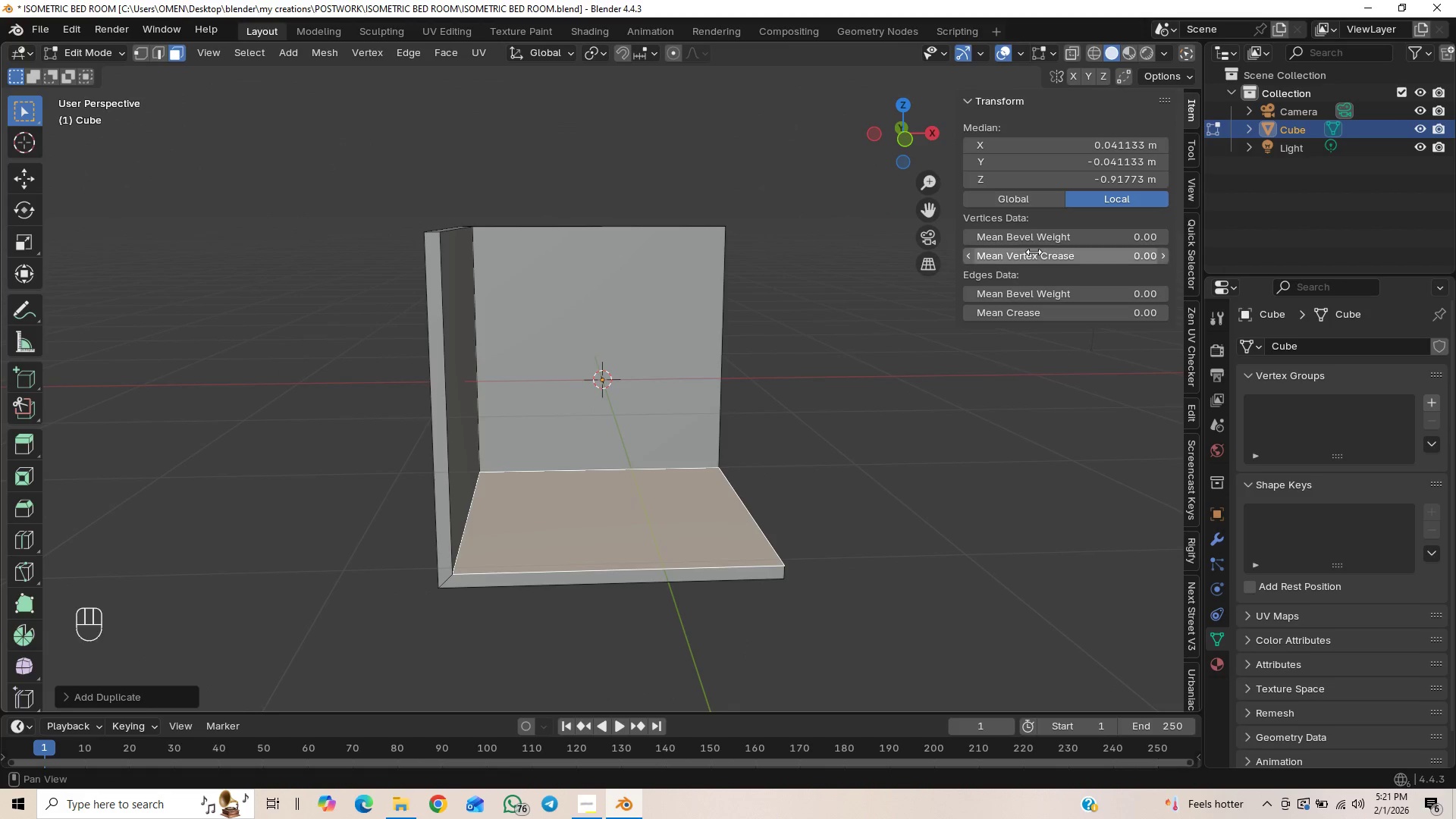 
left_click([926, 235])
 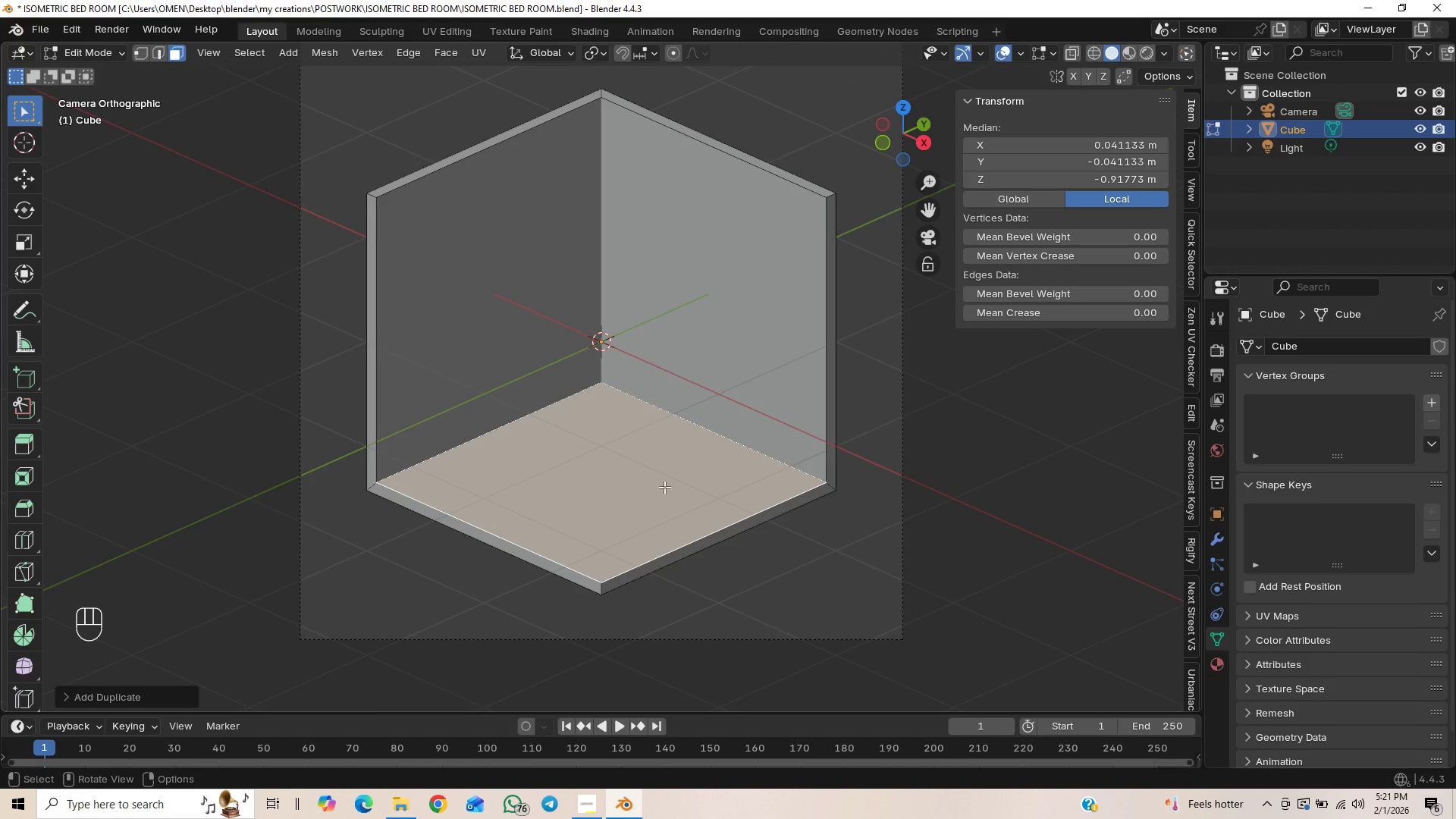 
key(G)
 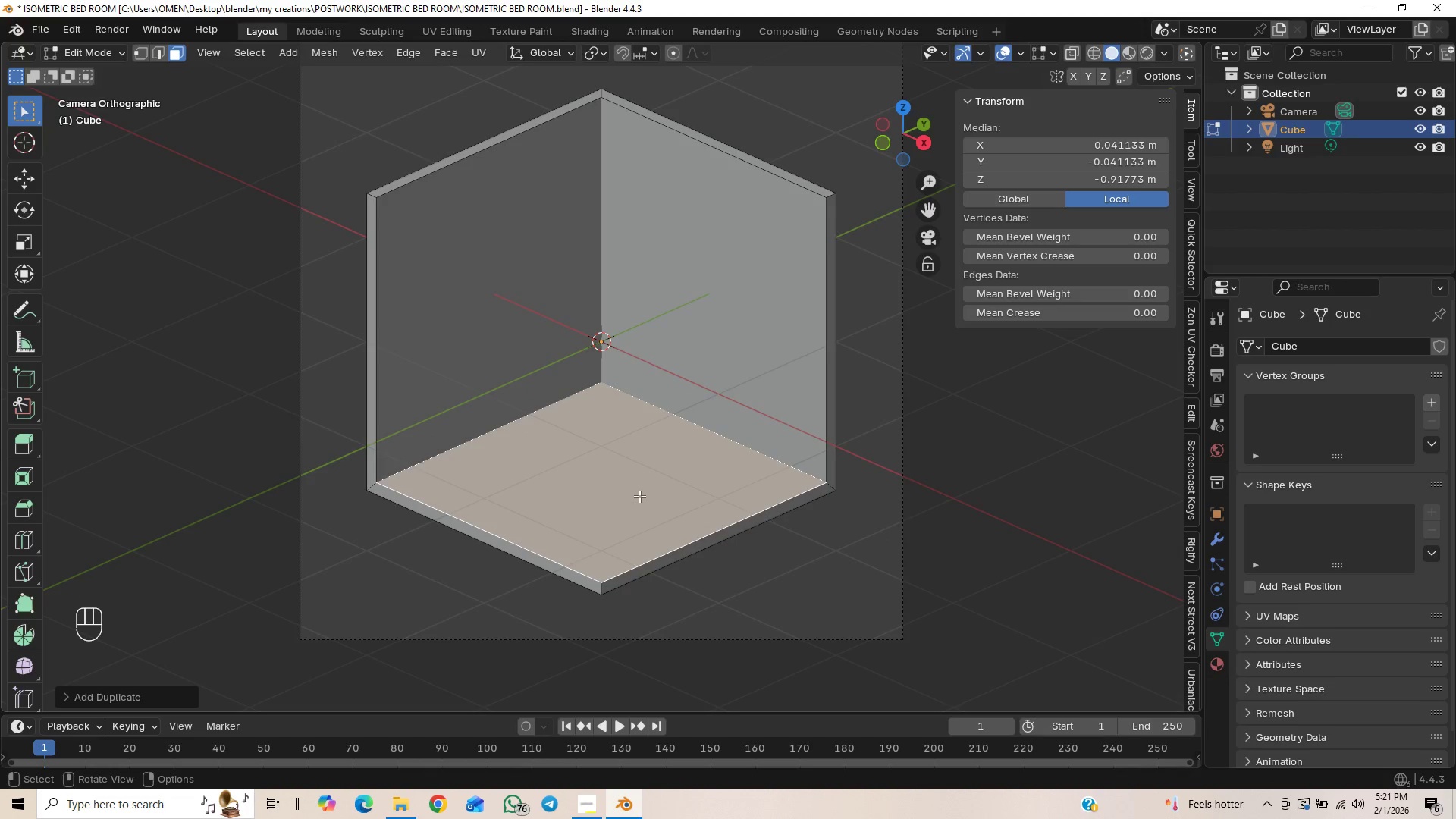 
wait(7.58)
 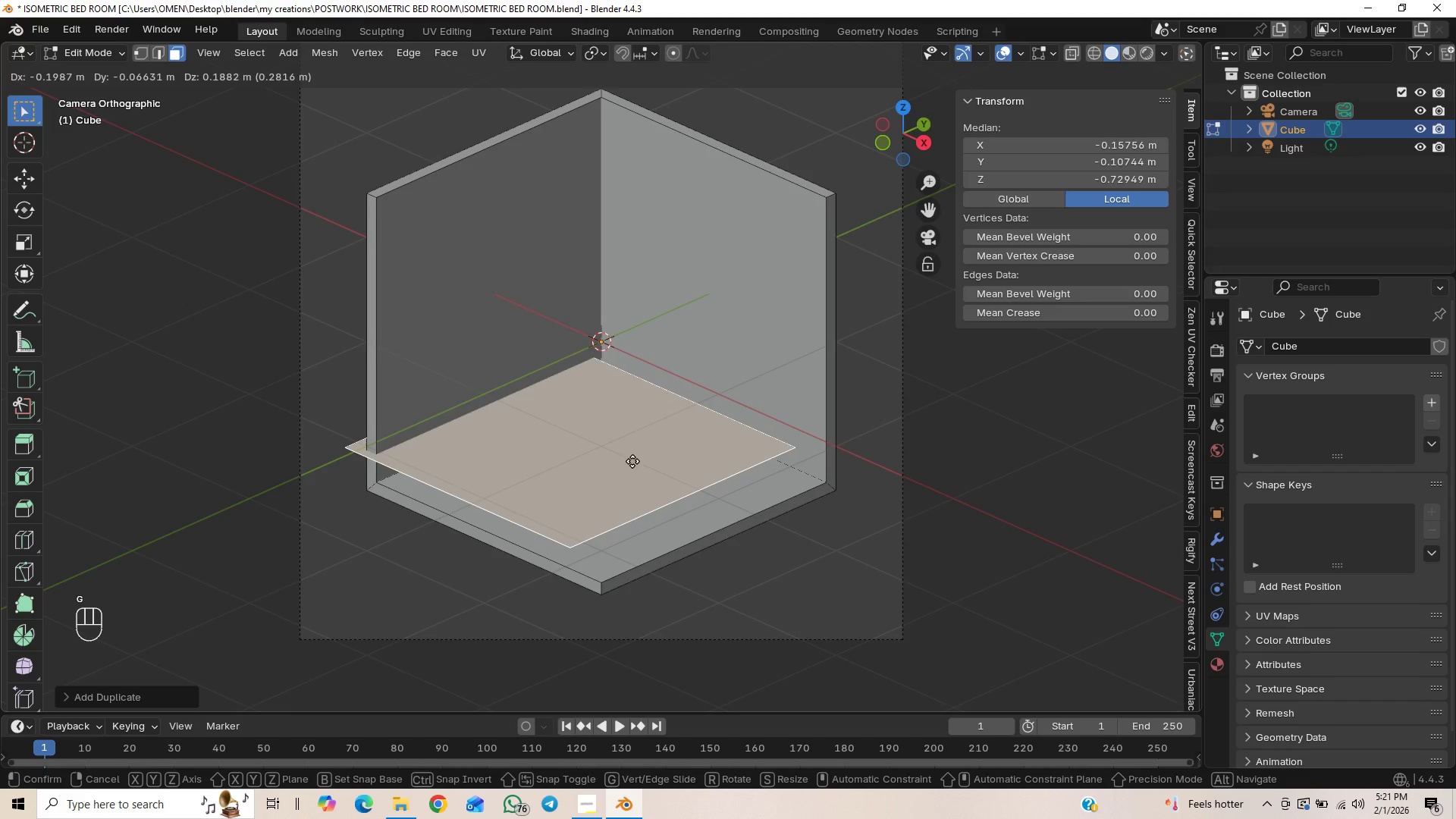 
scroll: coordinate [639, 504], scroll_direction: up, amount: 1.0
 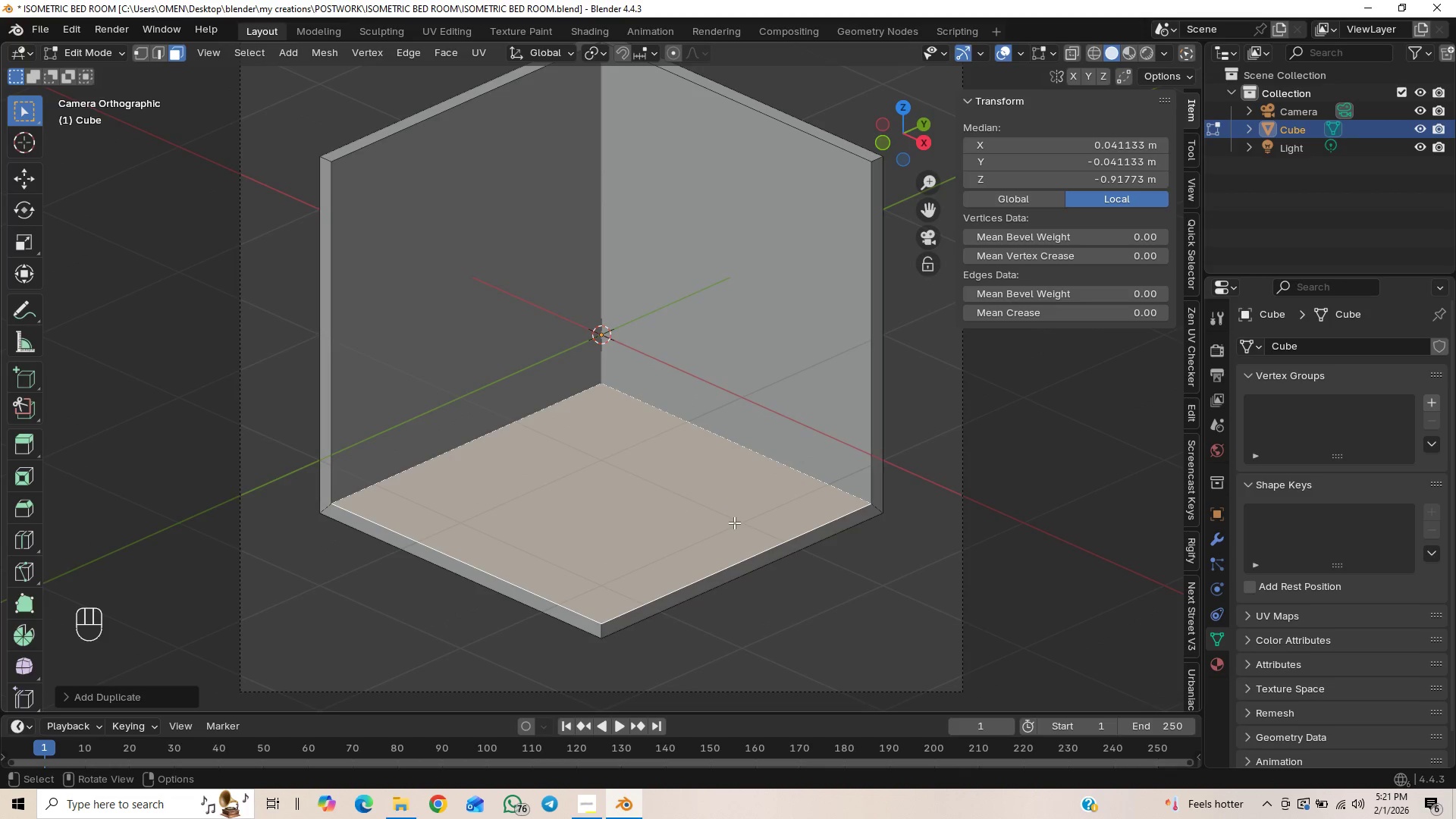 
type(sy)
 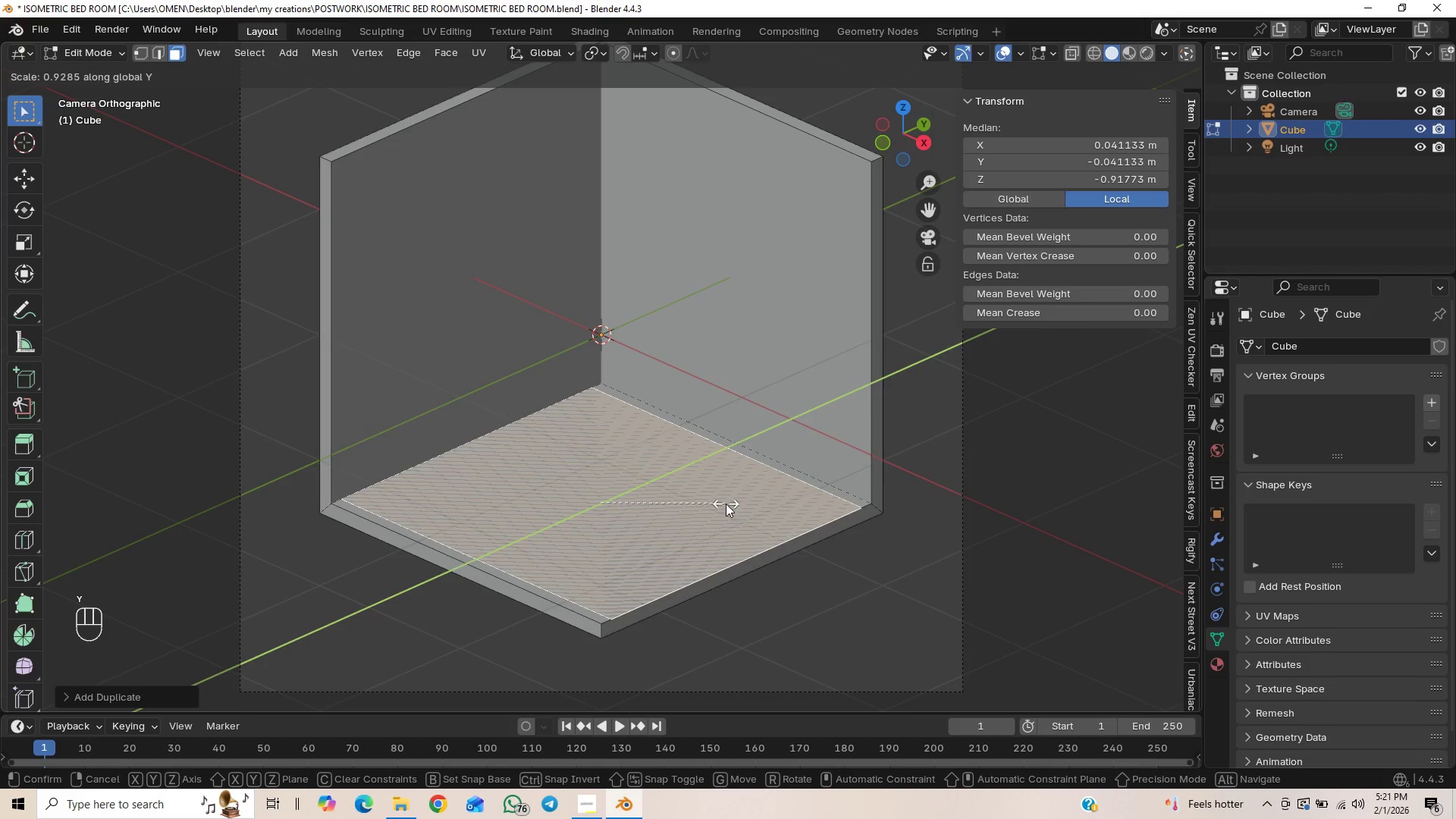 
right_click([722, 514])
 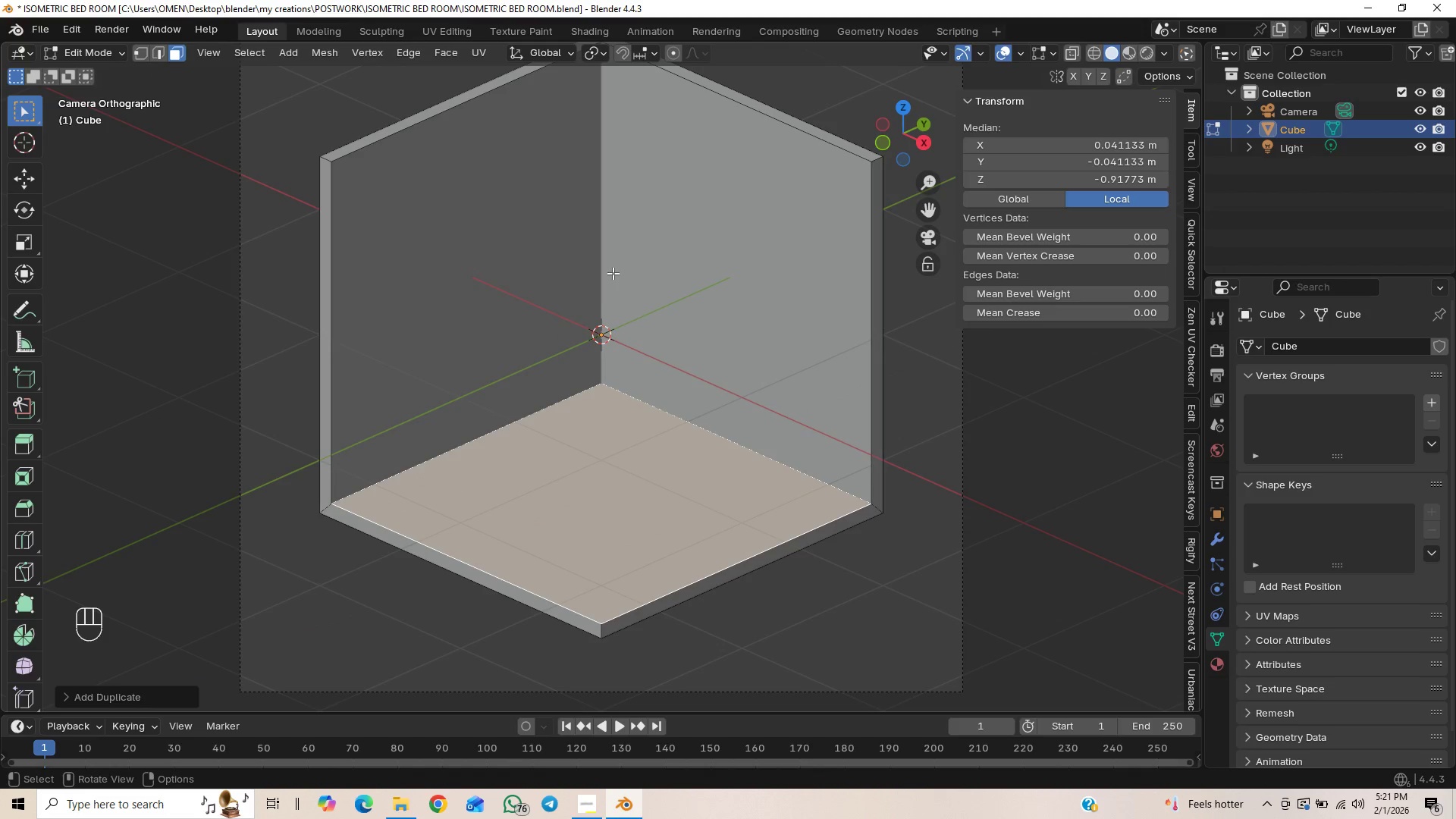 
key(G)
 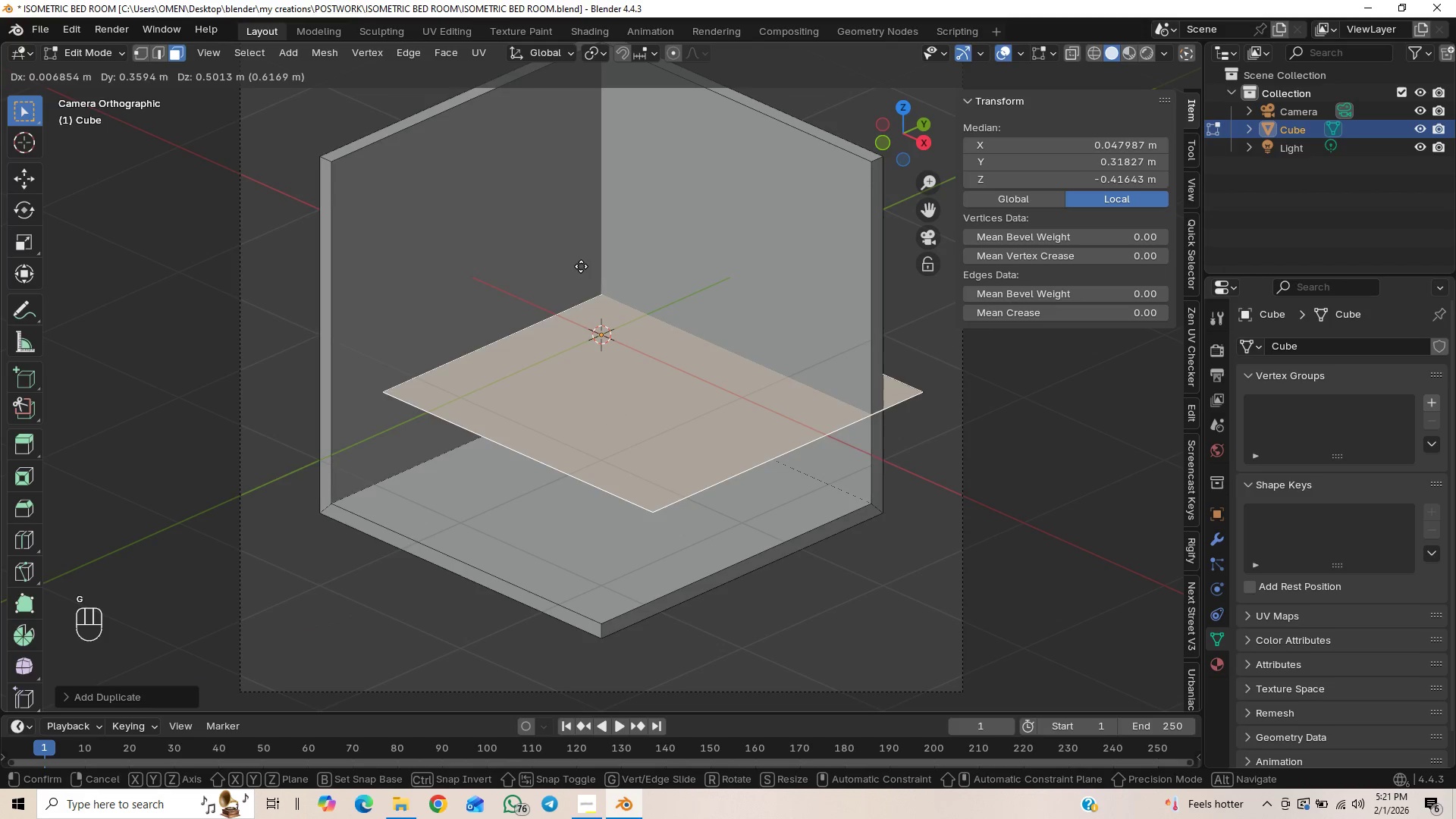 
right_click([561, 301])
 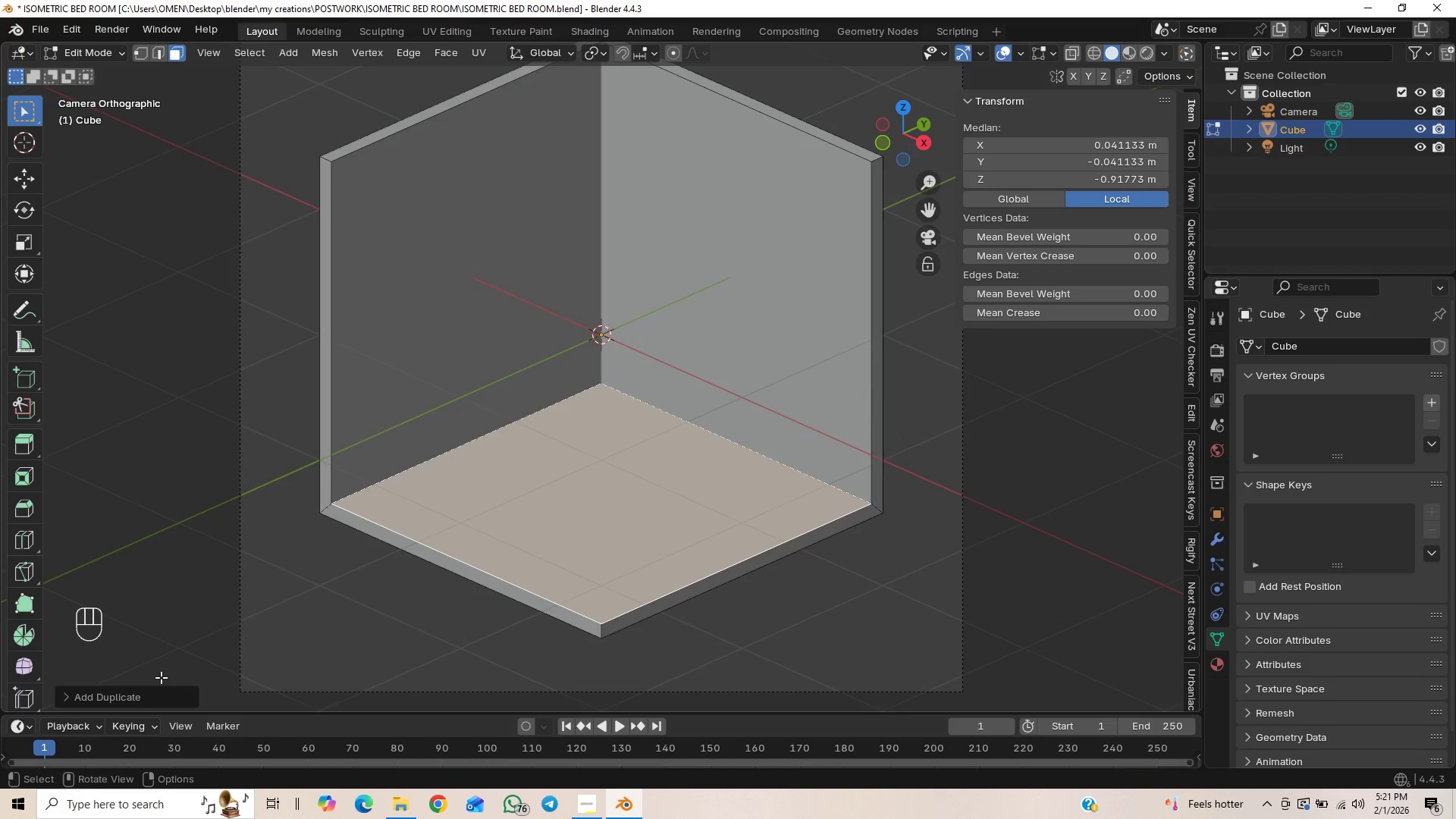 
right_click([557, 499])
 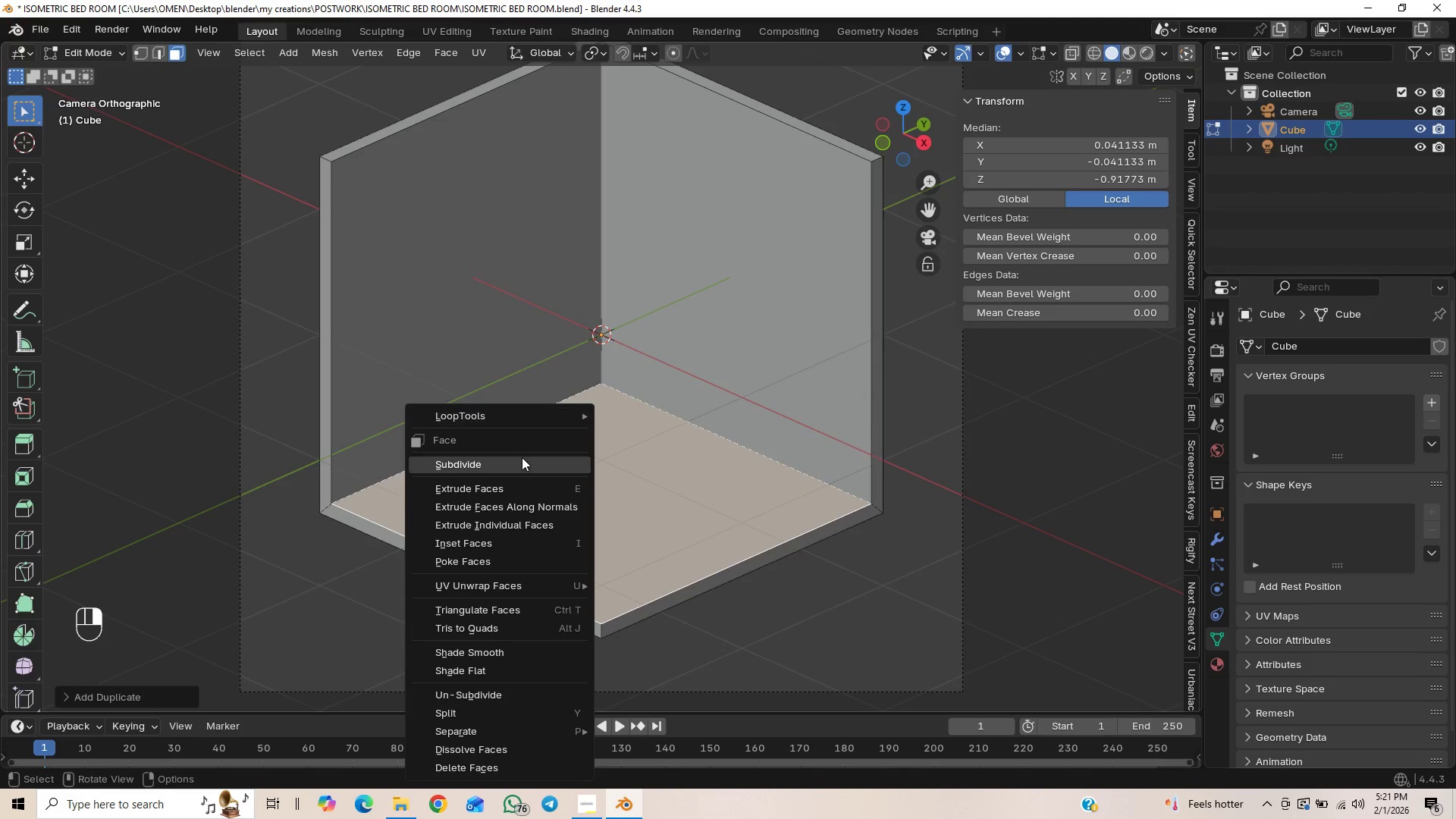 
left_click([520, 460])
 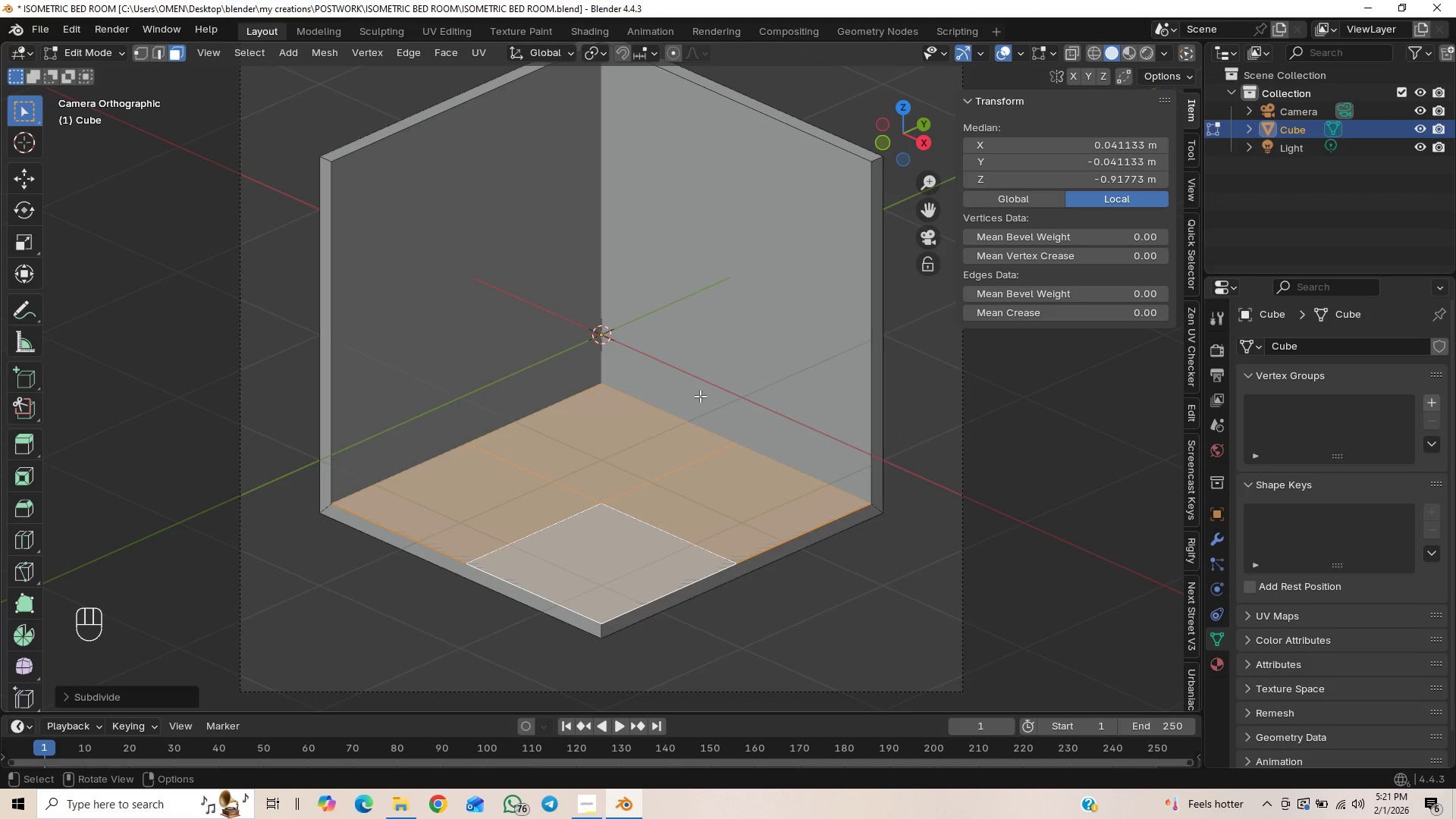 
left_click([661, 479])
 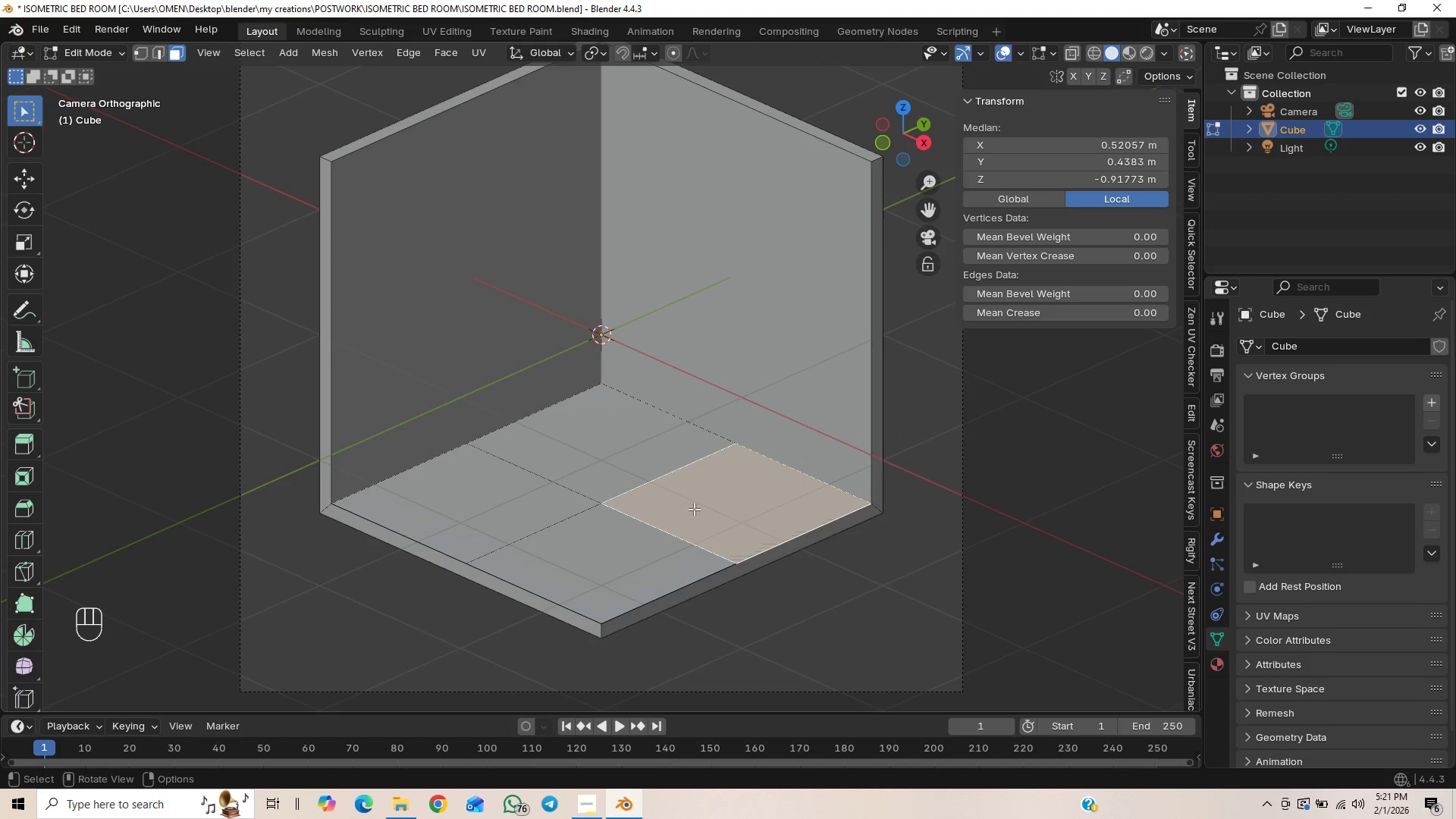 
key(Control+Z)
 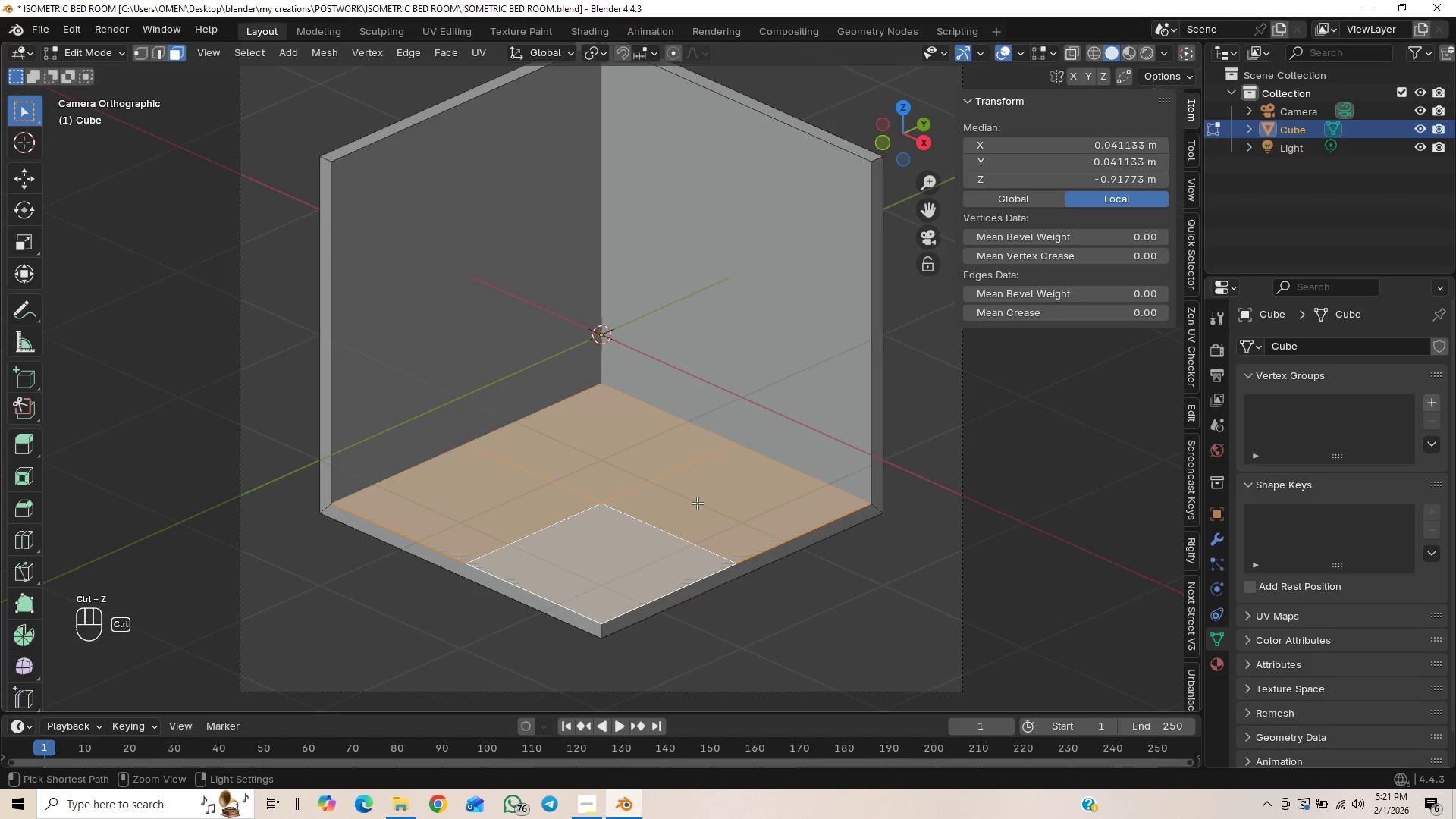 
key(Control+Z)
 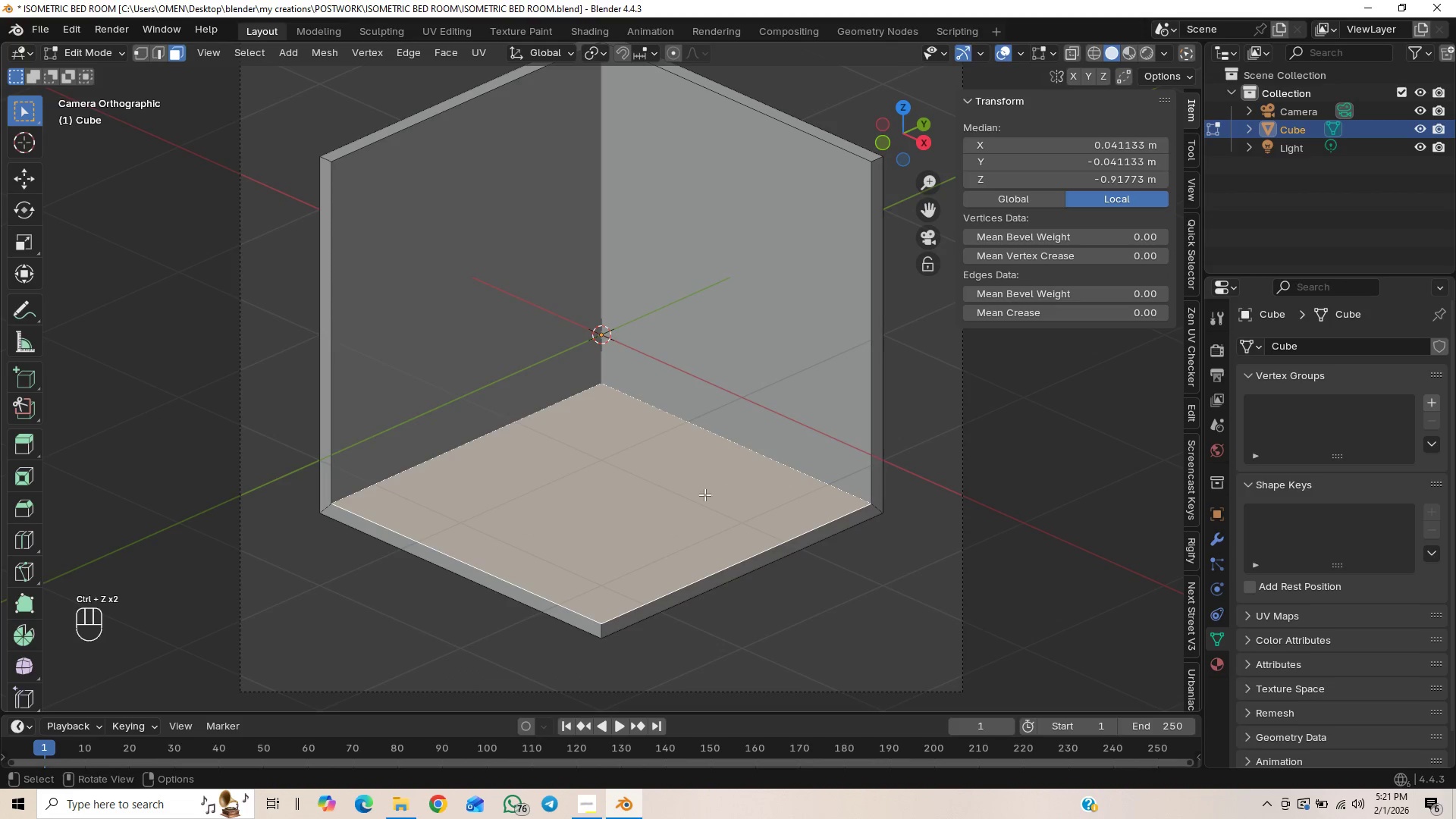 
hold_key(key=ControlLeft, duration=1.23)
 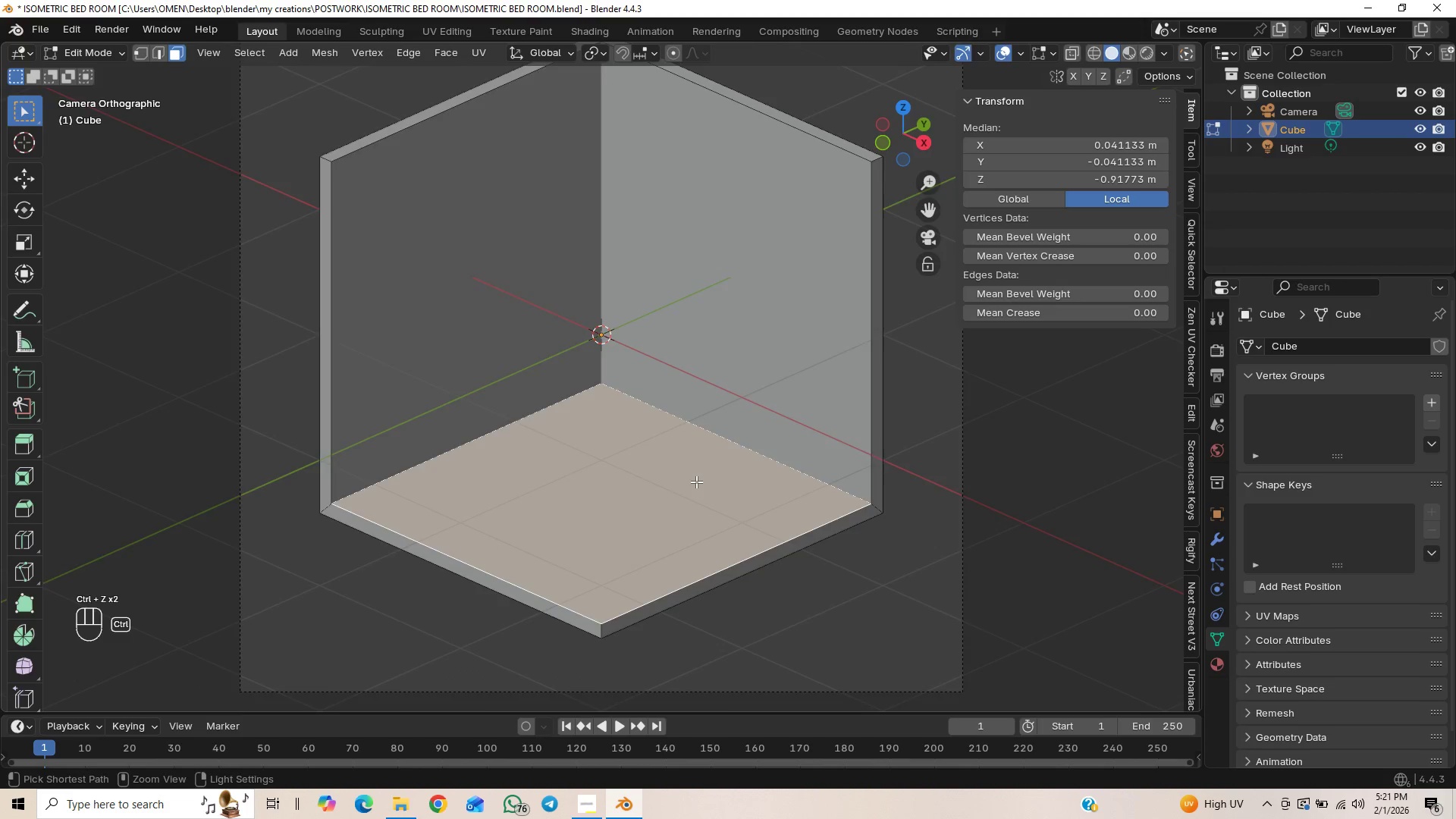 
scroll: coordinate [696, 482], scroll_direction: down, amount: 1.0
 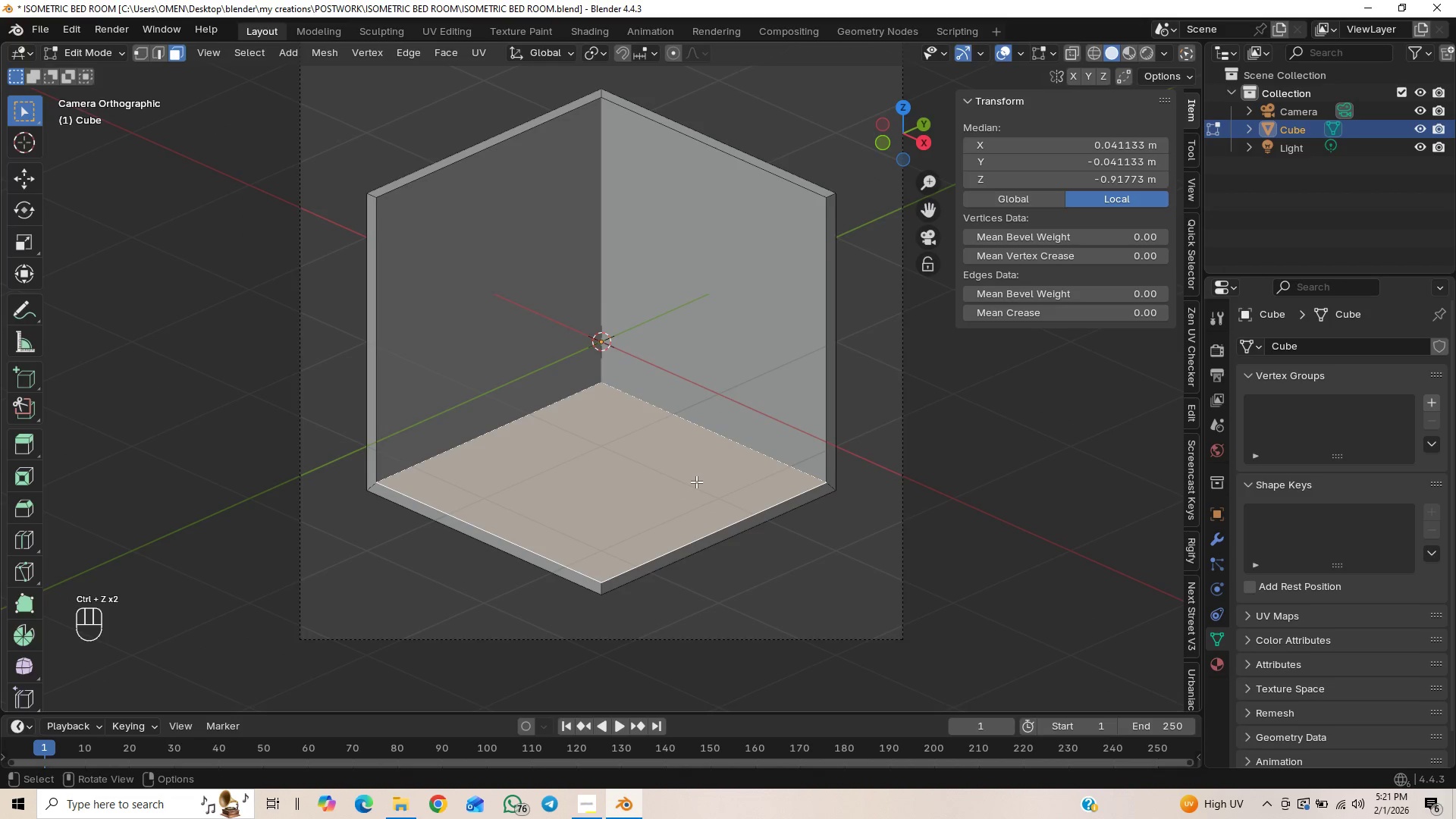 
key(Control+R)
 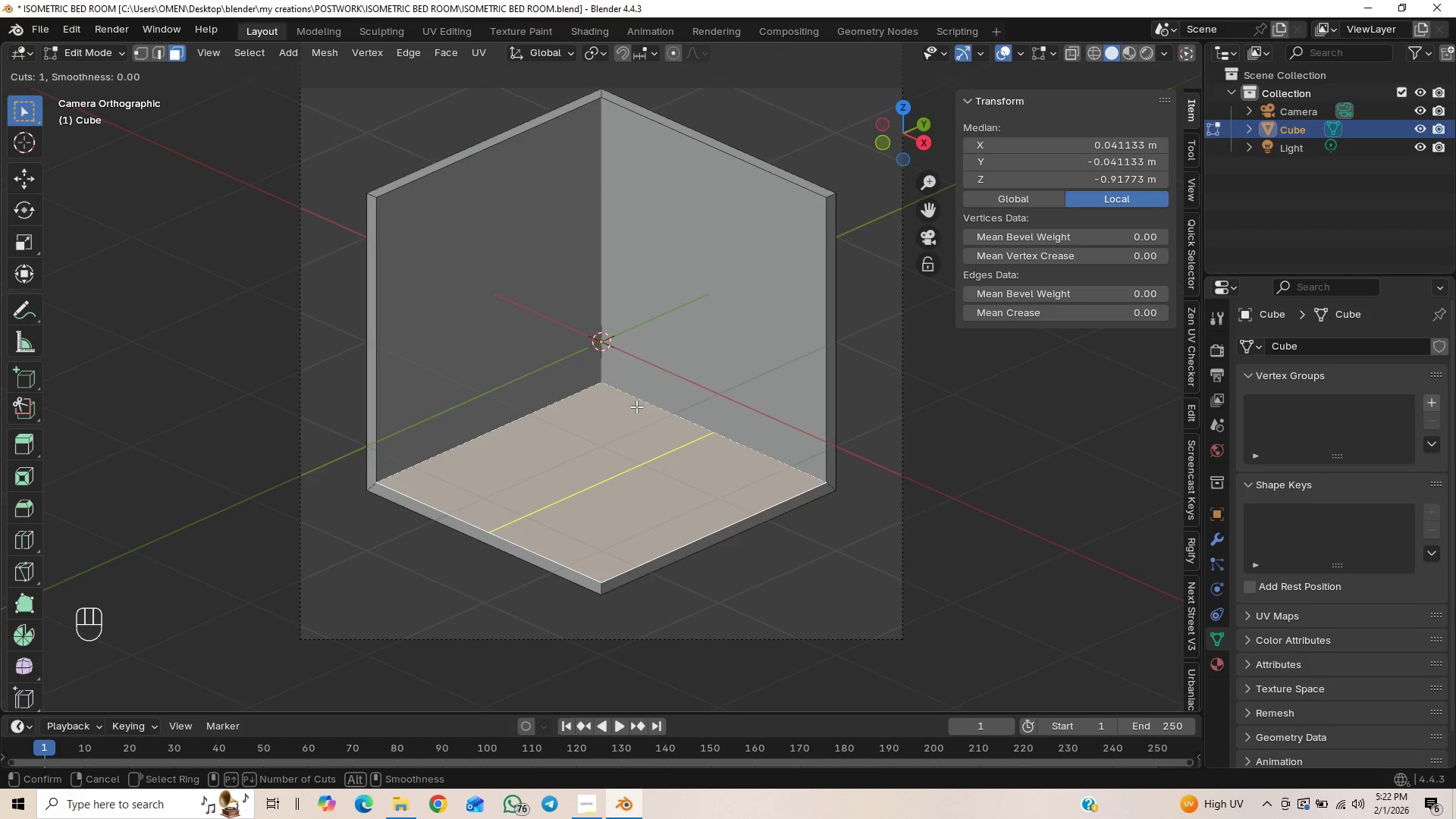 
scroll: coordinate [567, 436], scroll_direction: up, amount: 5.0
 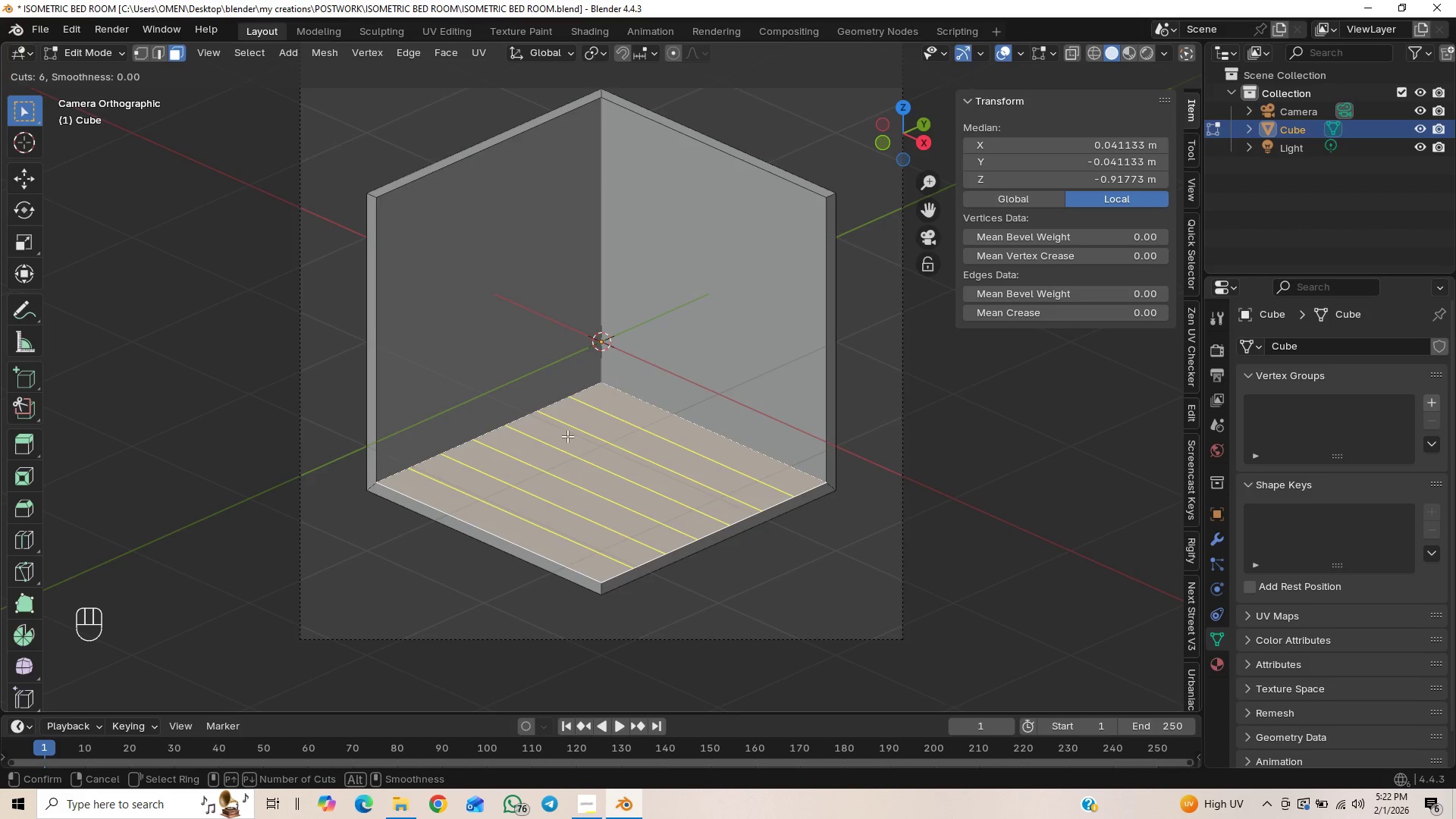 
left_click([567, 436])
 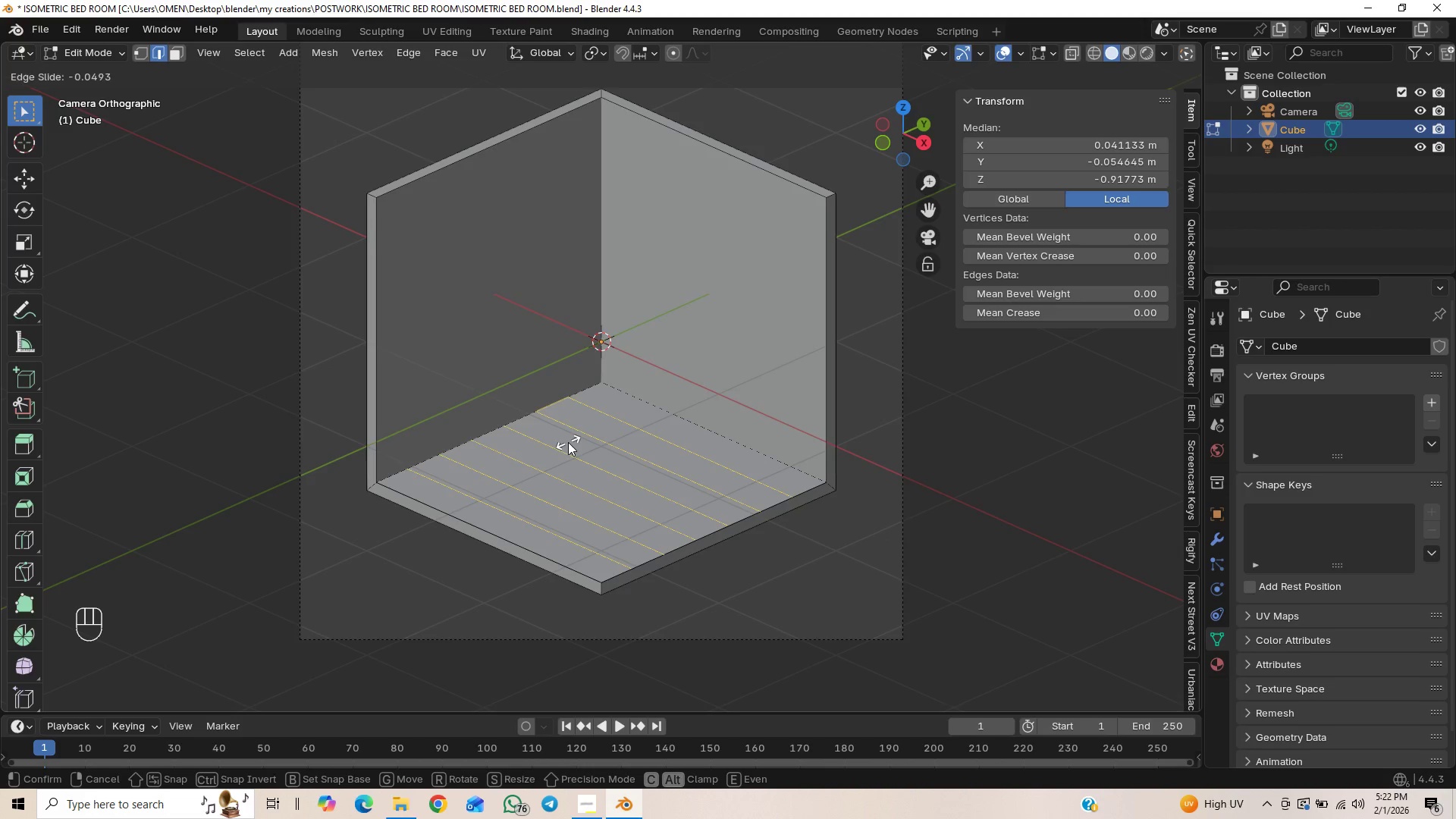 
right_click([566, 441])
 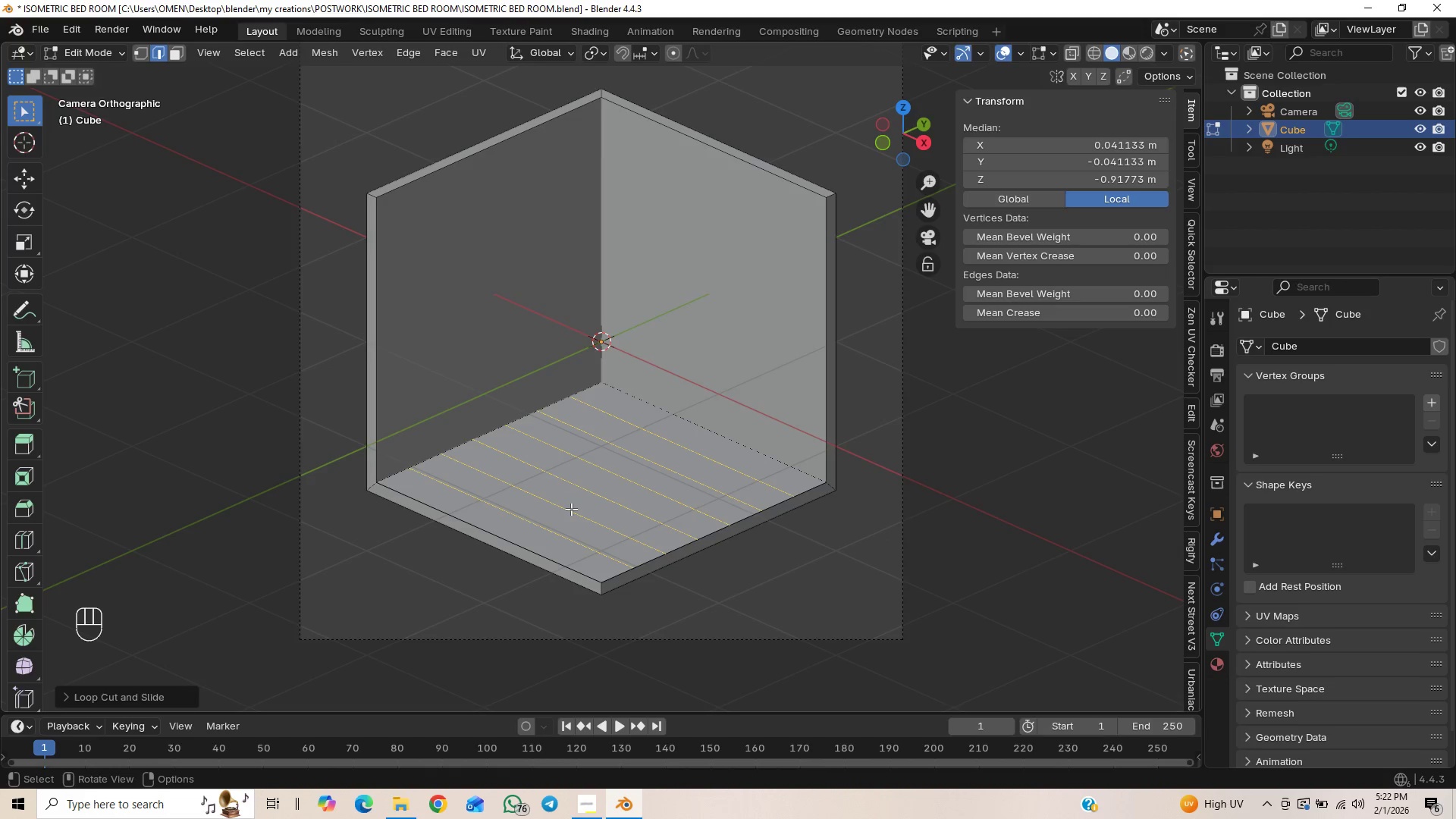 
key(Control+R)
 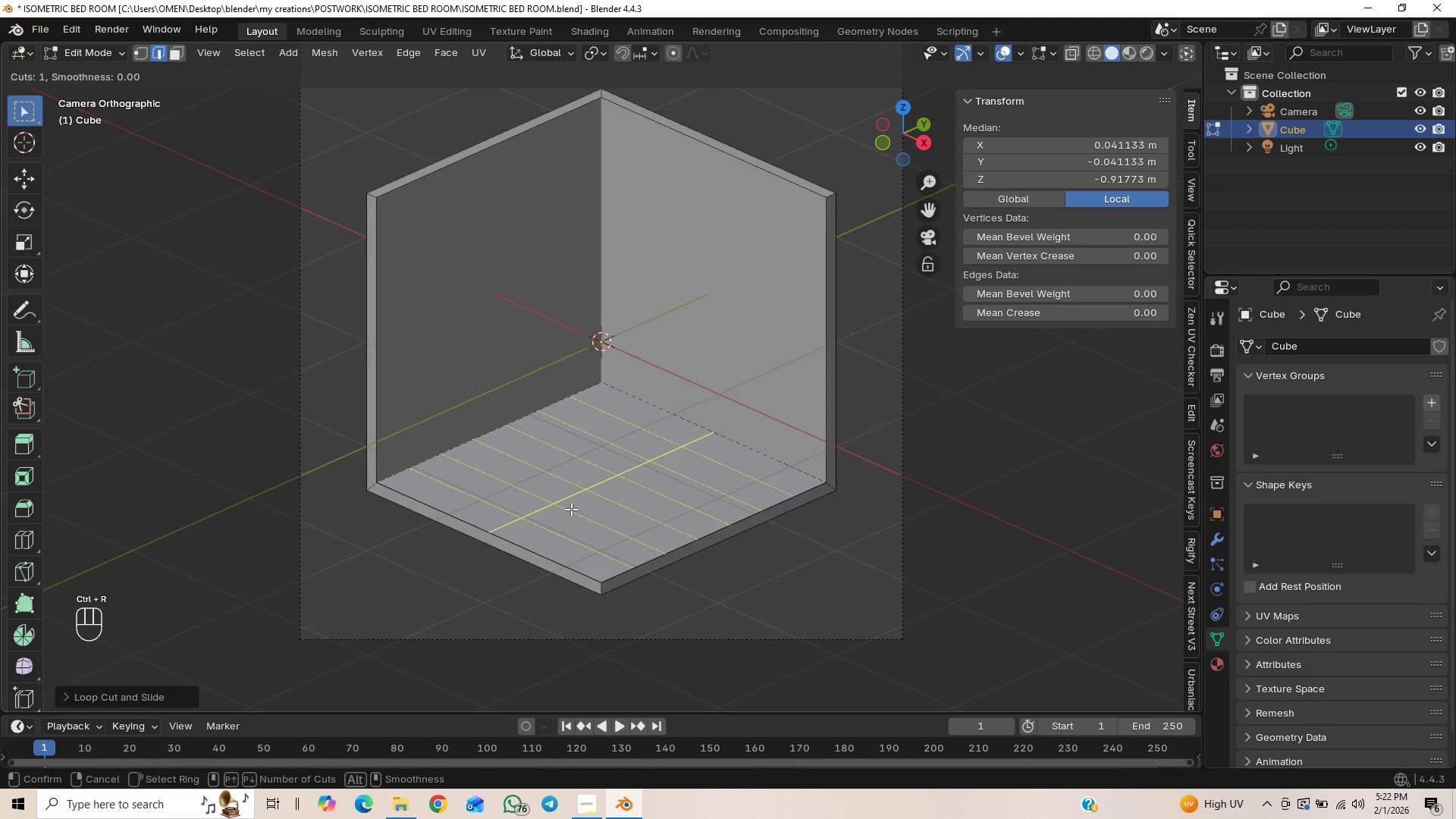 
scroll: coordinate [571, 509], scroll_direction: up, amount: 2.0
 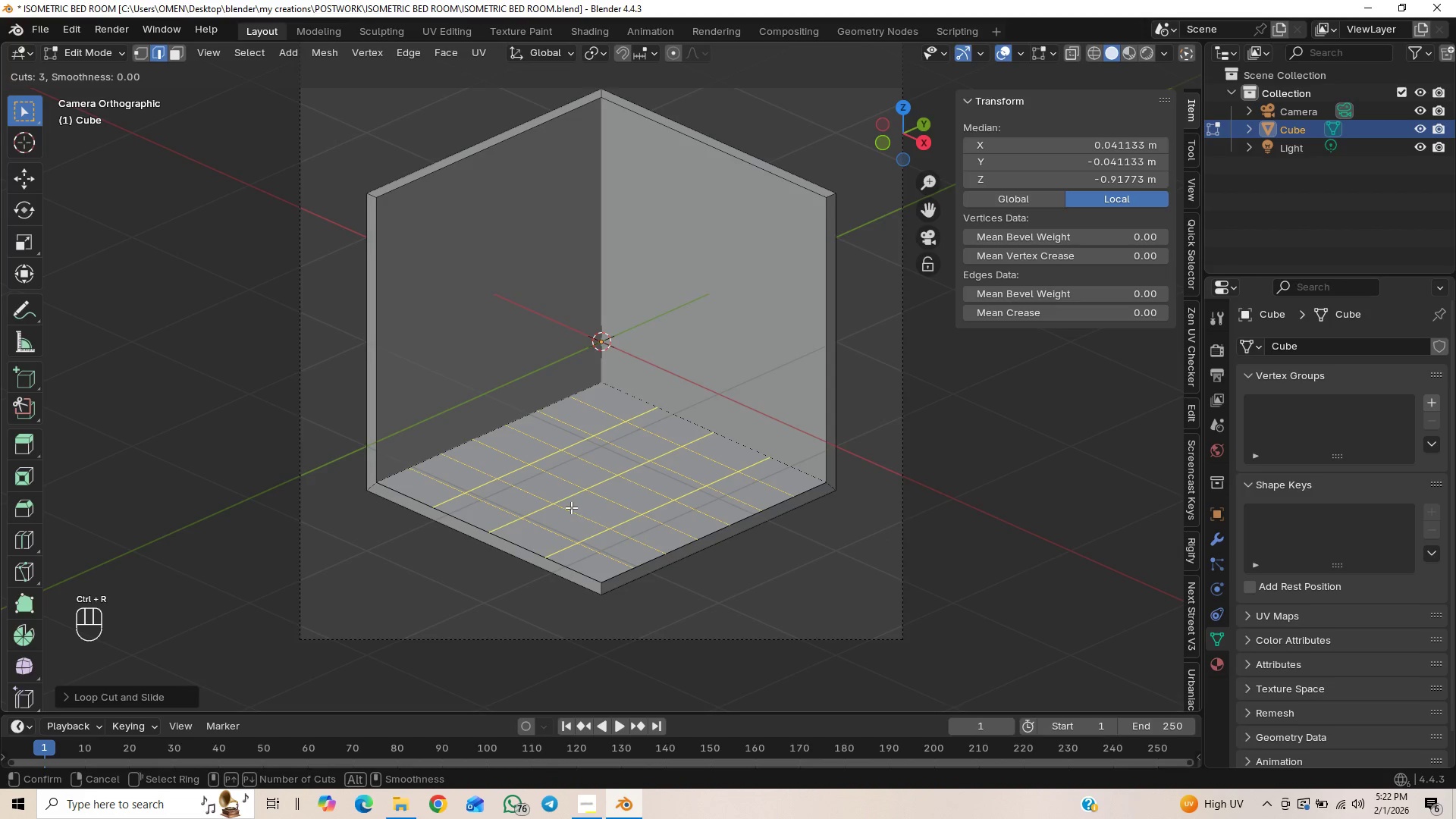 
left_click([571, 507])
 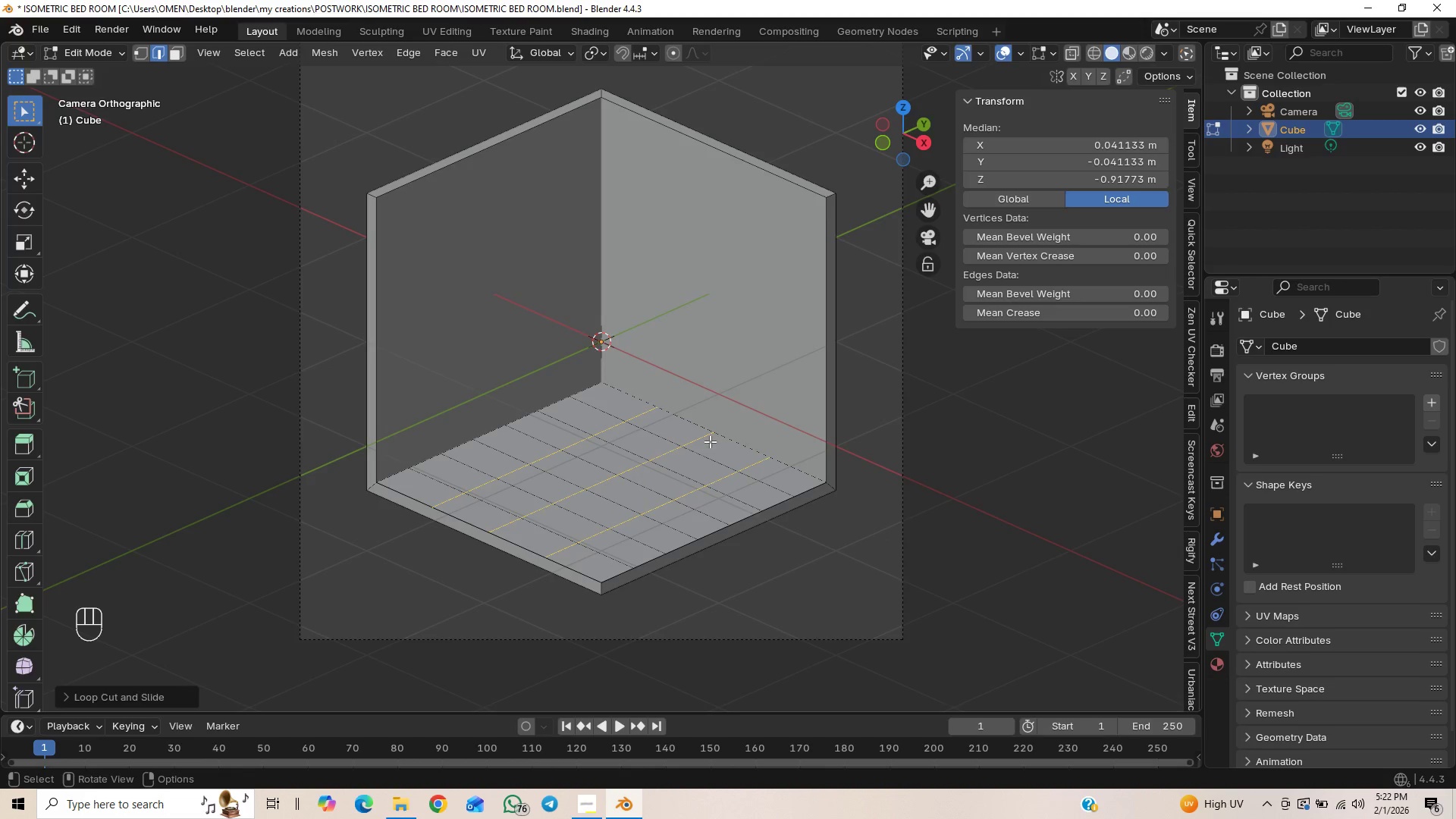 
scroll: coordinate [730, 494], scroll_direction: up, amount: 6.0
 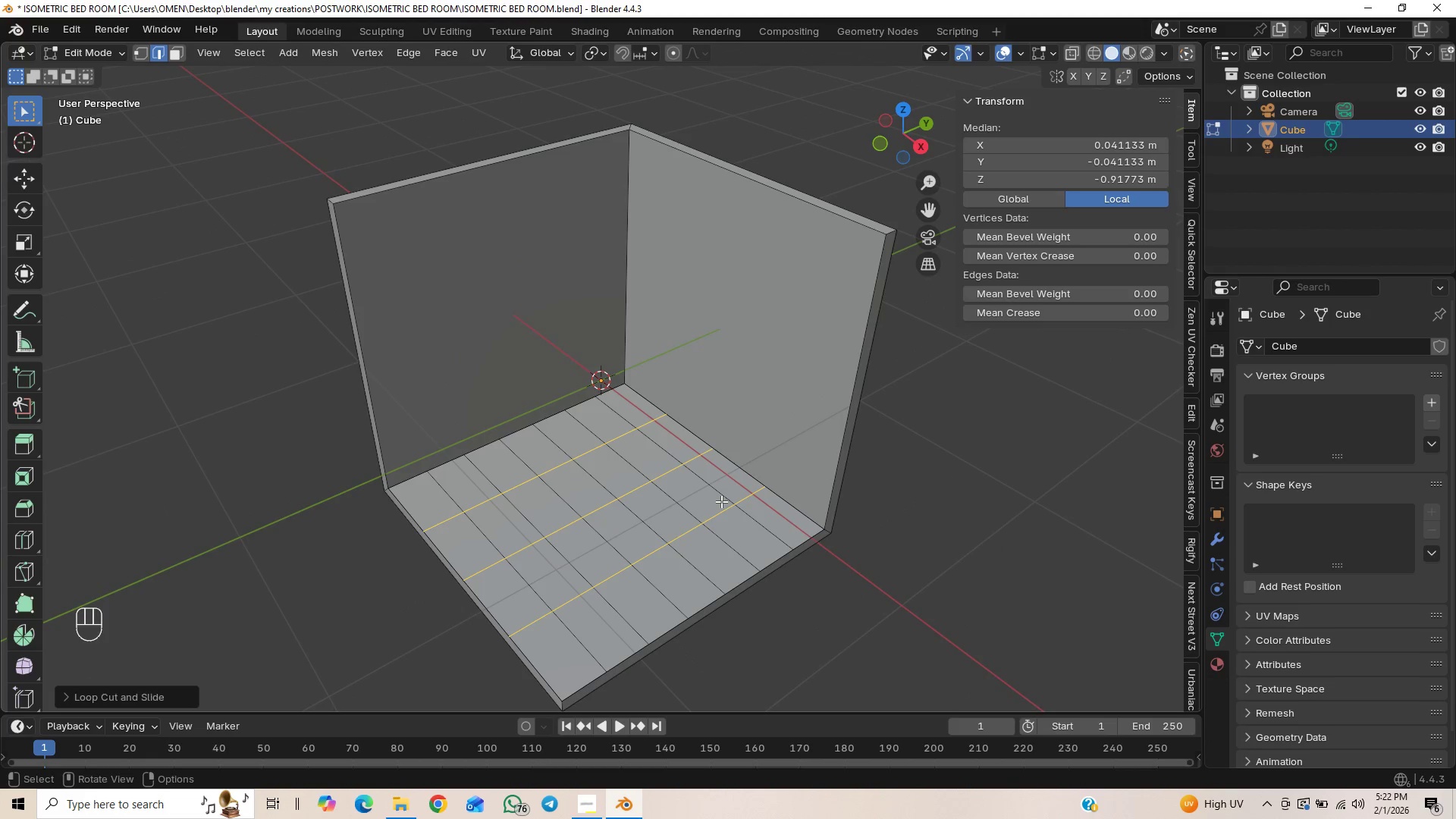 
hold_key(key=ShiftLeft, duration=0.41)
 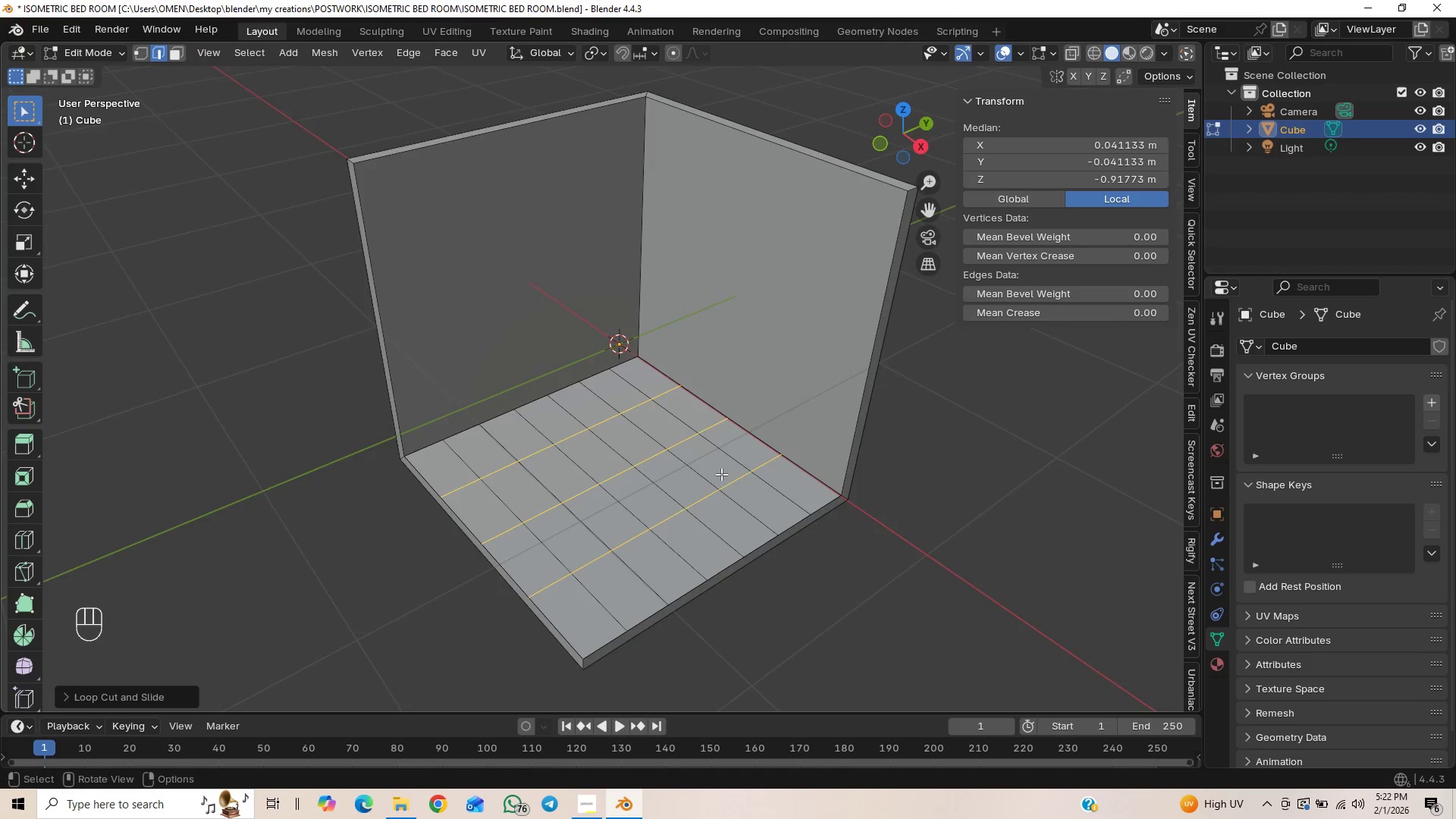 
scroll: coordinate [720, 474], scroll_direction: up, amount: 1.0
 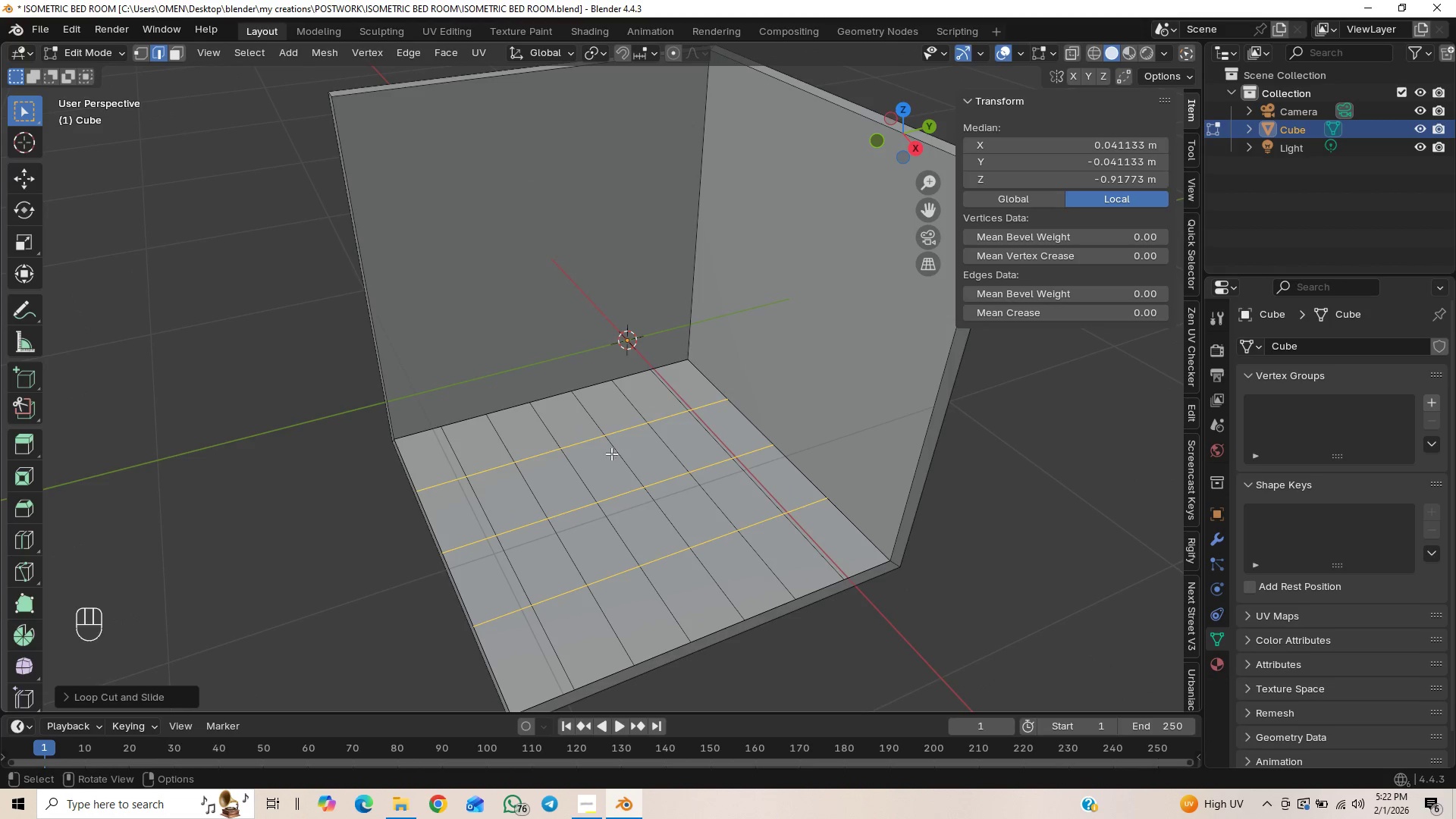 
key(3)
 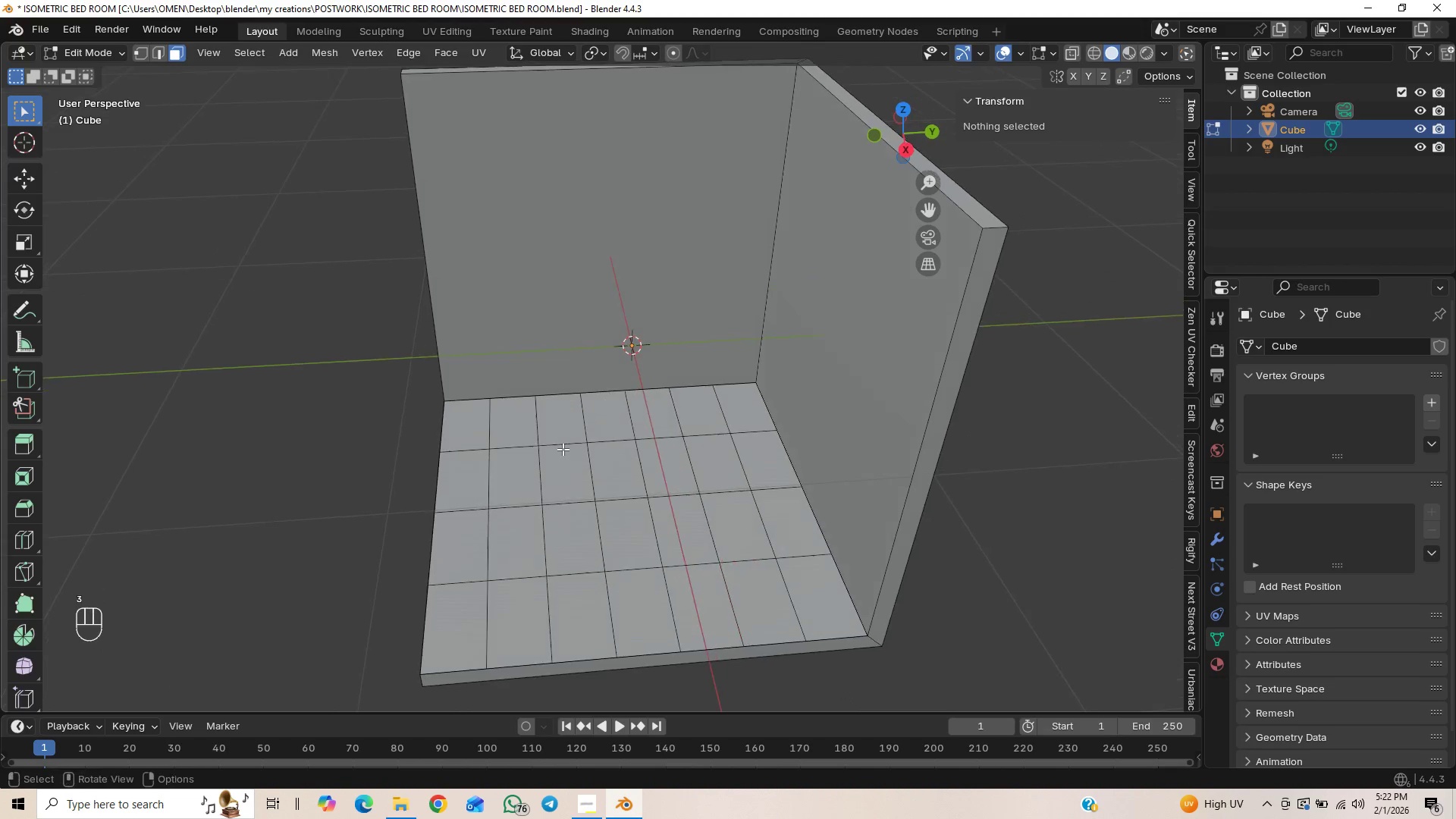 
left_click_drag(start_coordinate=[564, 413], to_coordinate=[770, 651])
 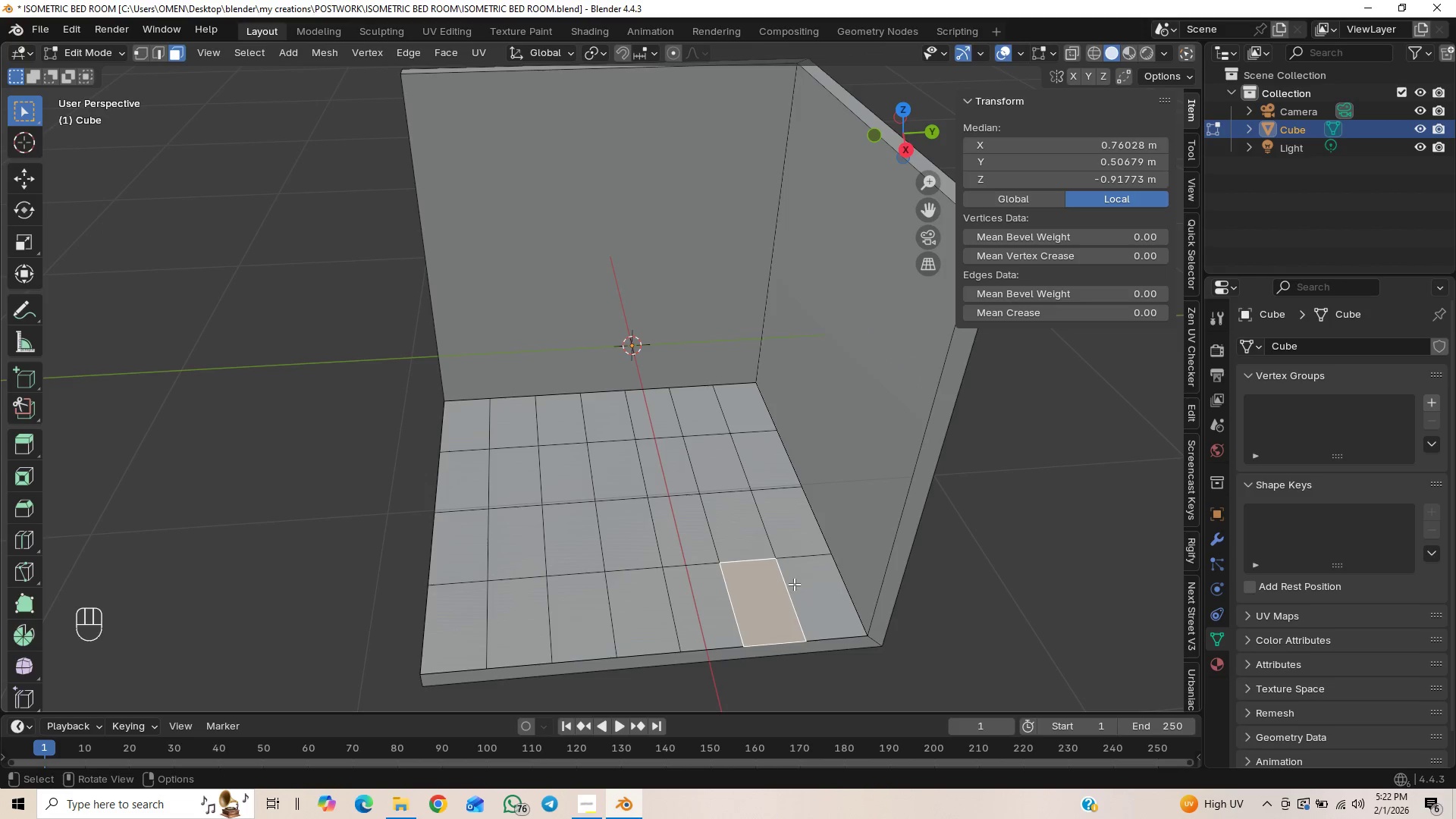 
hold_key(key=ShiftLeft, duration=1.06)
double_click([783, 539])
 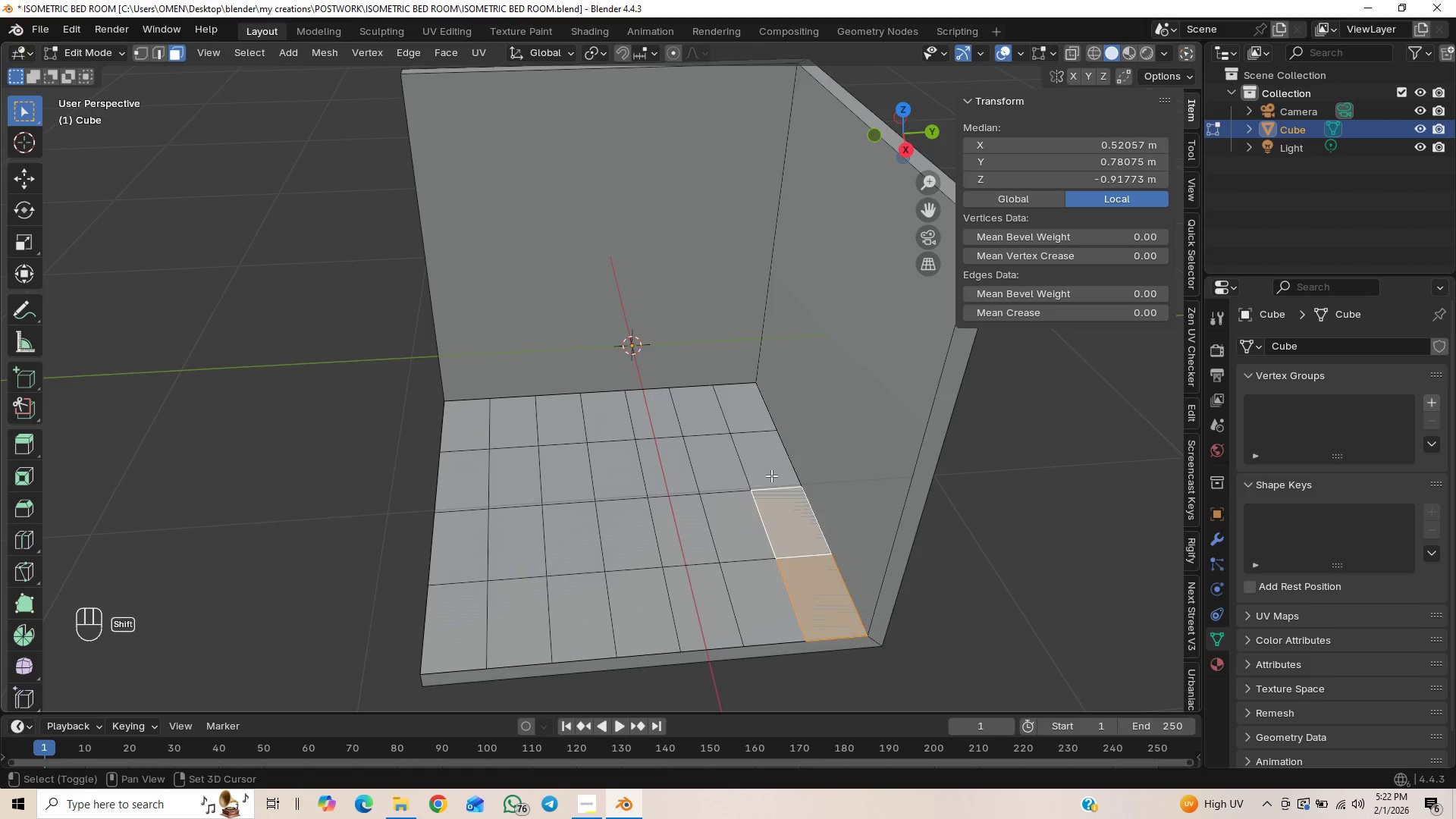 
triple_click([770, 459])
 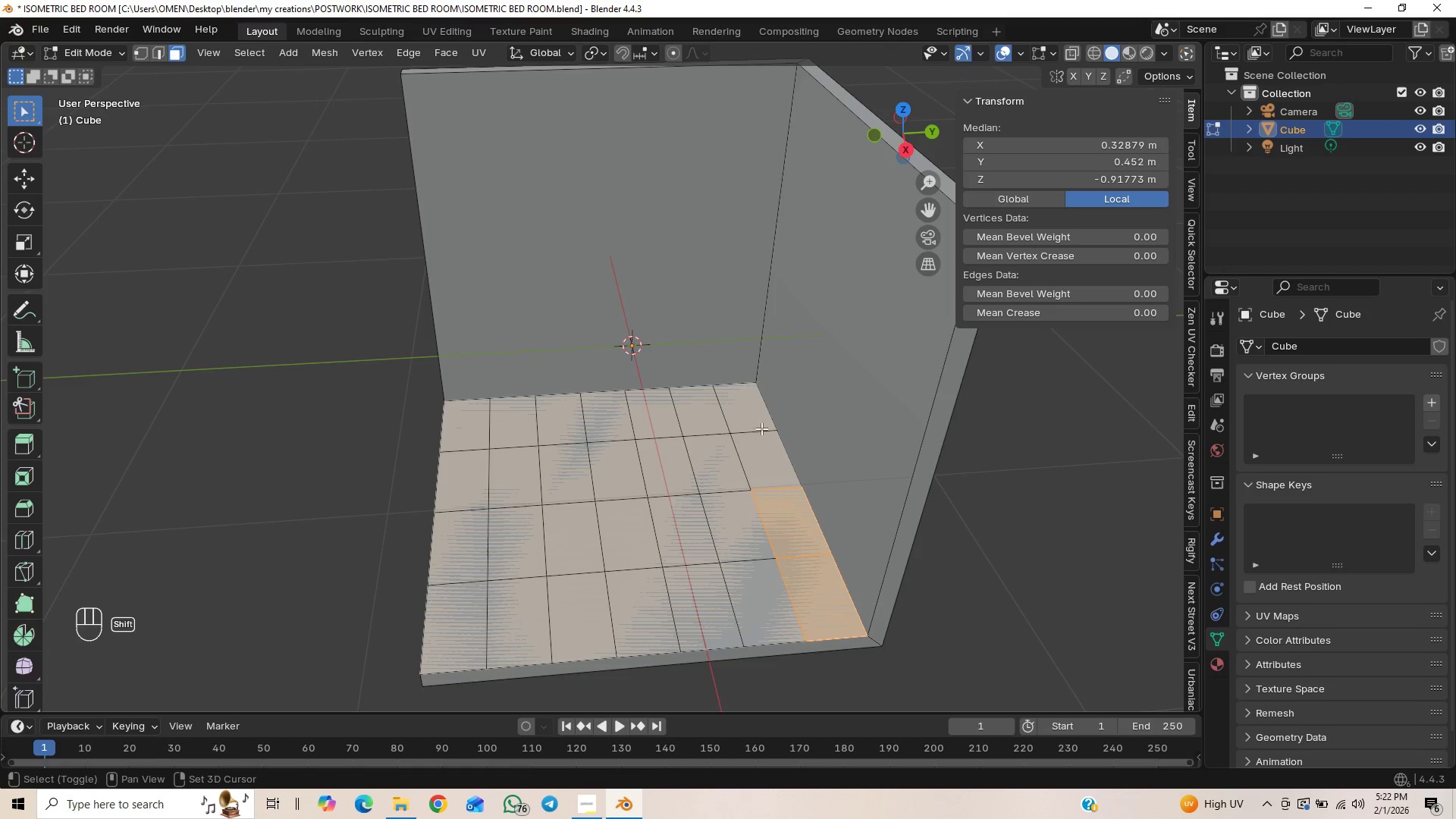 
triple_click([761, 410])
 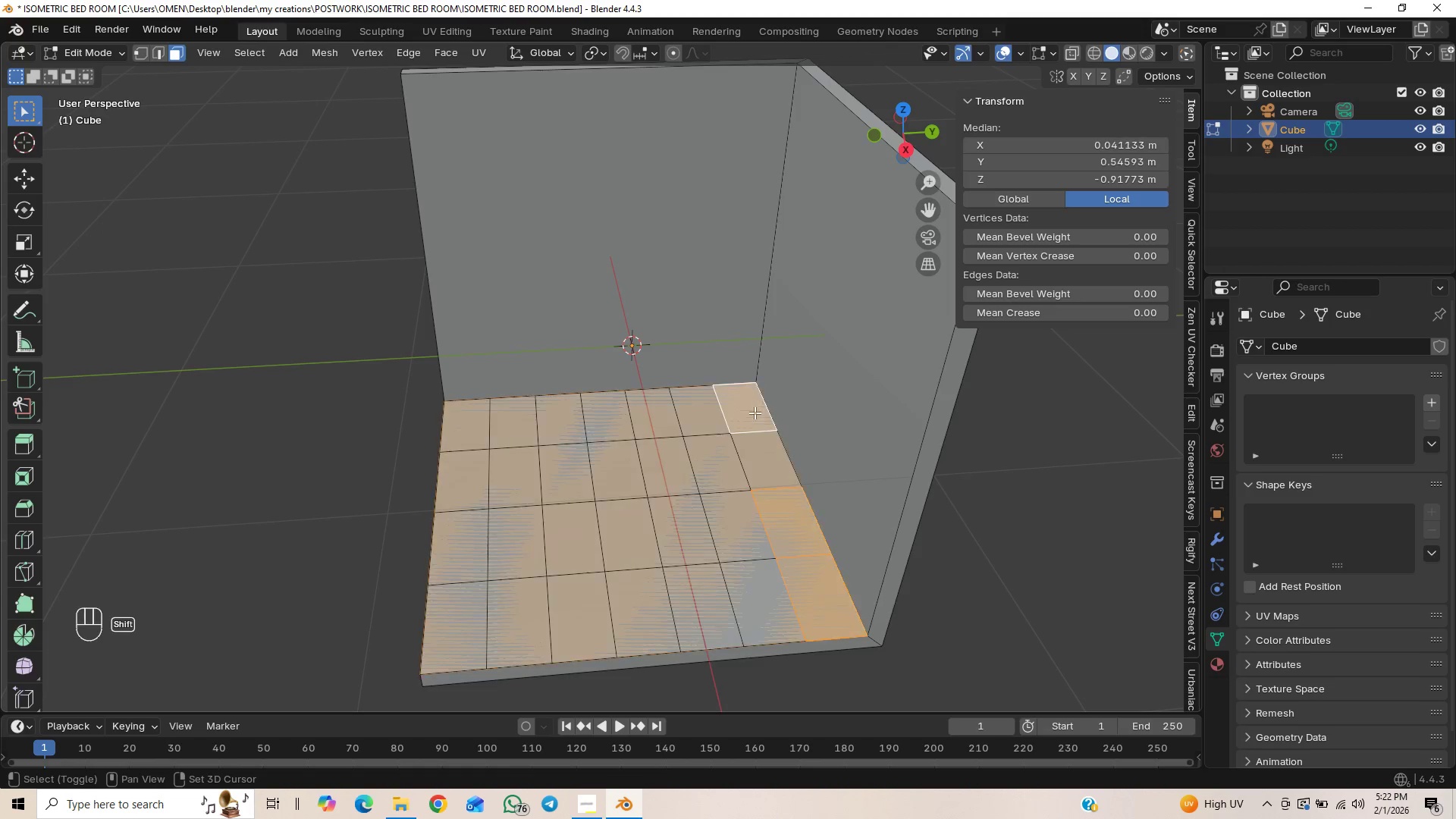 
hold_key(key=ShiftLeft, duration=1.92)
left_click([752, 538])
 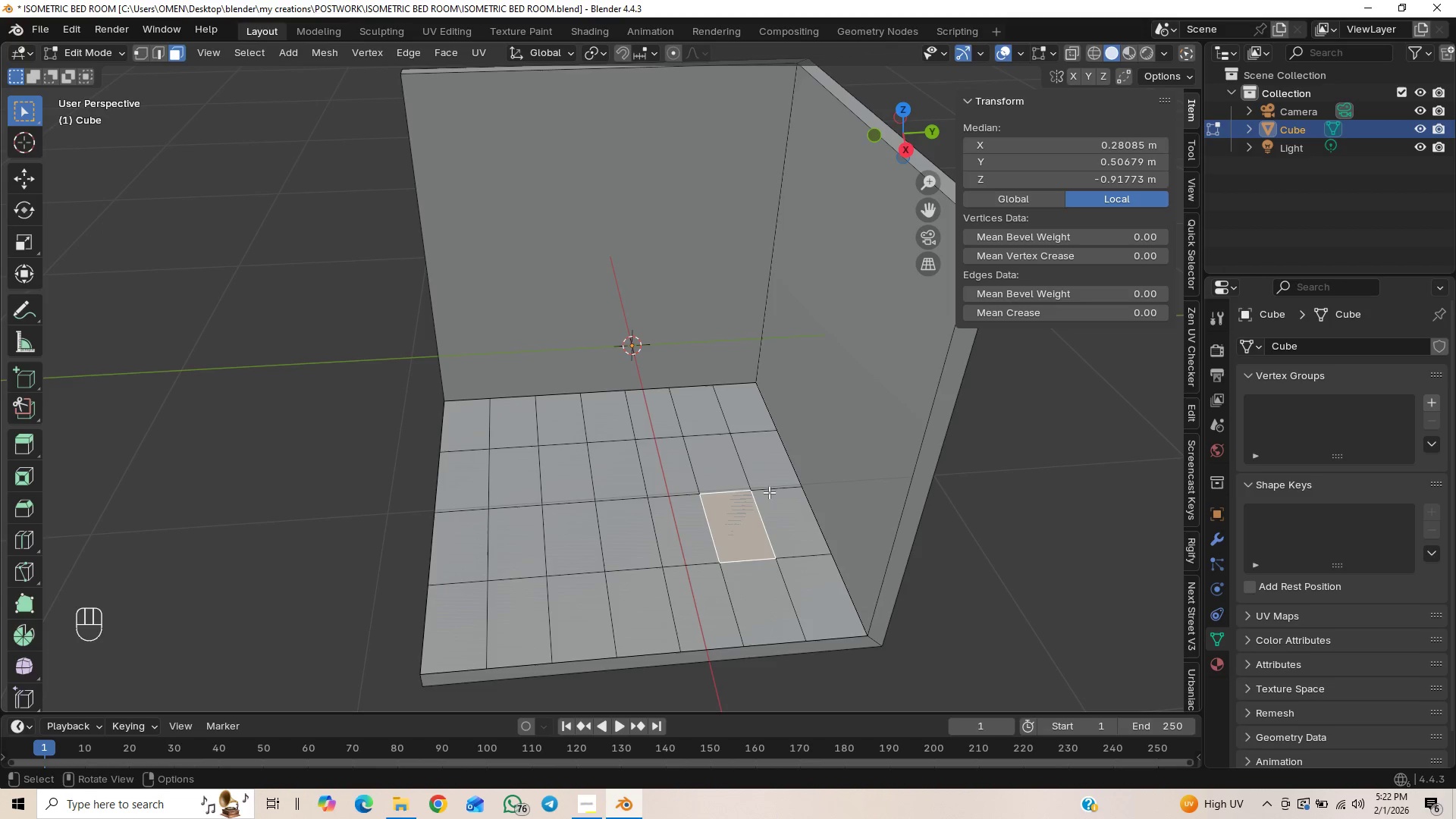 
double_click([769, 478])
 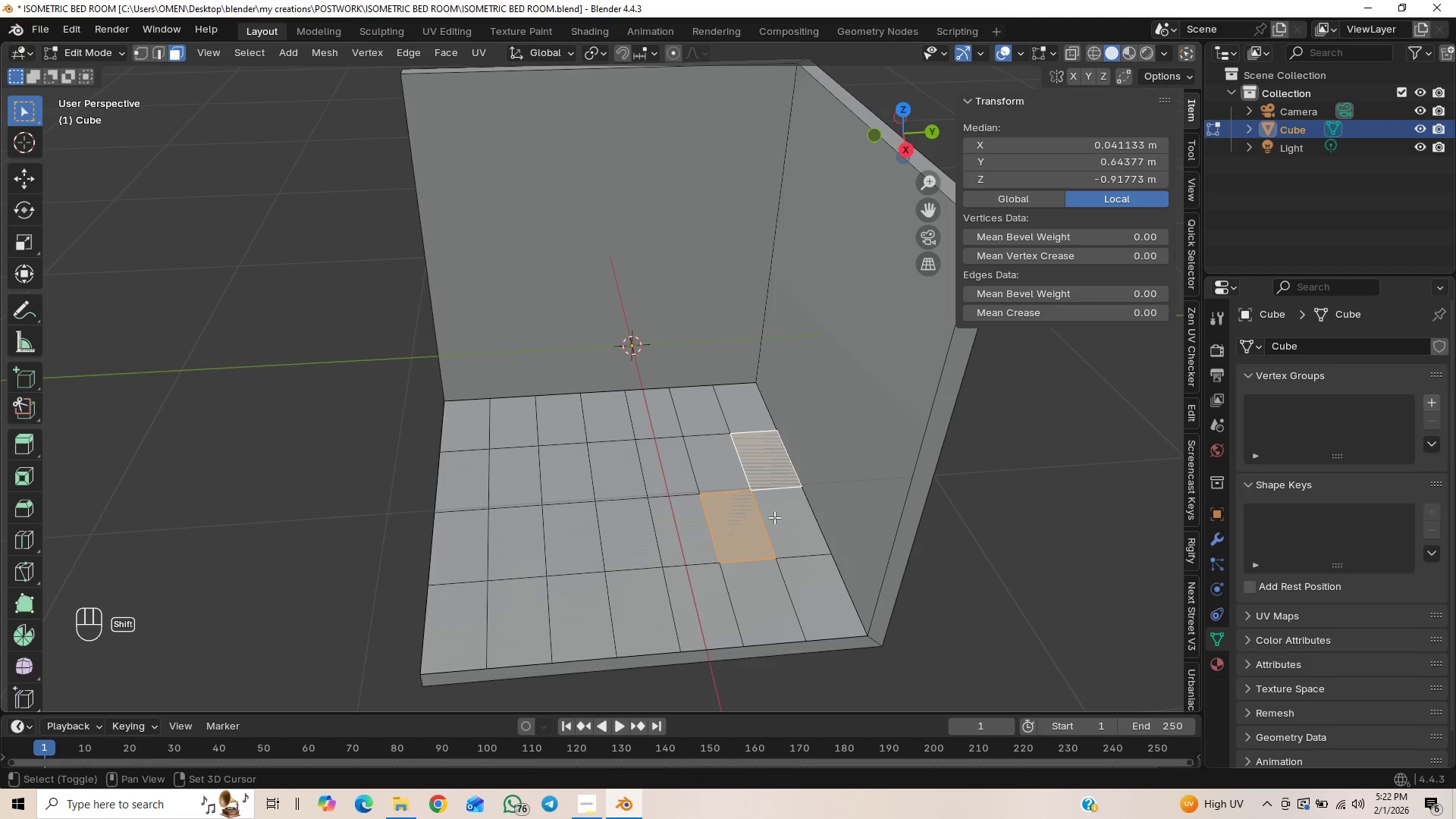 
key(Shift+ShiftLeft)
 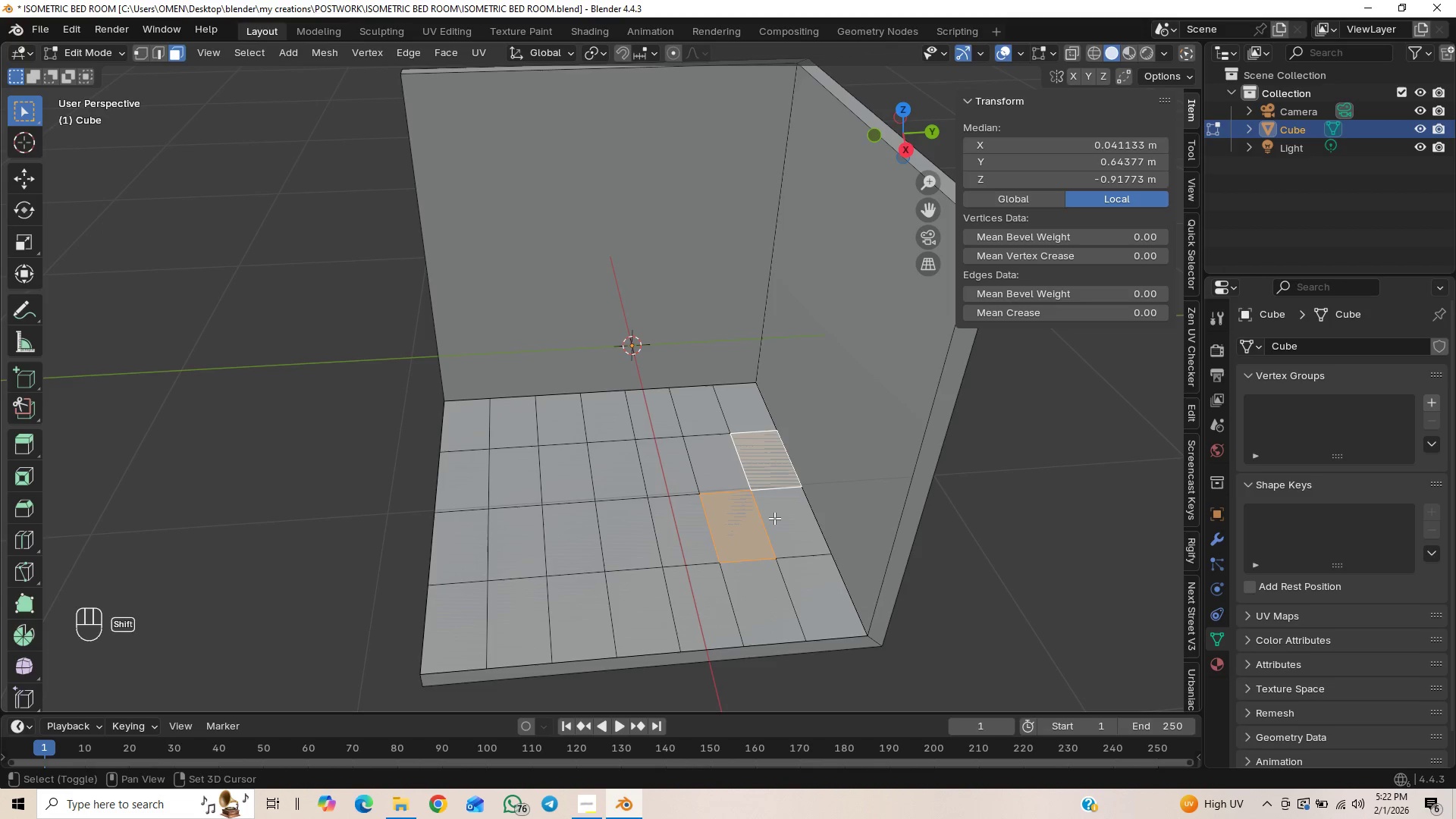 
key(Shift+ShiftLeft)
 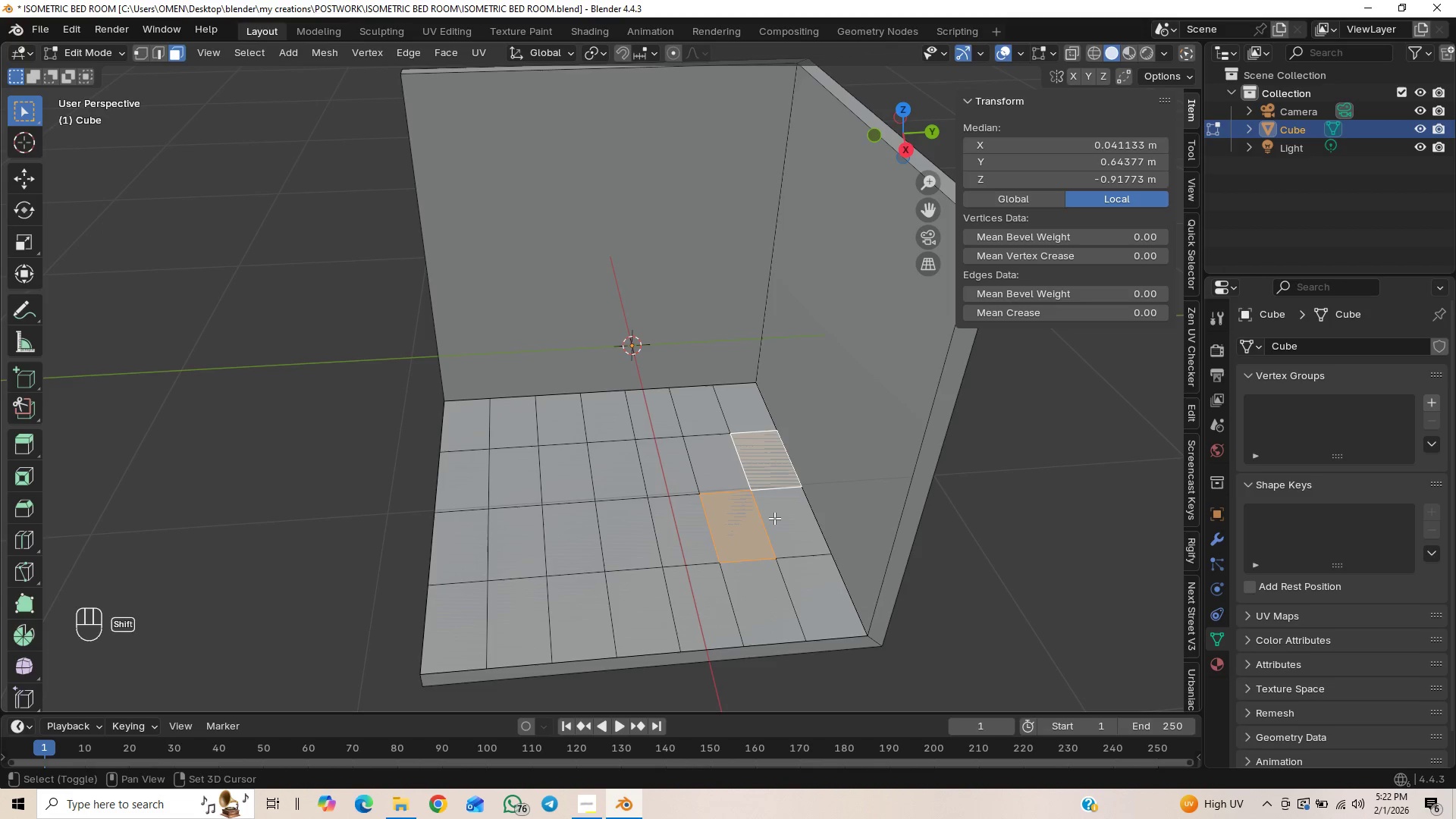 
key(Shift+ShiftLeft)
 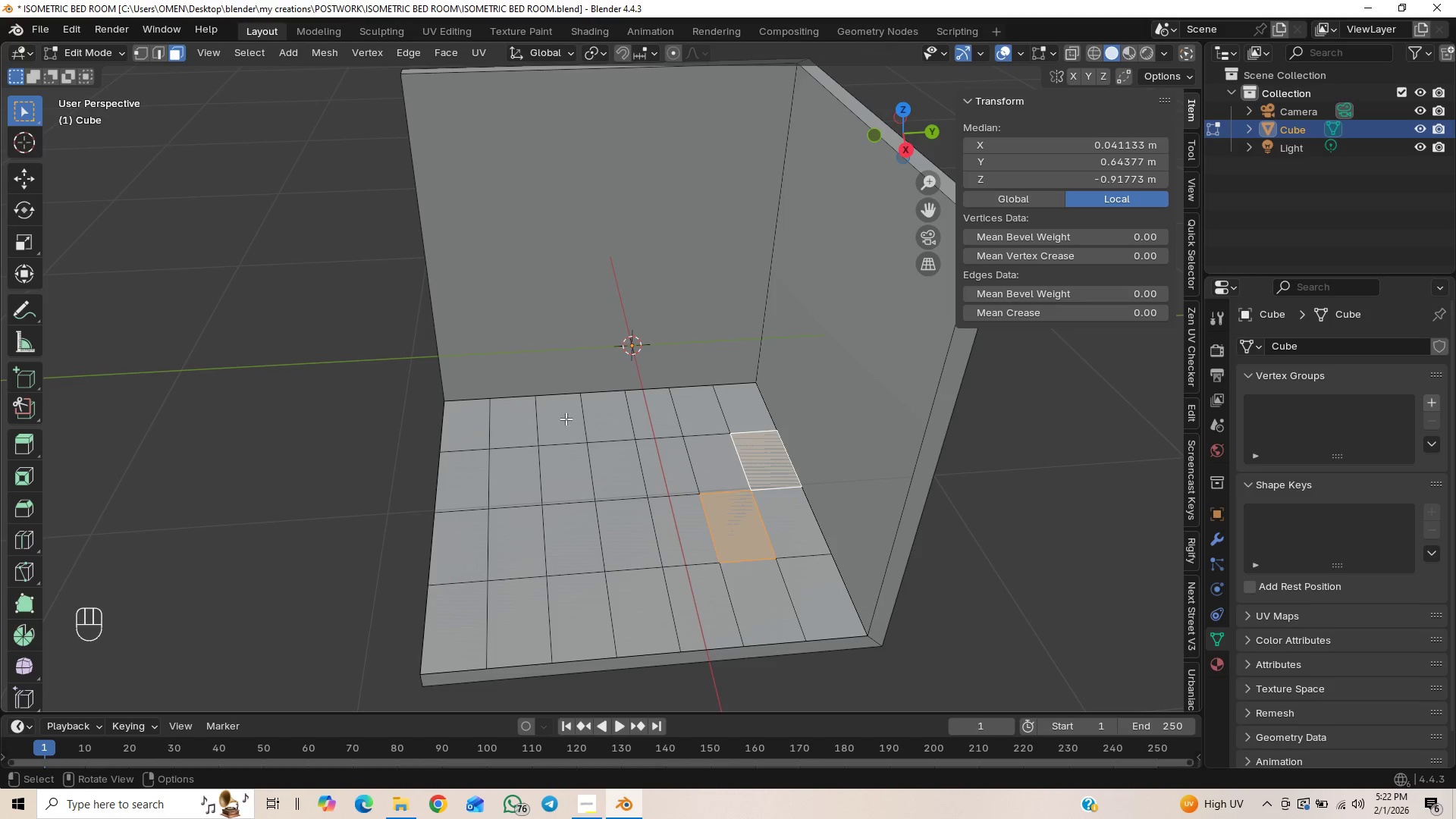 
left_click_drag(start_coordinate=[564, 415], to_coordinate=[708, 514])
 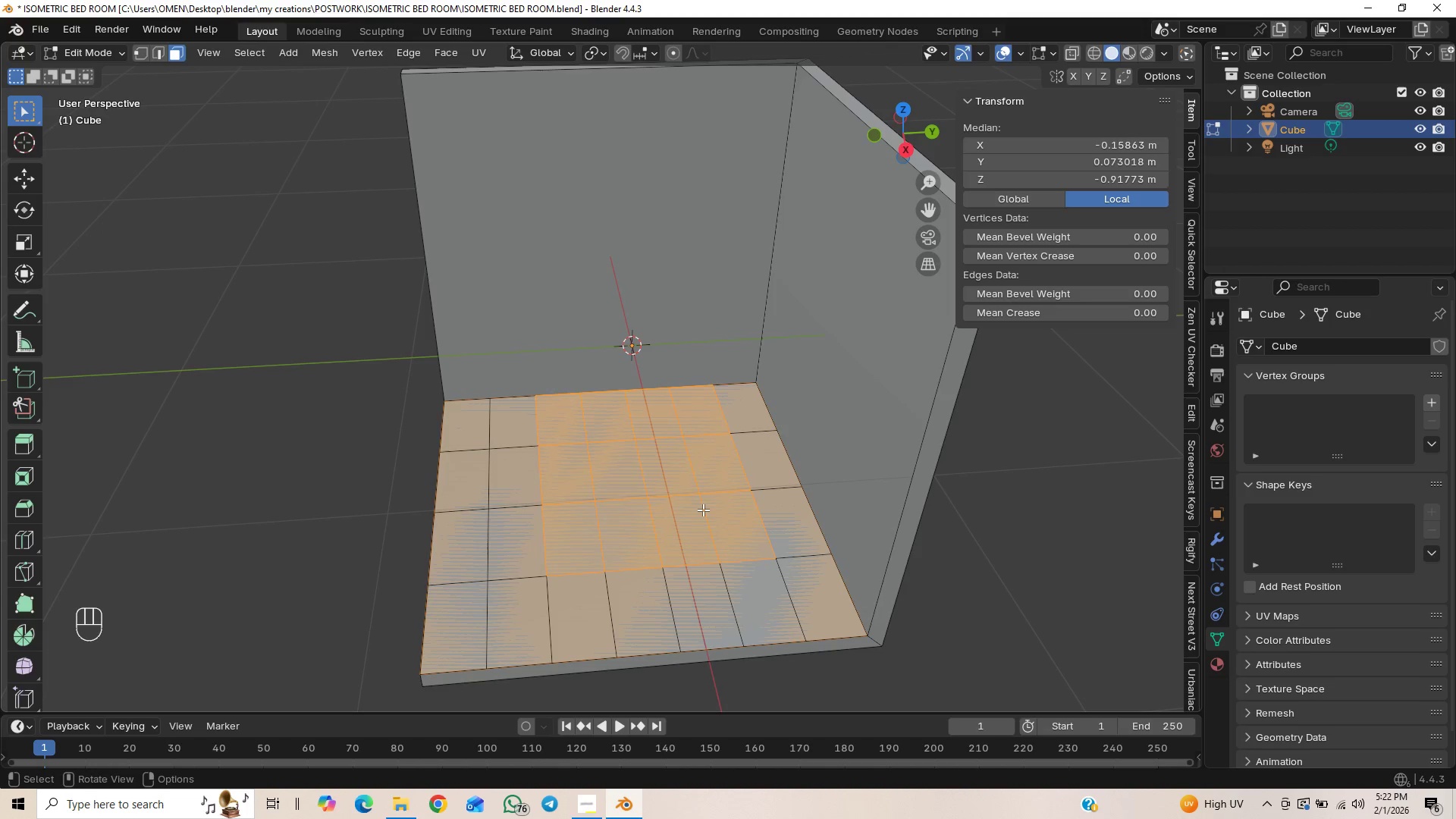 
hold_key(key=ShiftLeft, duration=0.33)
 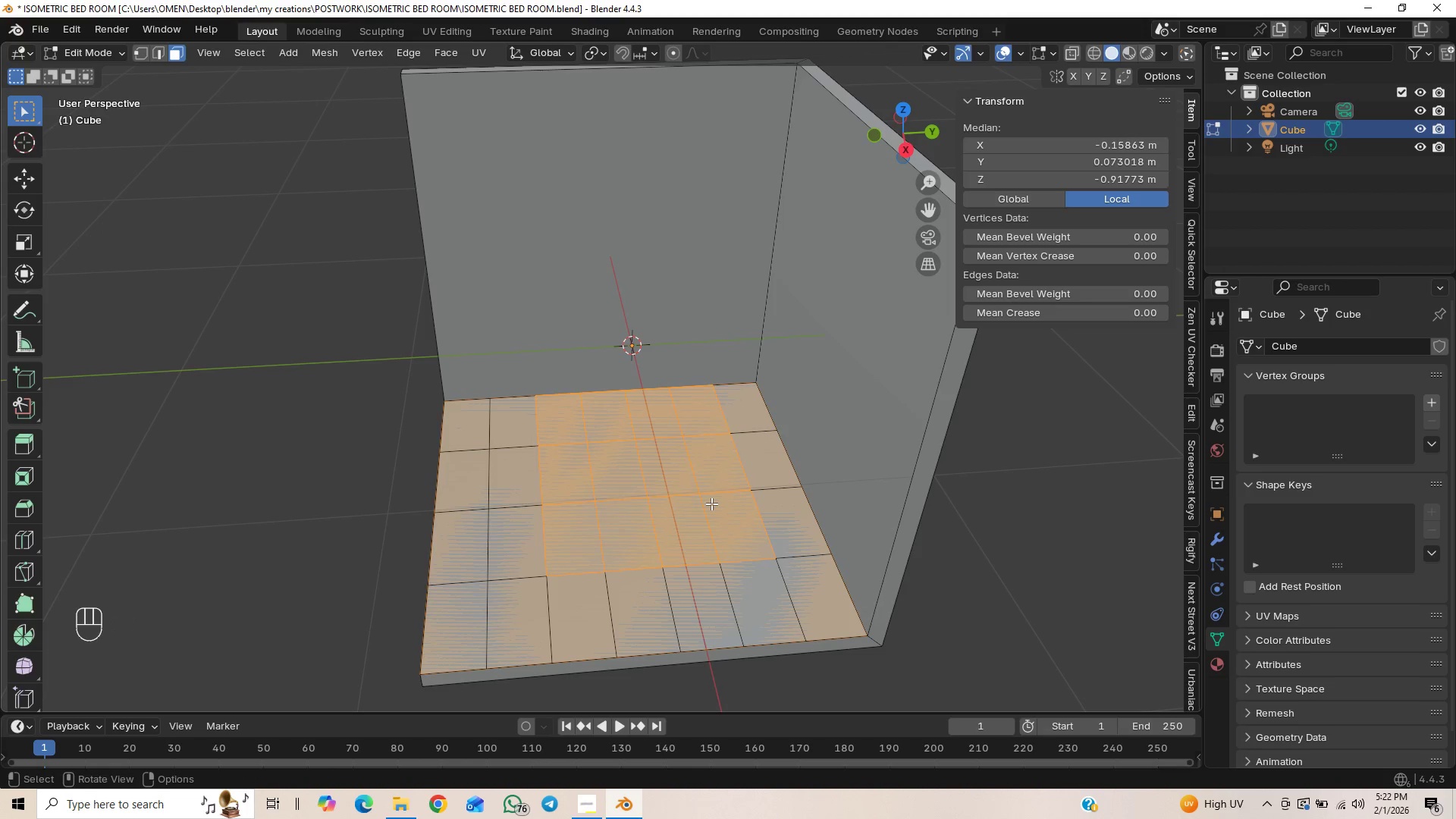 
key(G)
 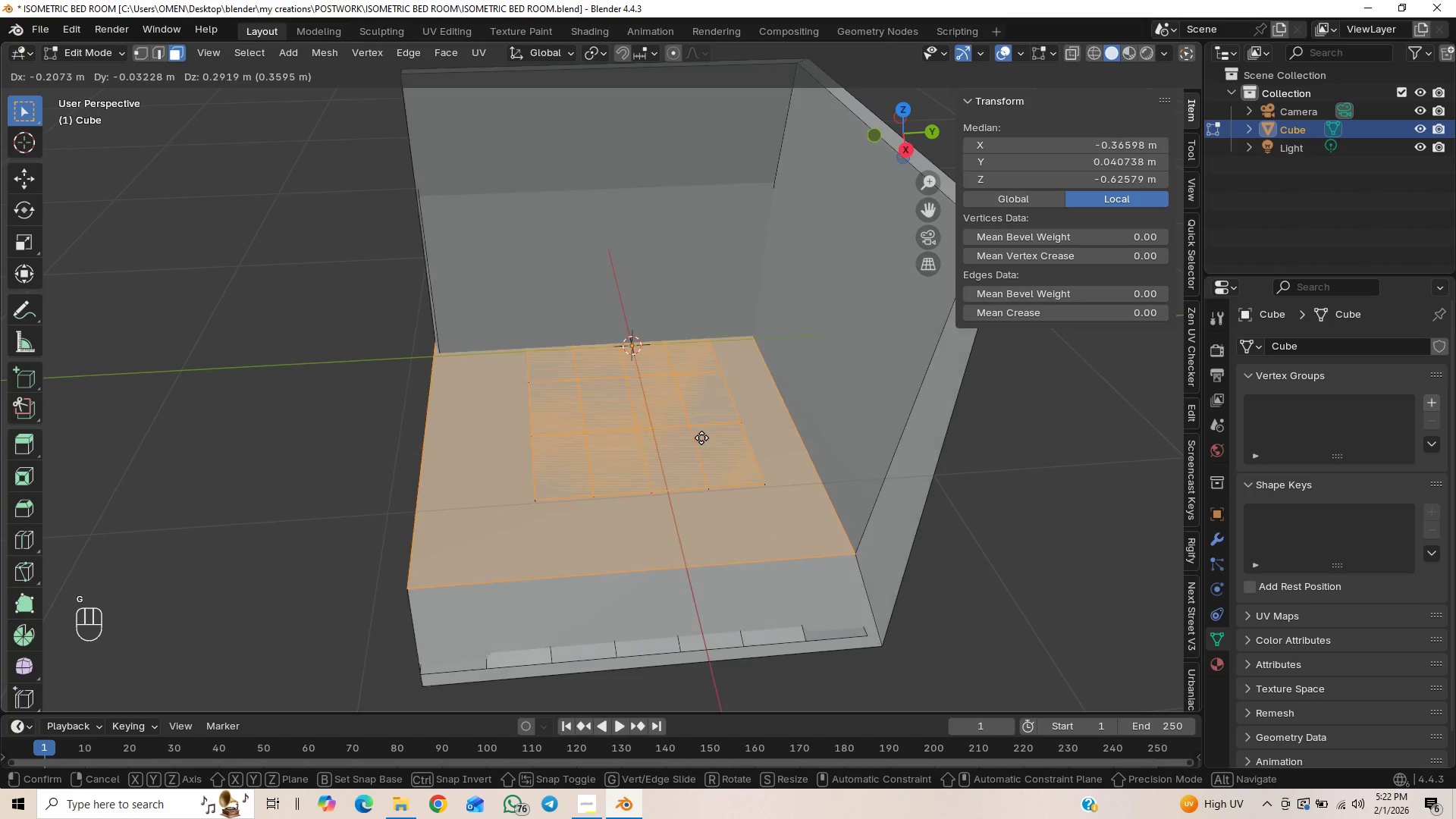 
right_click([689, 439])
 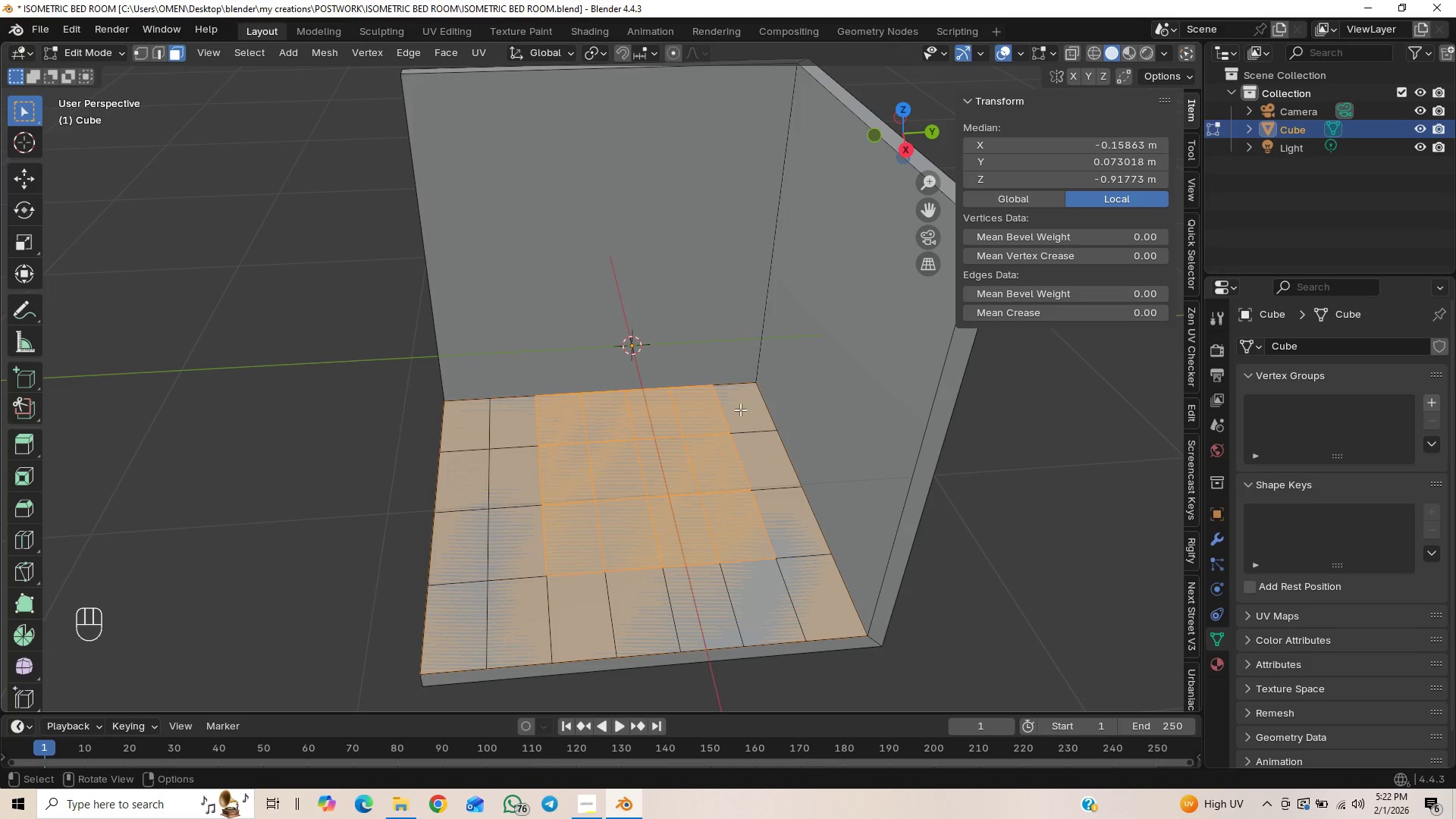 
scroll: coordinate [828, 462], scroll_direction: down, amount: 3.0
 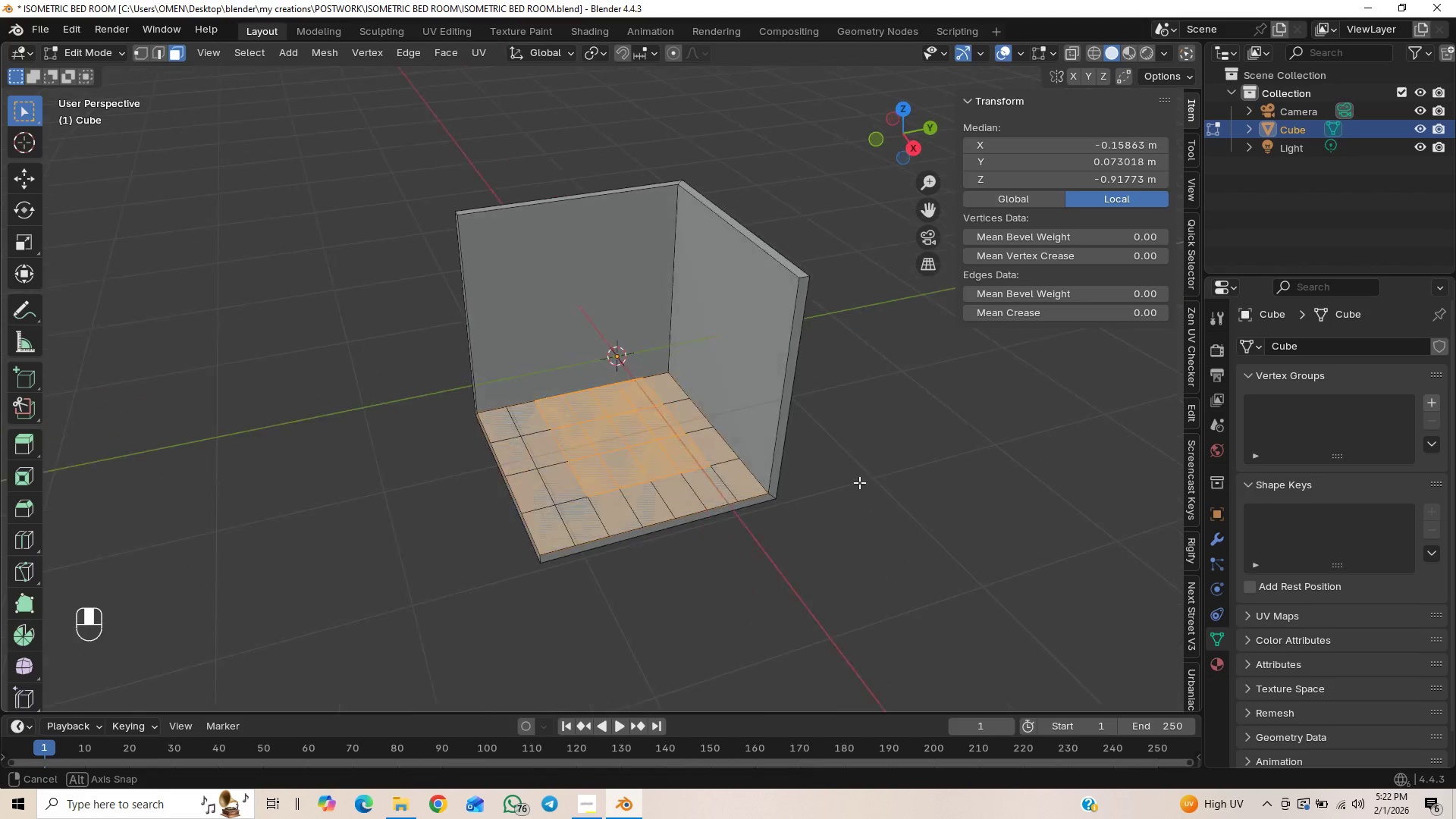 
key(Control+Z)
 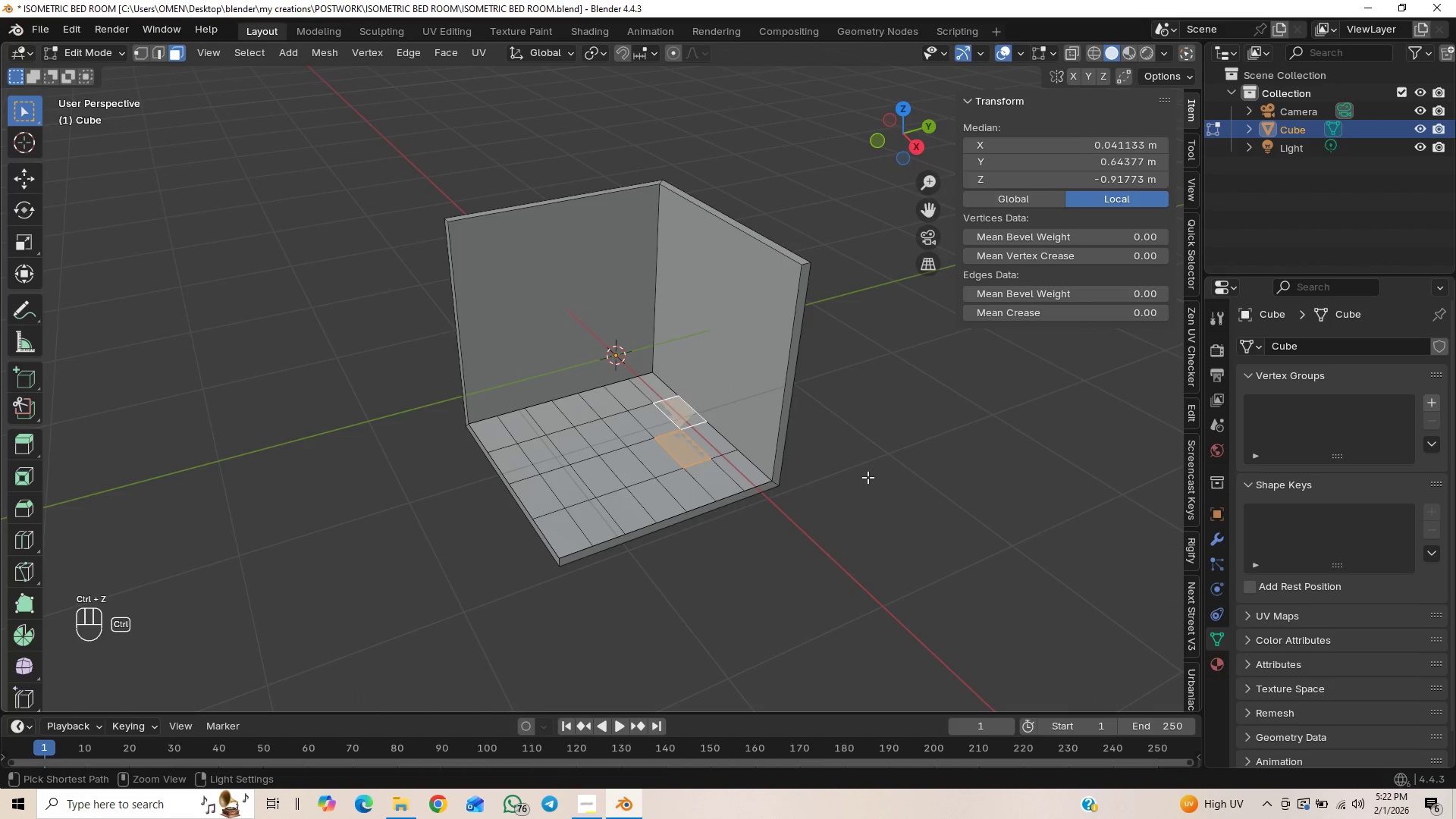 
key(Control+Z)
 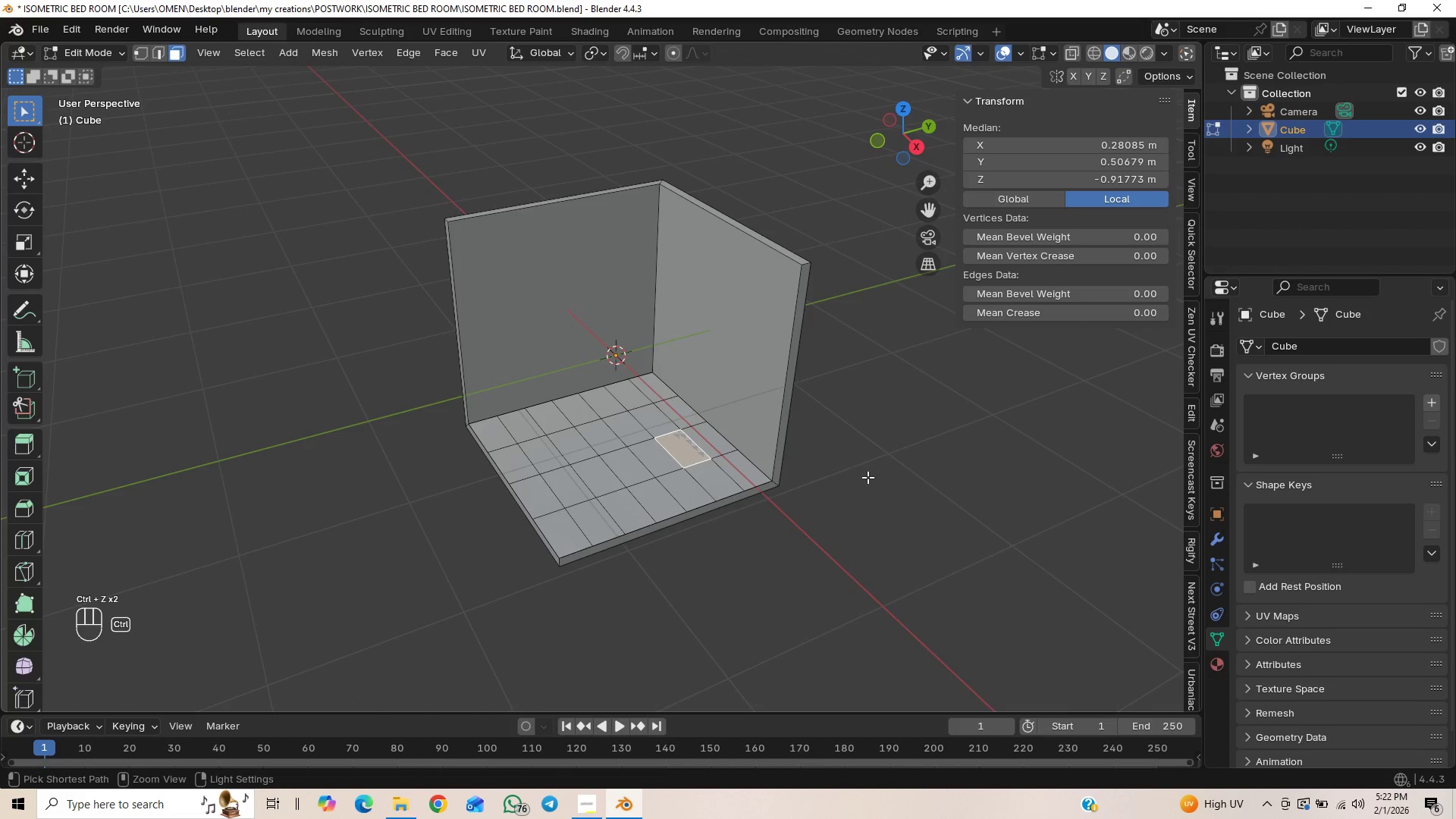 
key(Control+Z)
 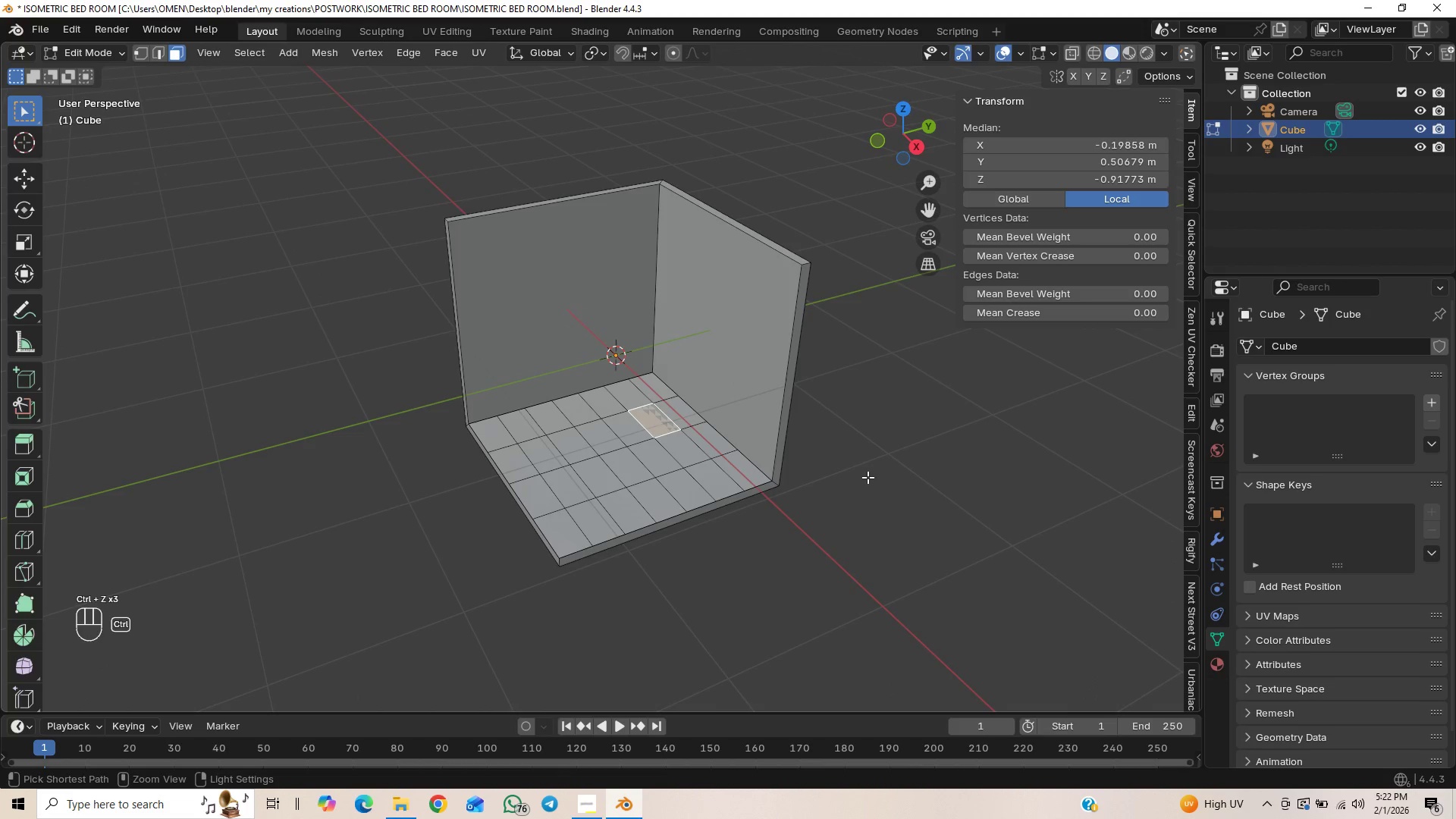 
key(Control+Z)
 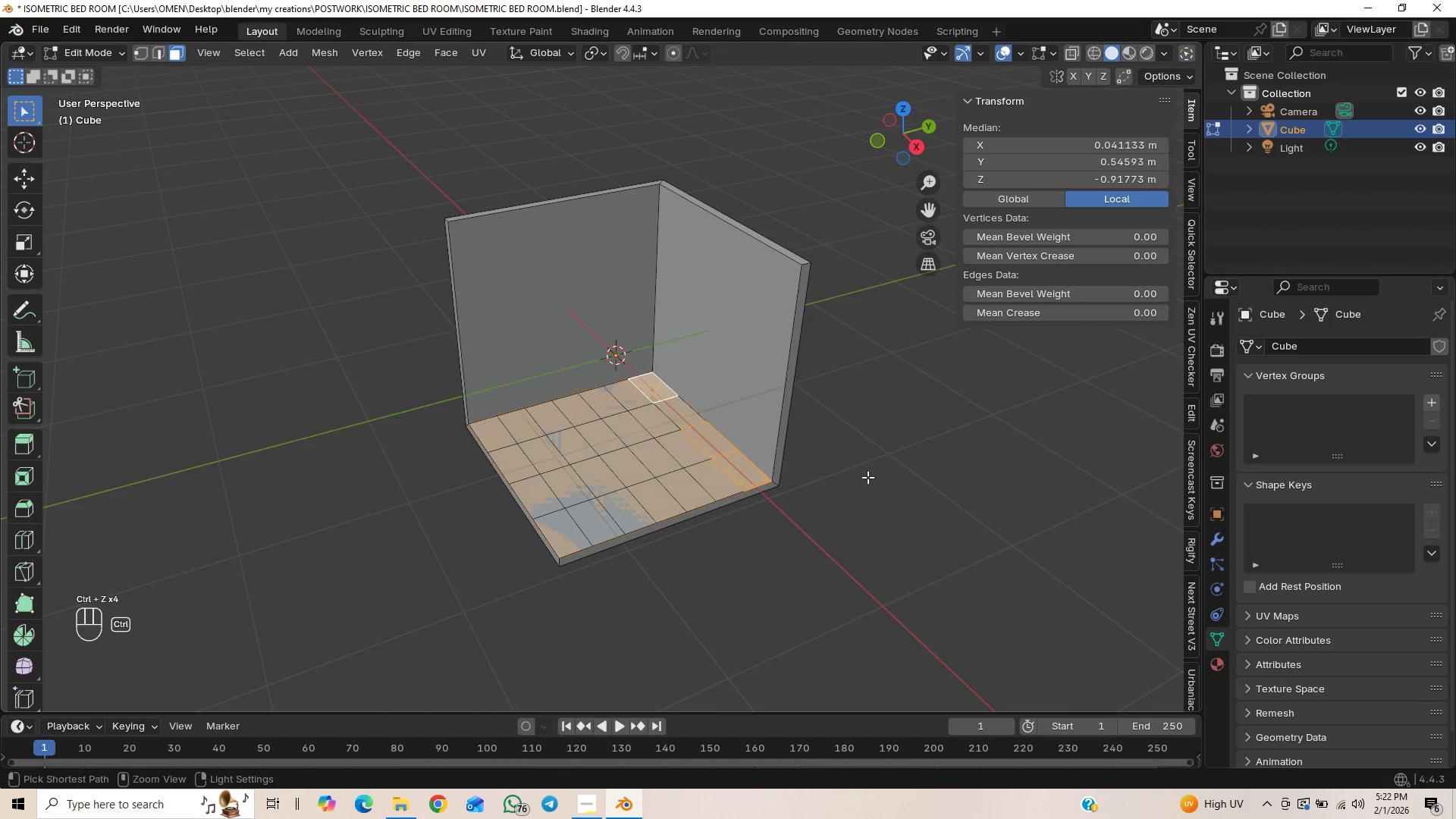 
key(Control+Z)
 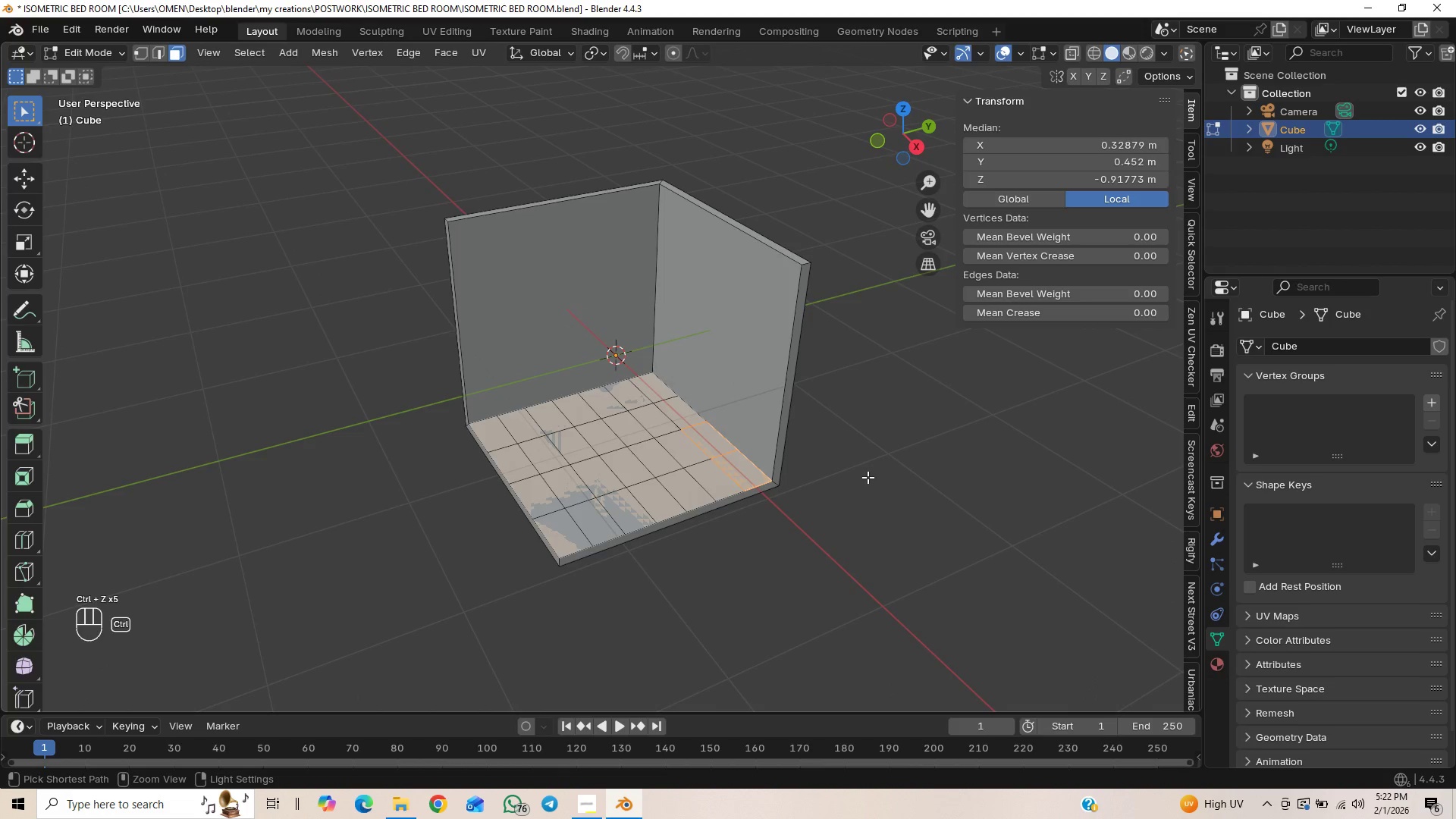 
key(Control+Z)
 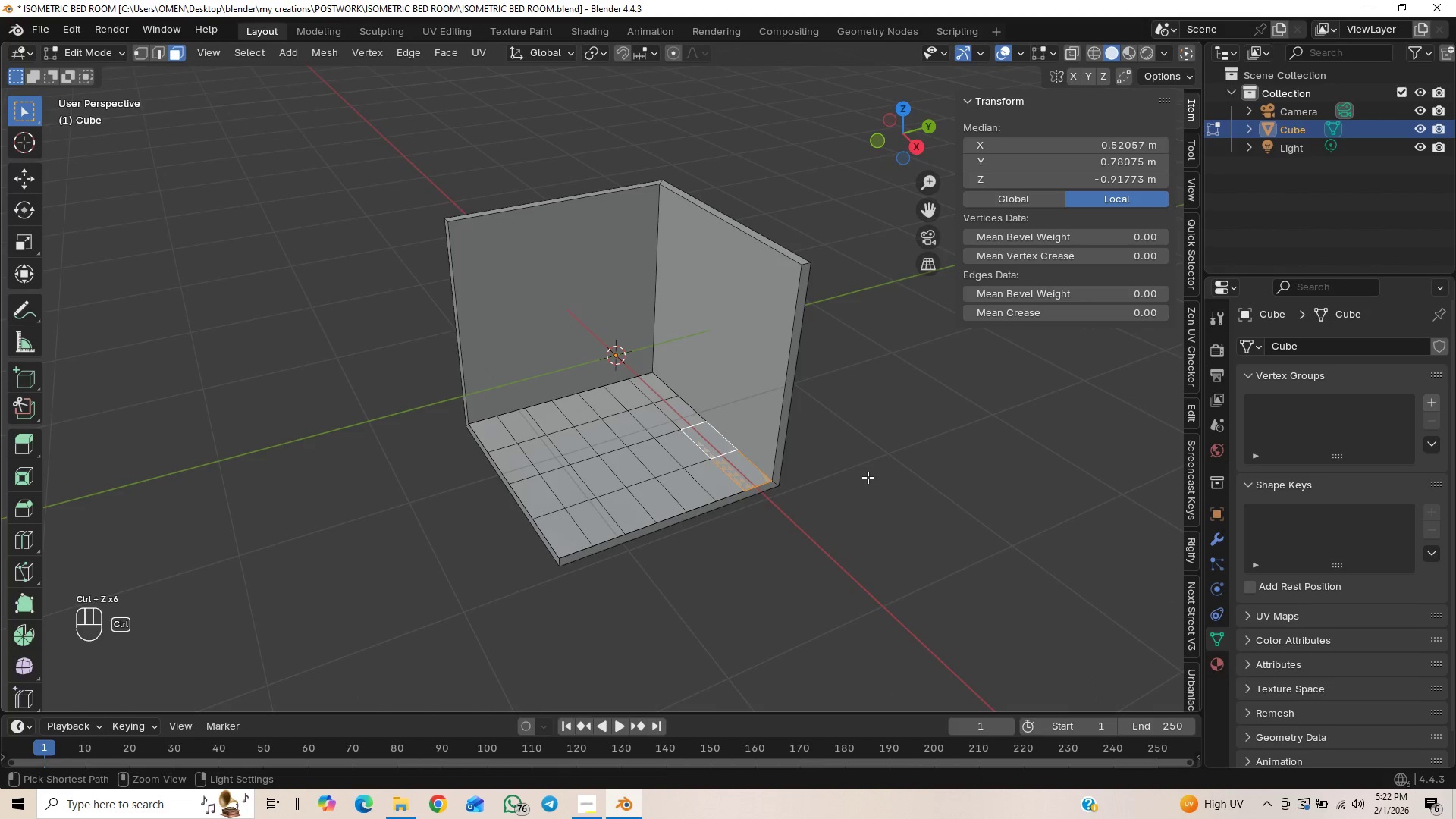 
key(Control+Z)
 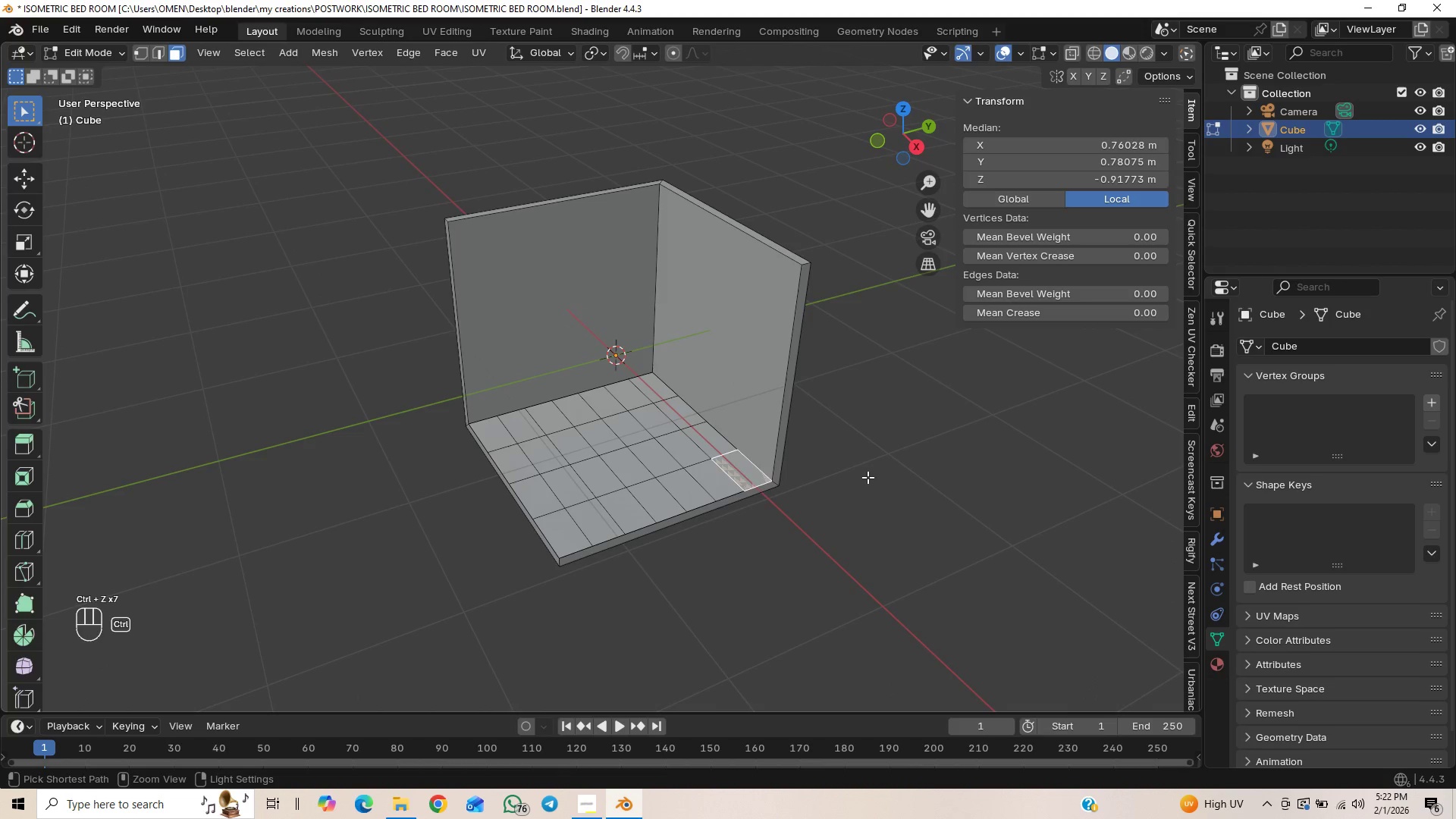 
key(Control+Z)
 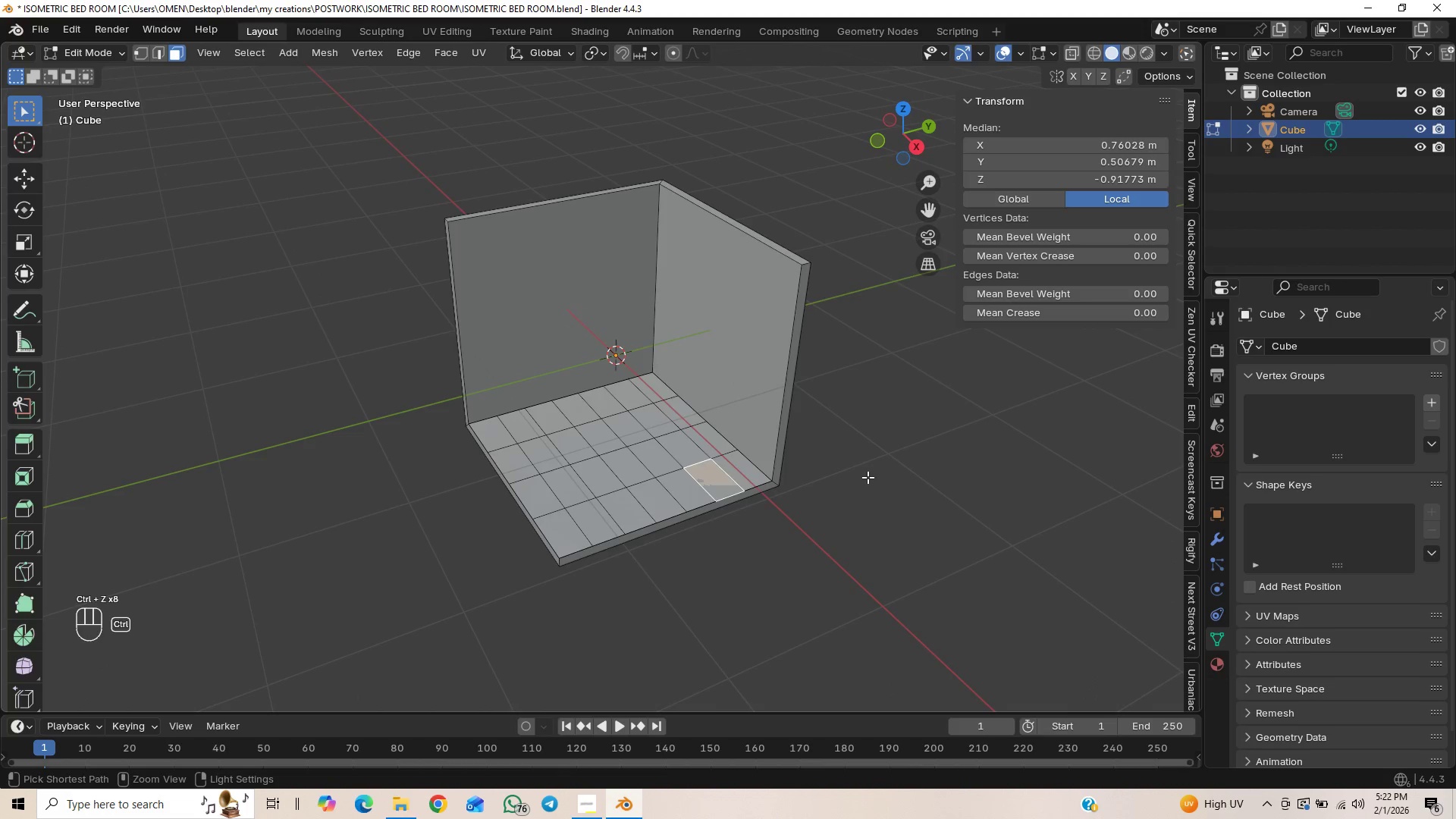 
key(Control+Z)
 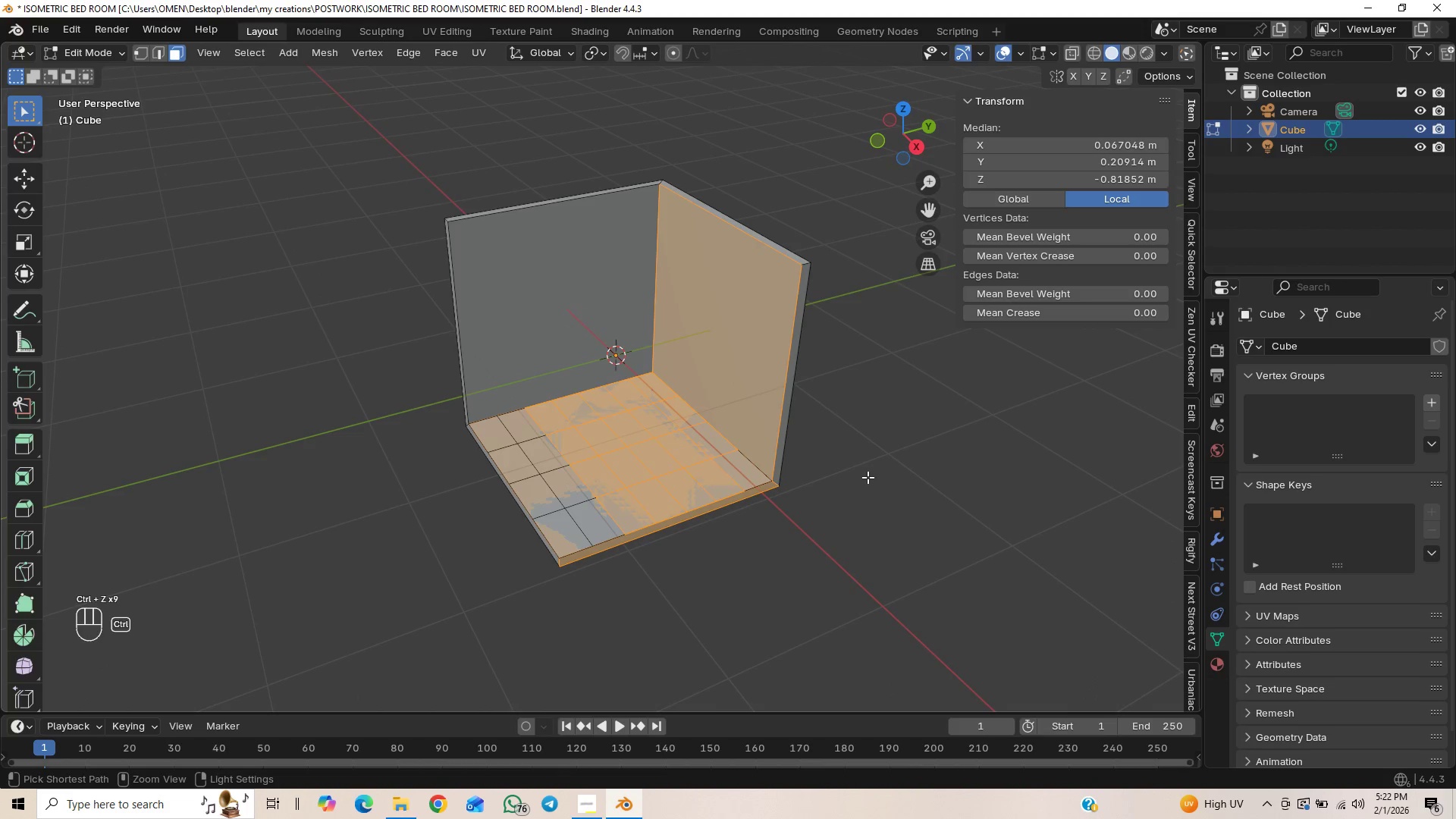 
key(Control+Z)
 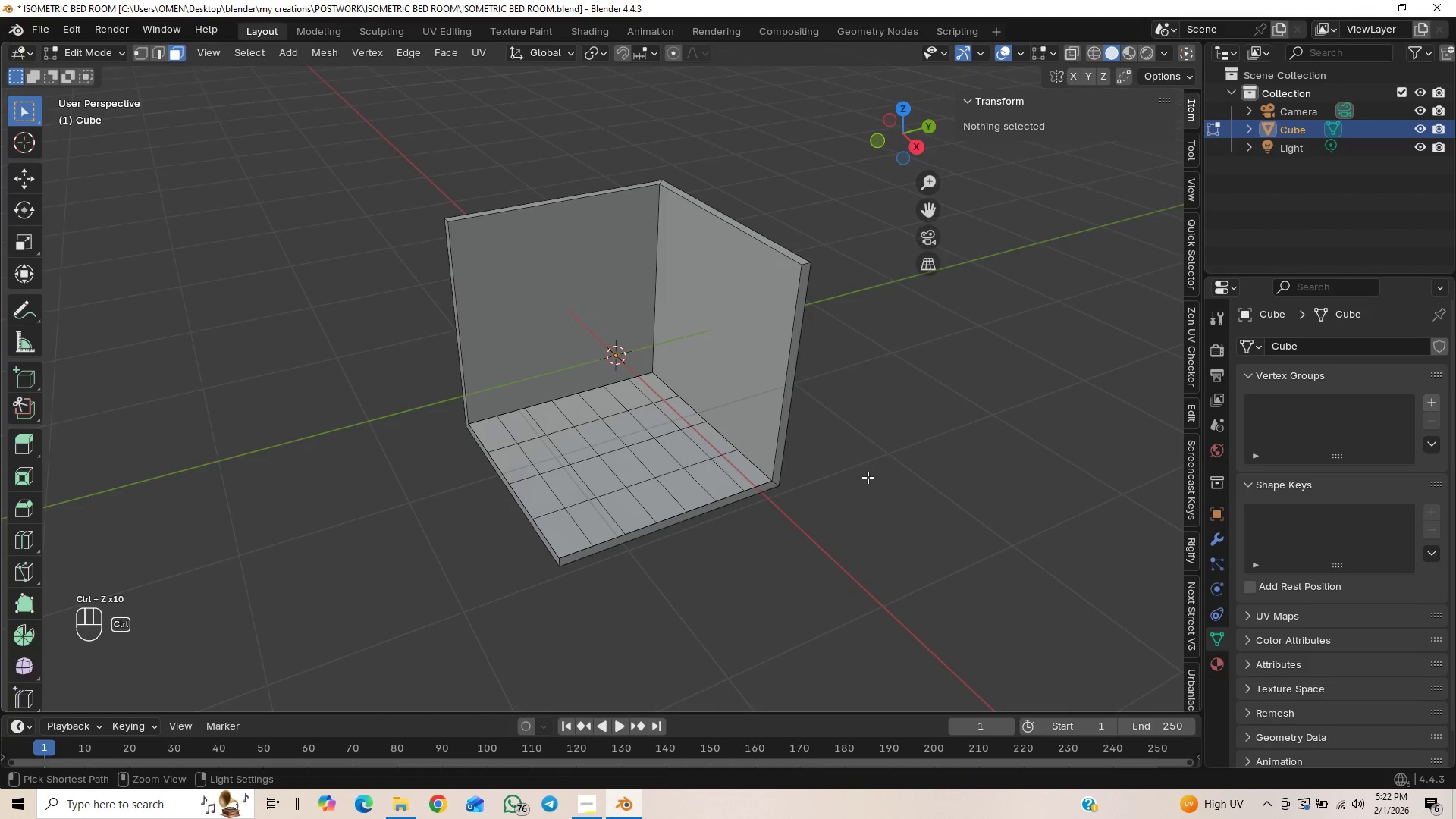 
key(Control+Z)
 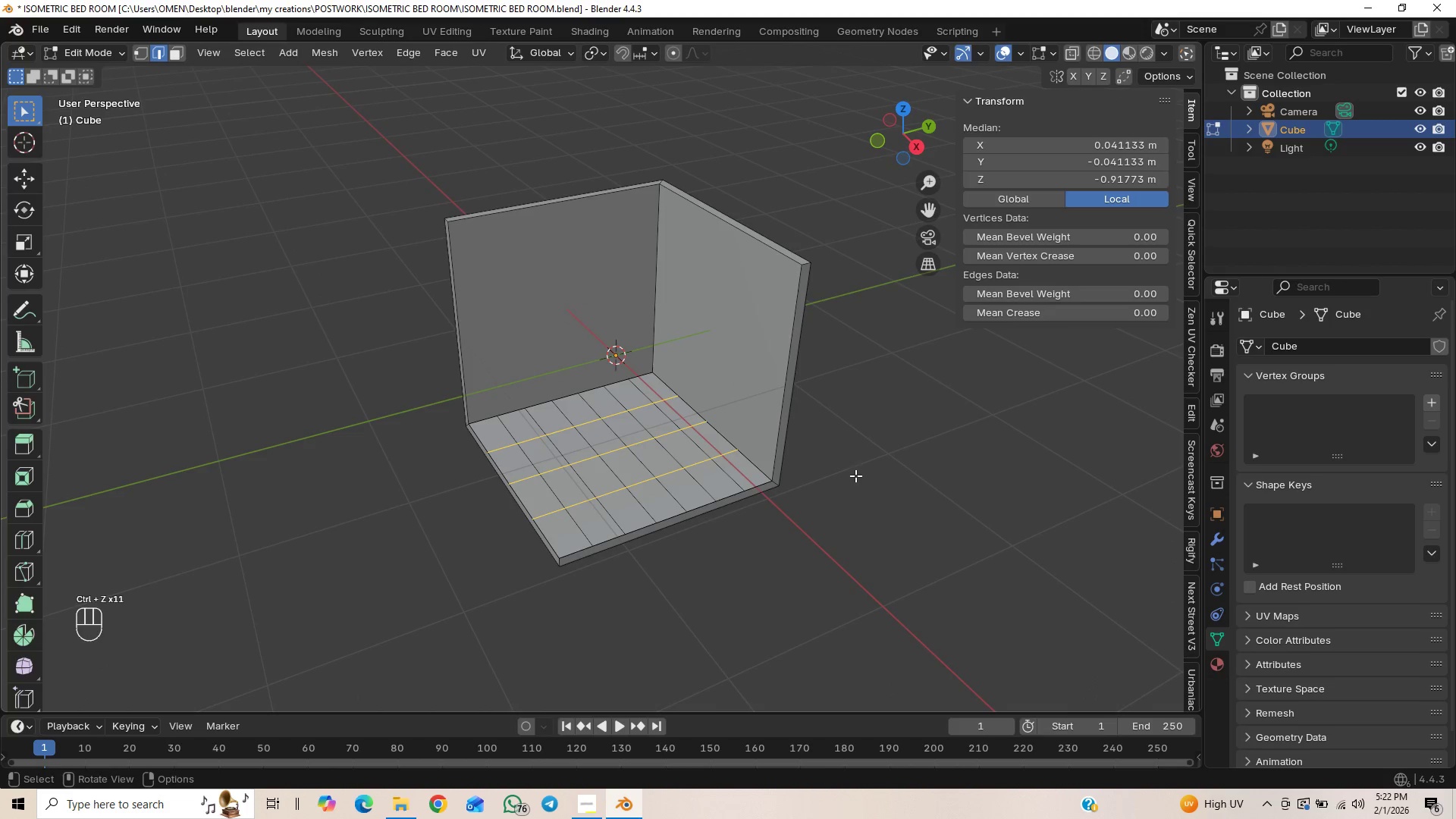 
scroll: coordinate [850, 479], scroll_direction: up, amount: 1.0
 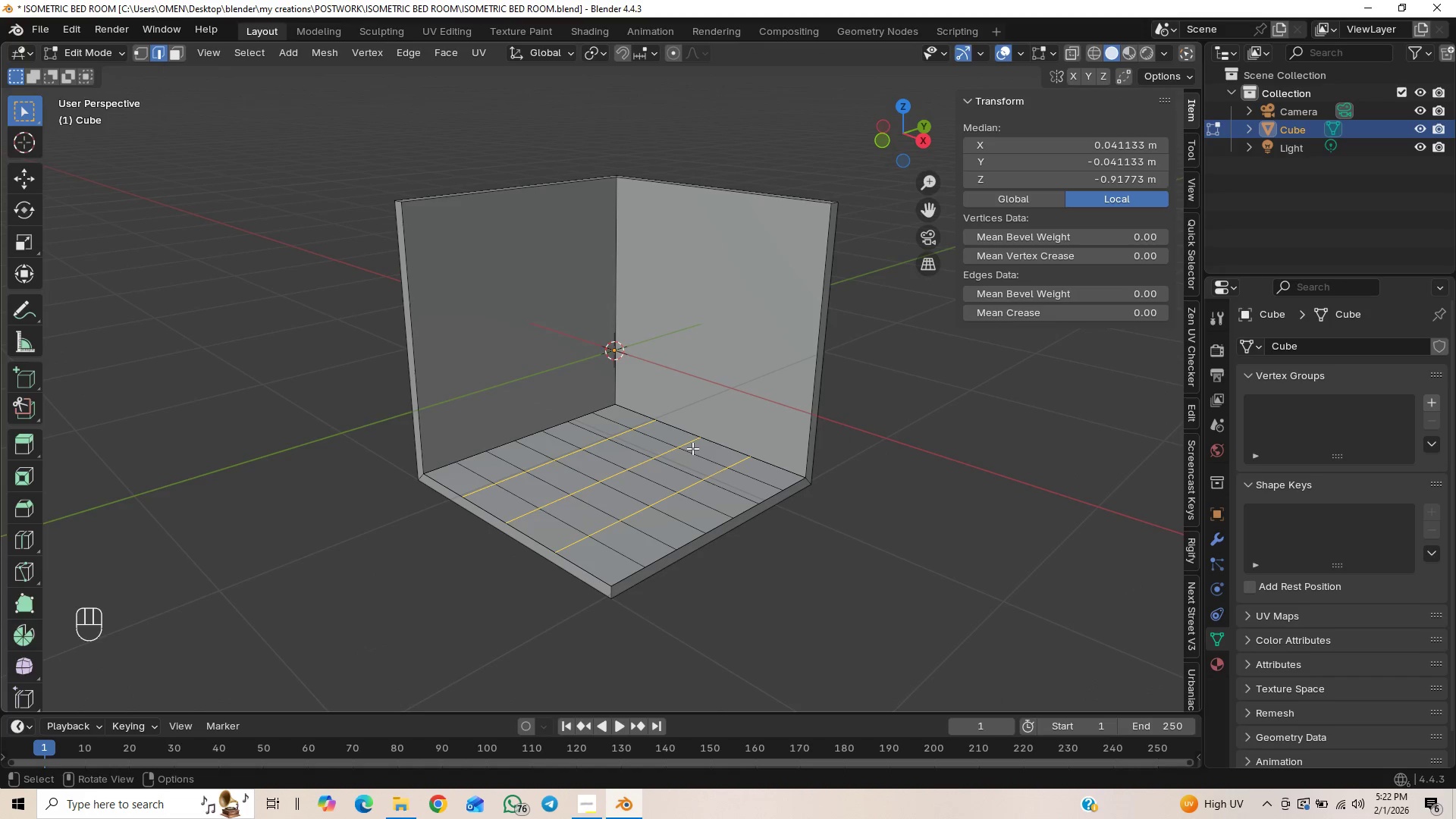 
key(Control+Z)
 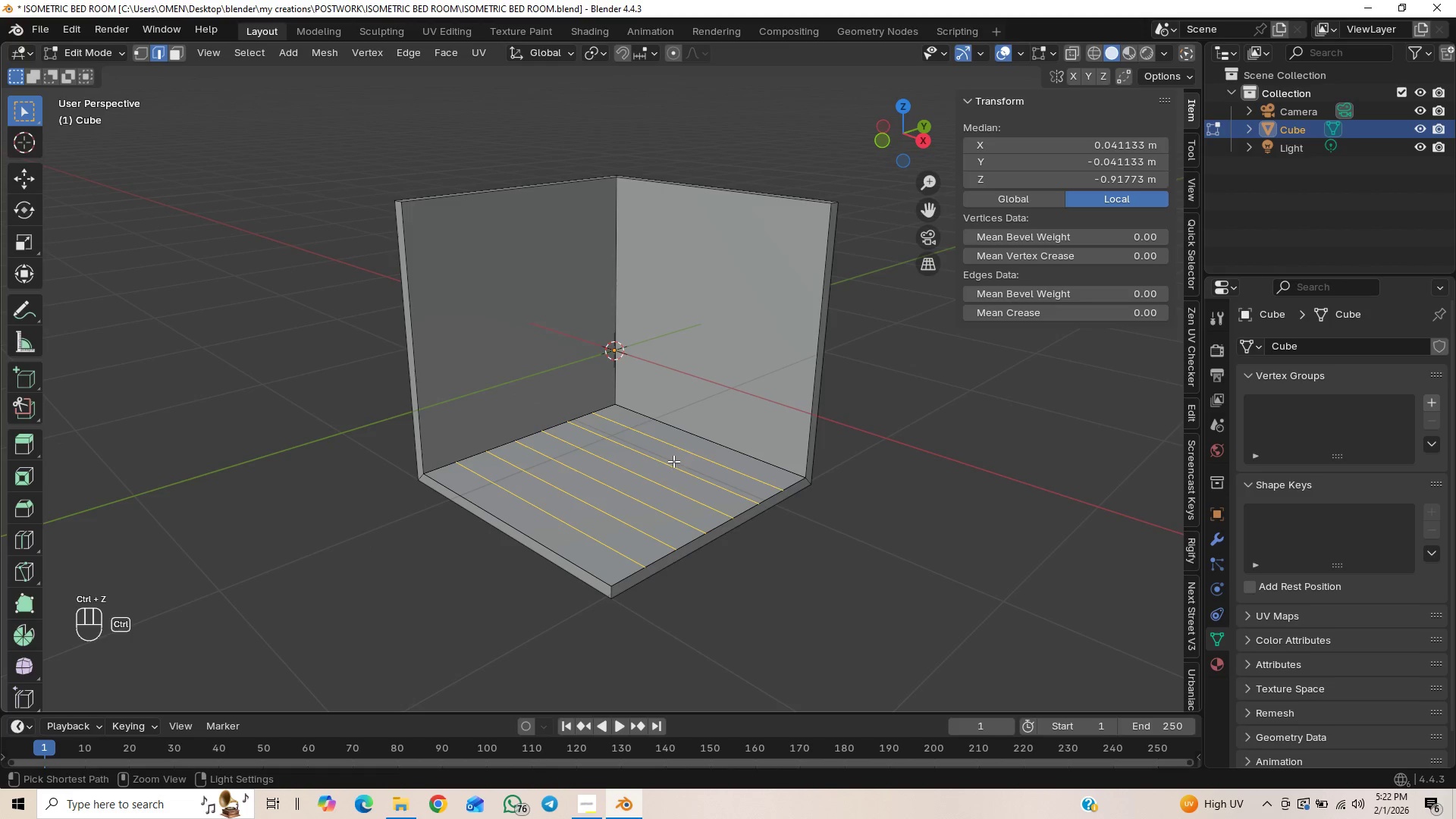 
key(Control+Z)
 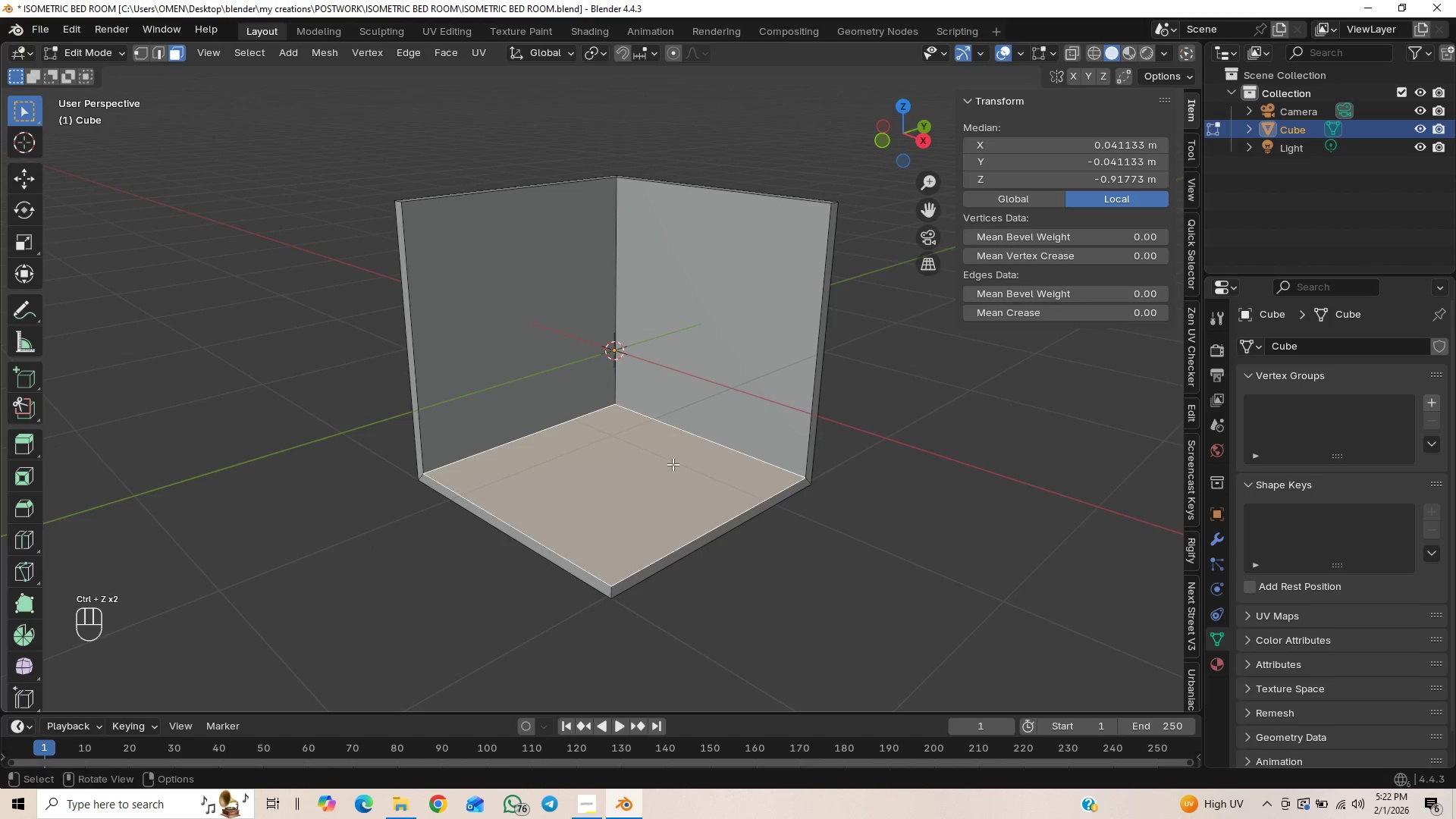 
key(G)
 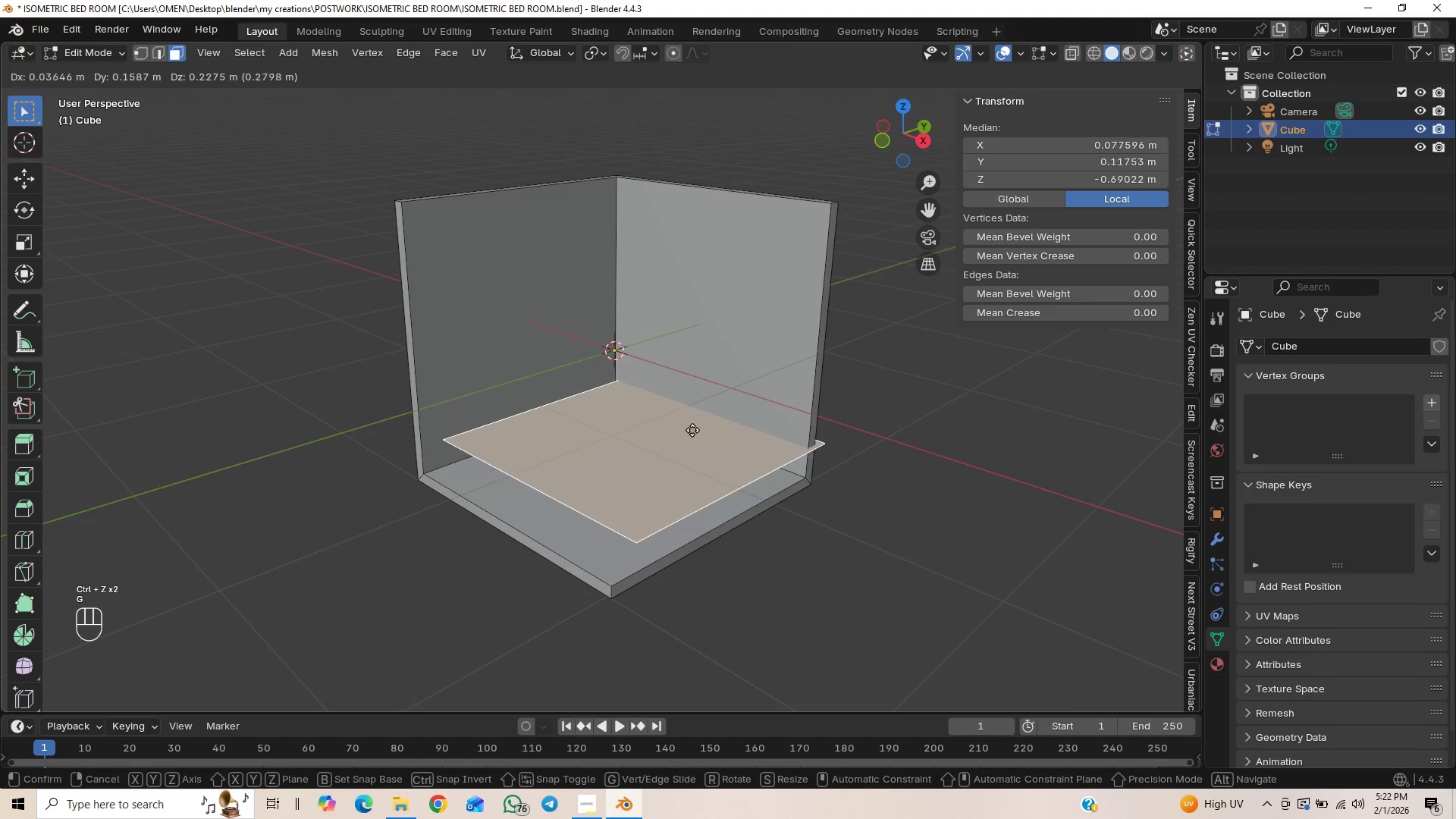 
right_click([670, 452])
 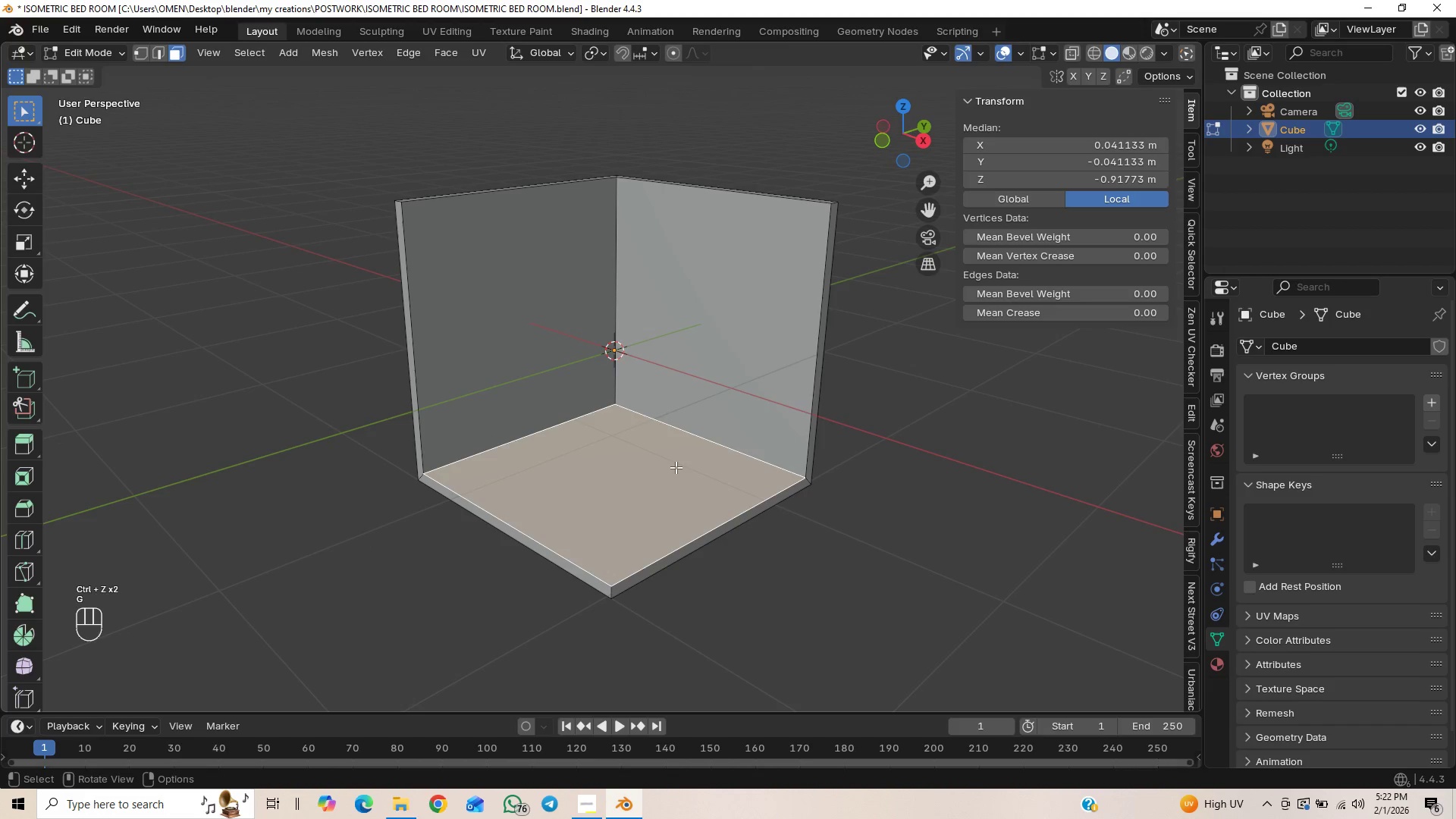 
key(P)
 